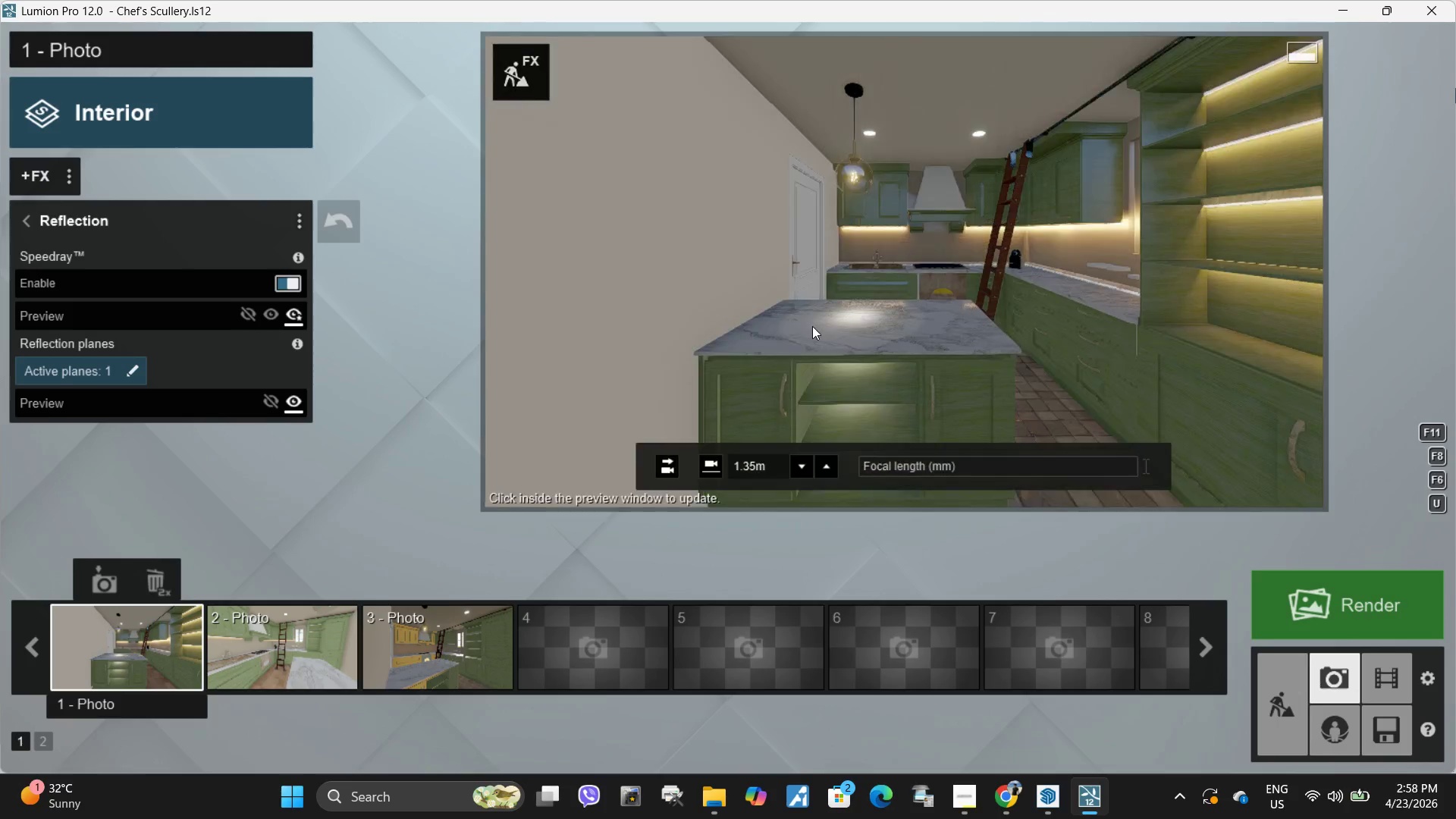 
left_click([925, 309])
 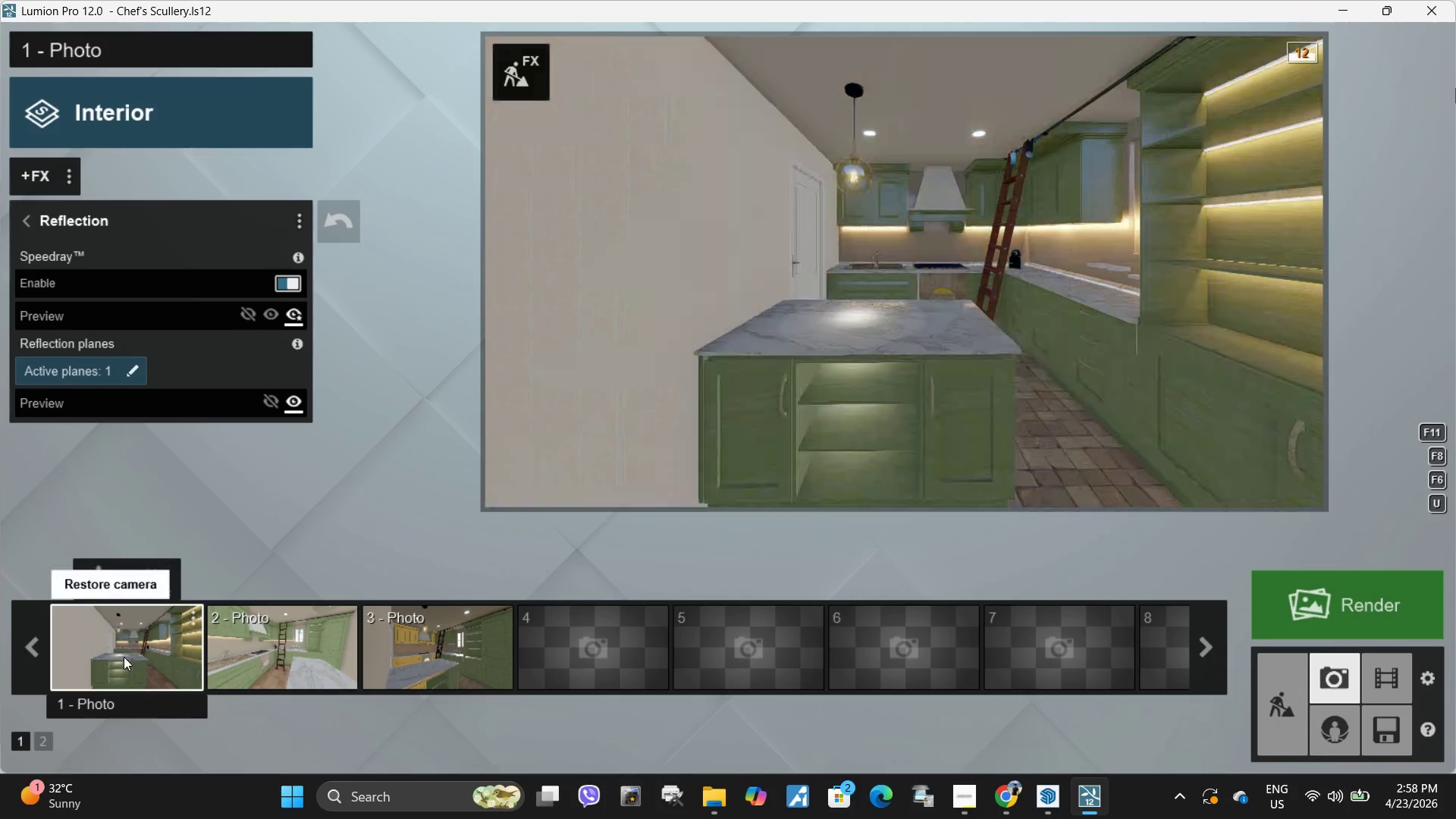 
double_click([949, 309])
 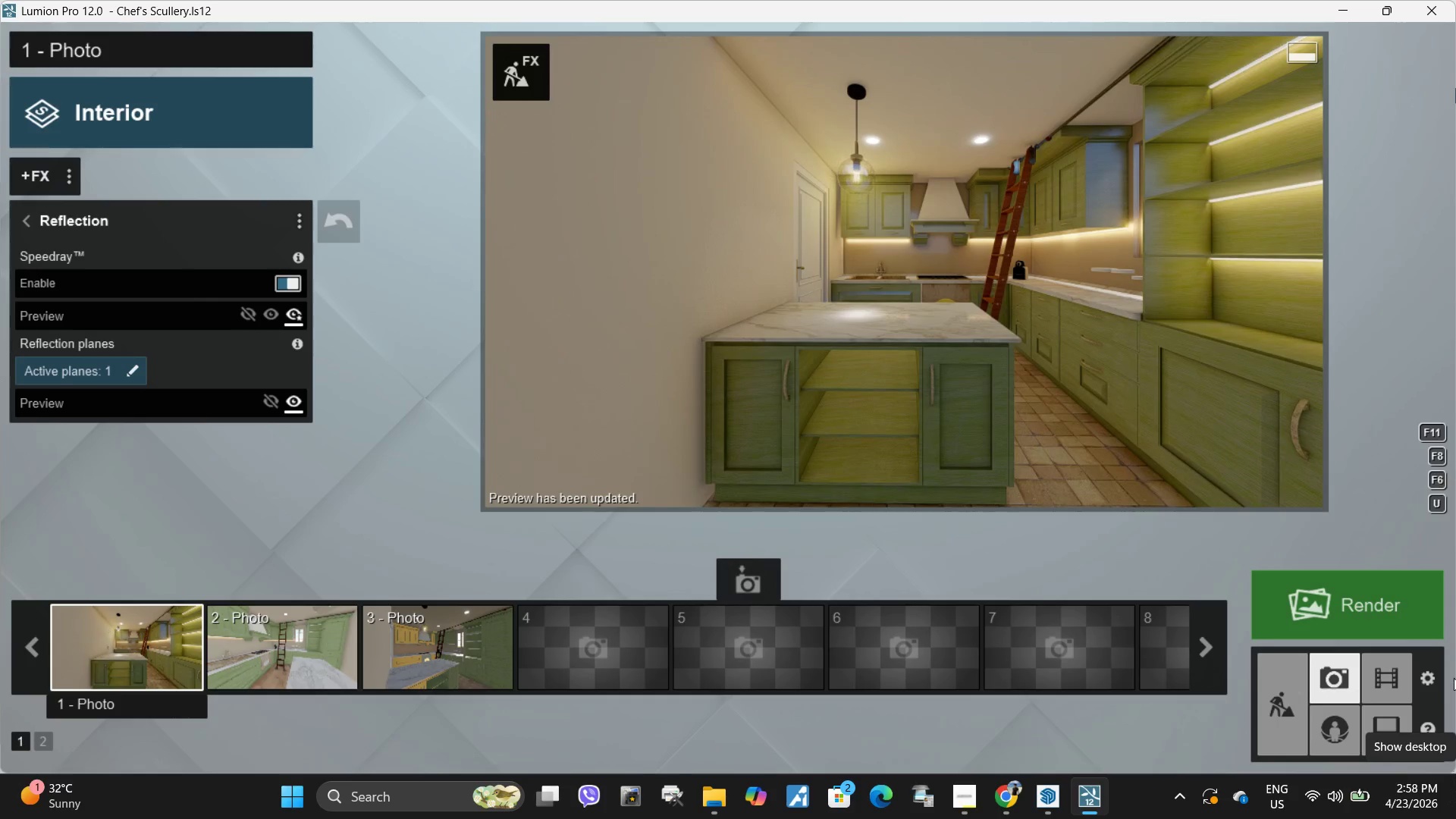 
wait(8.11)
 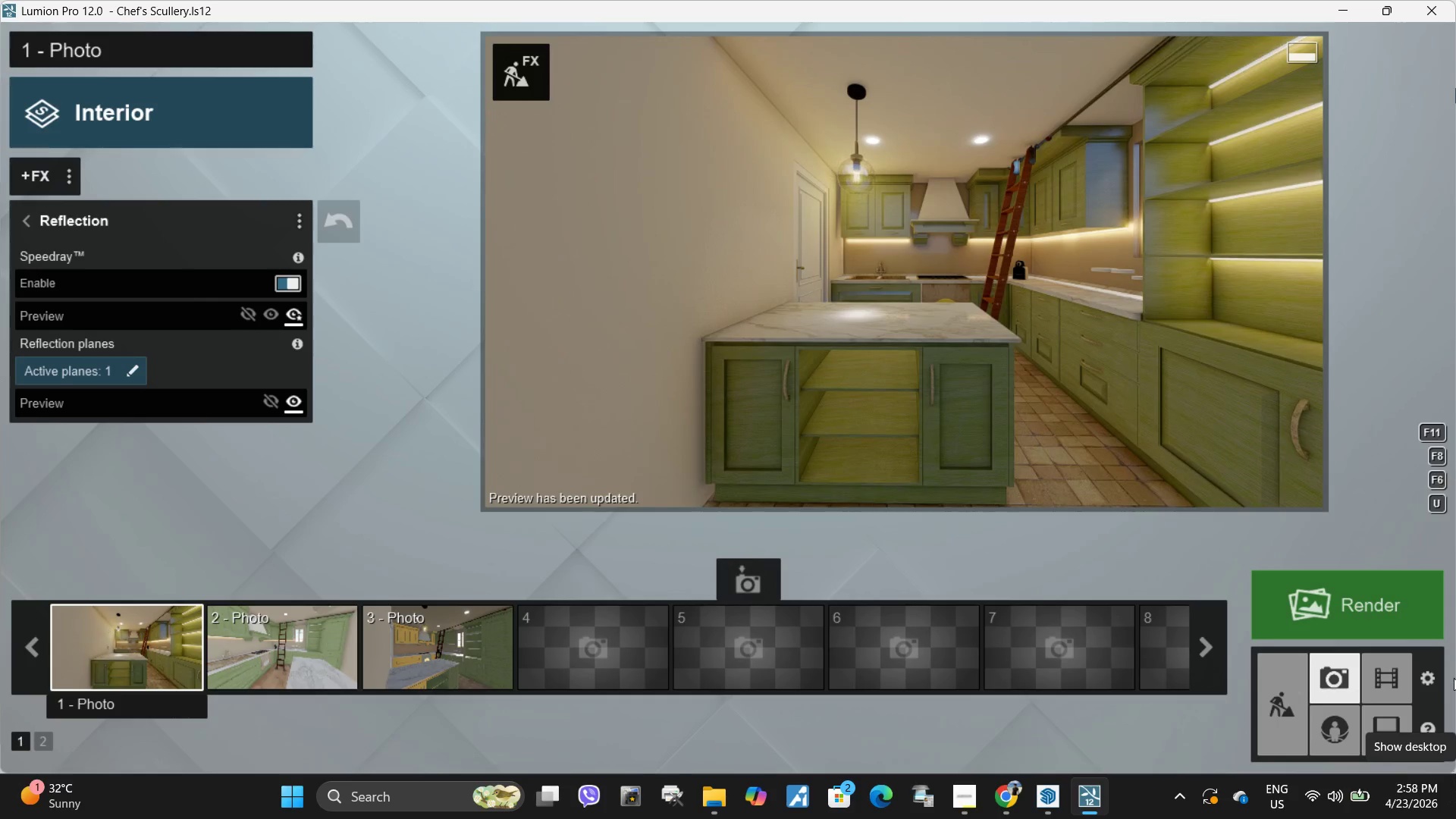 
left_click([534, 64])
 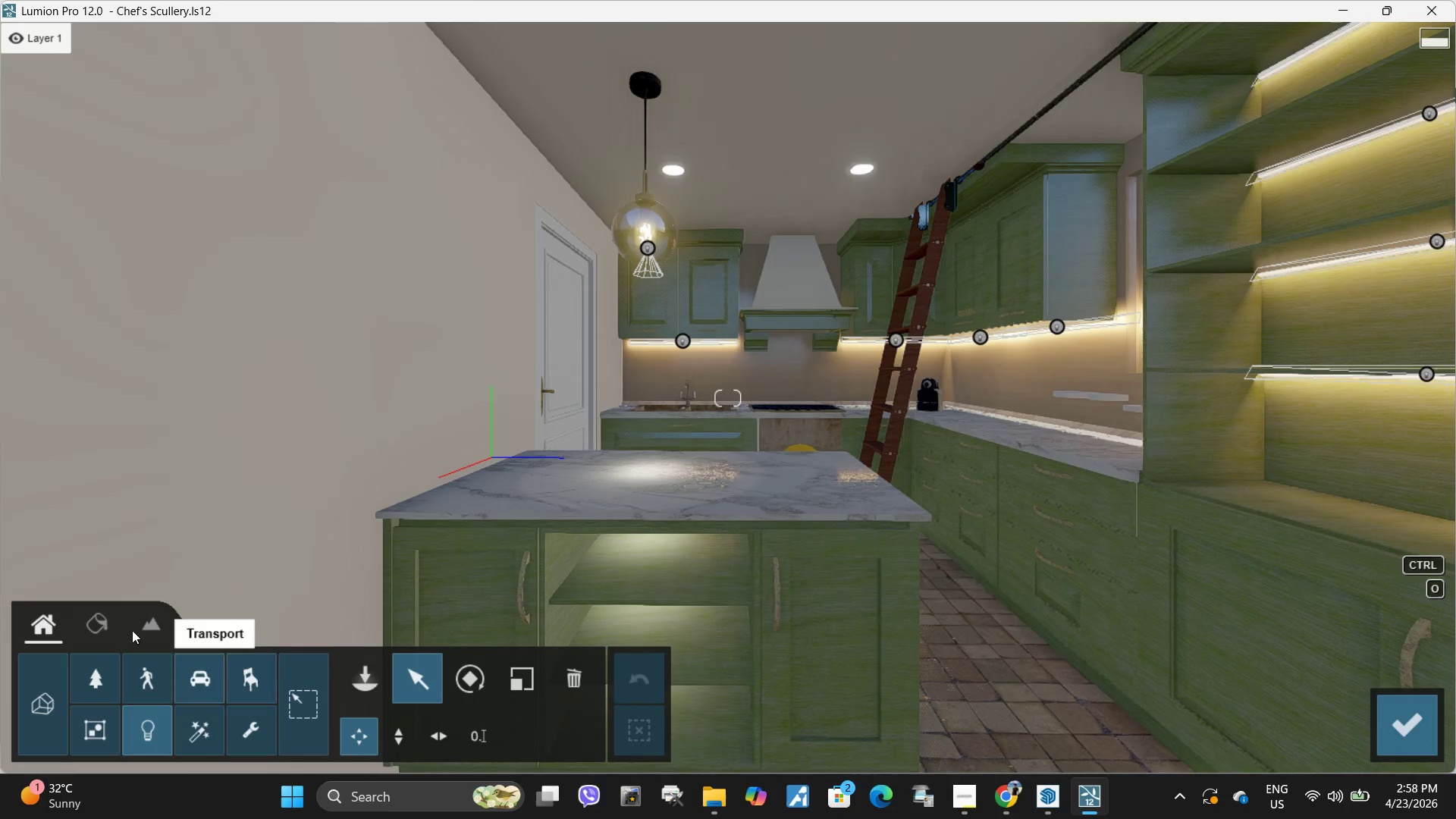 
left_click([89, 617])
 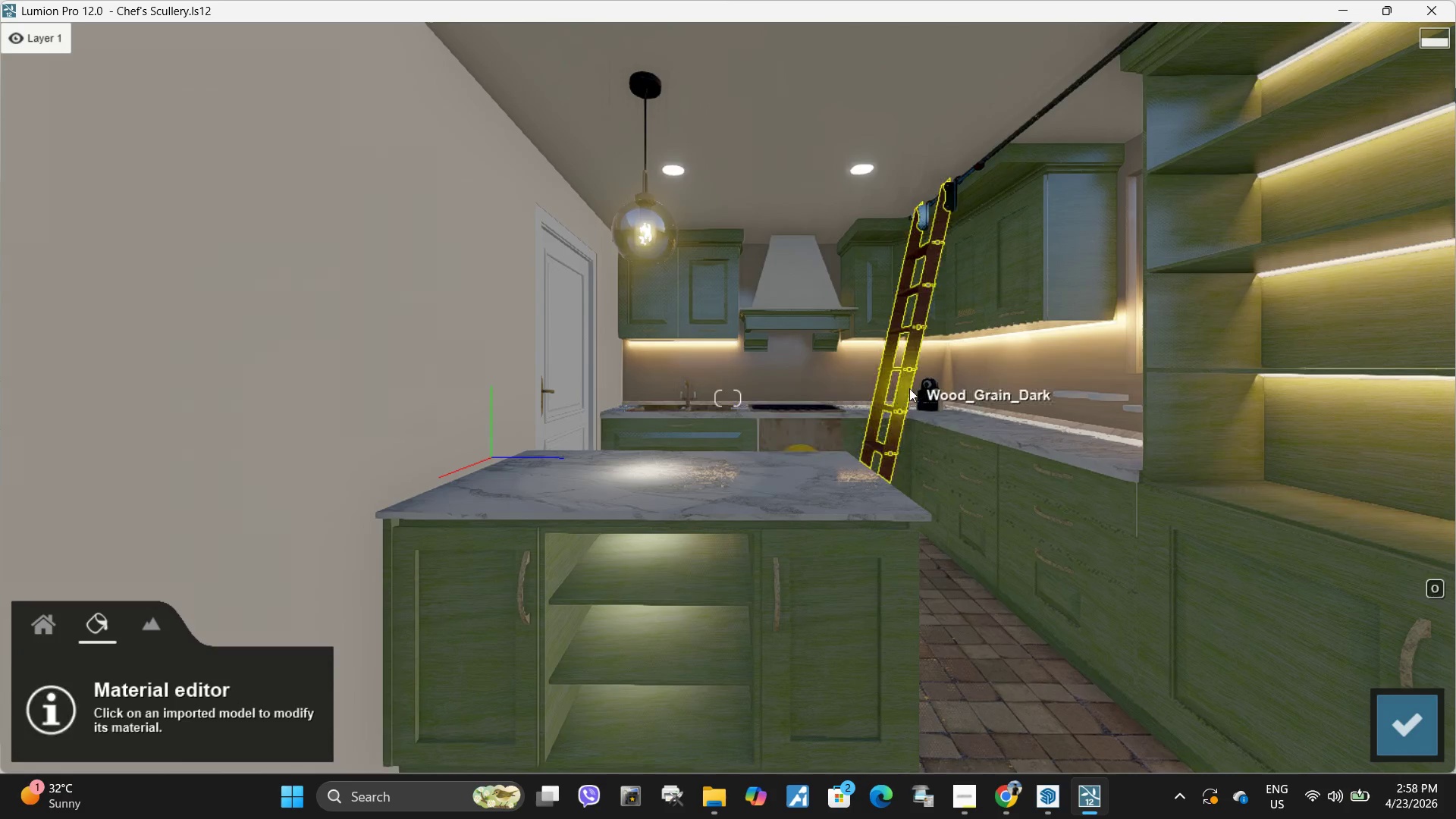 
left_click([909, 388])
 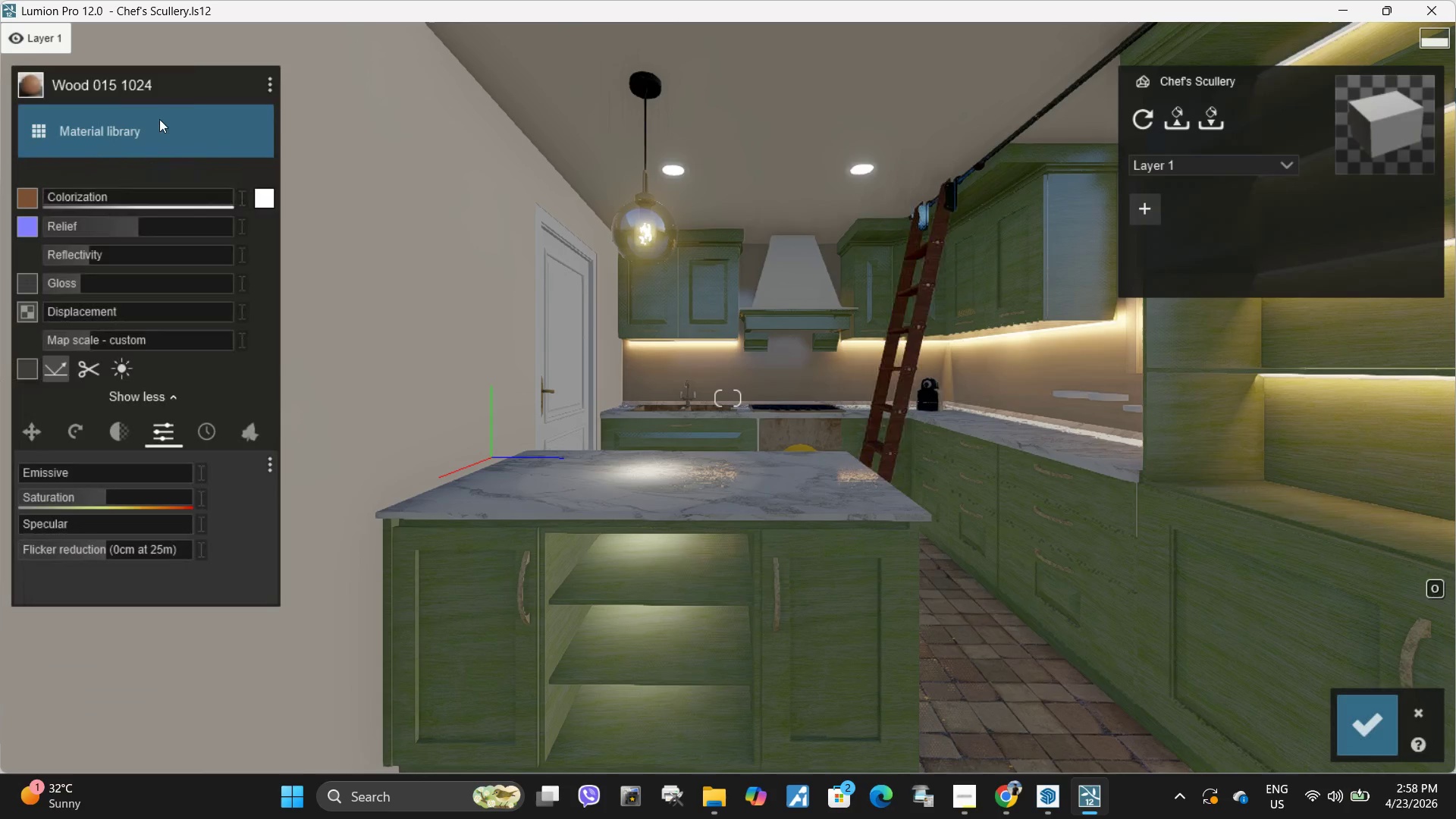 
left_click([159, 119])
 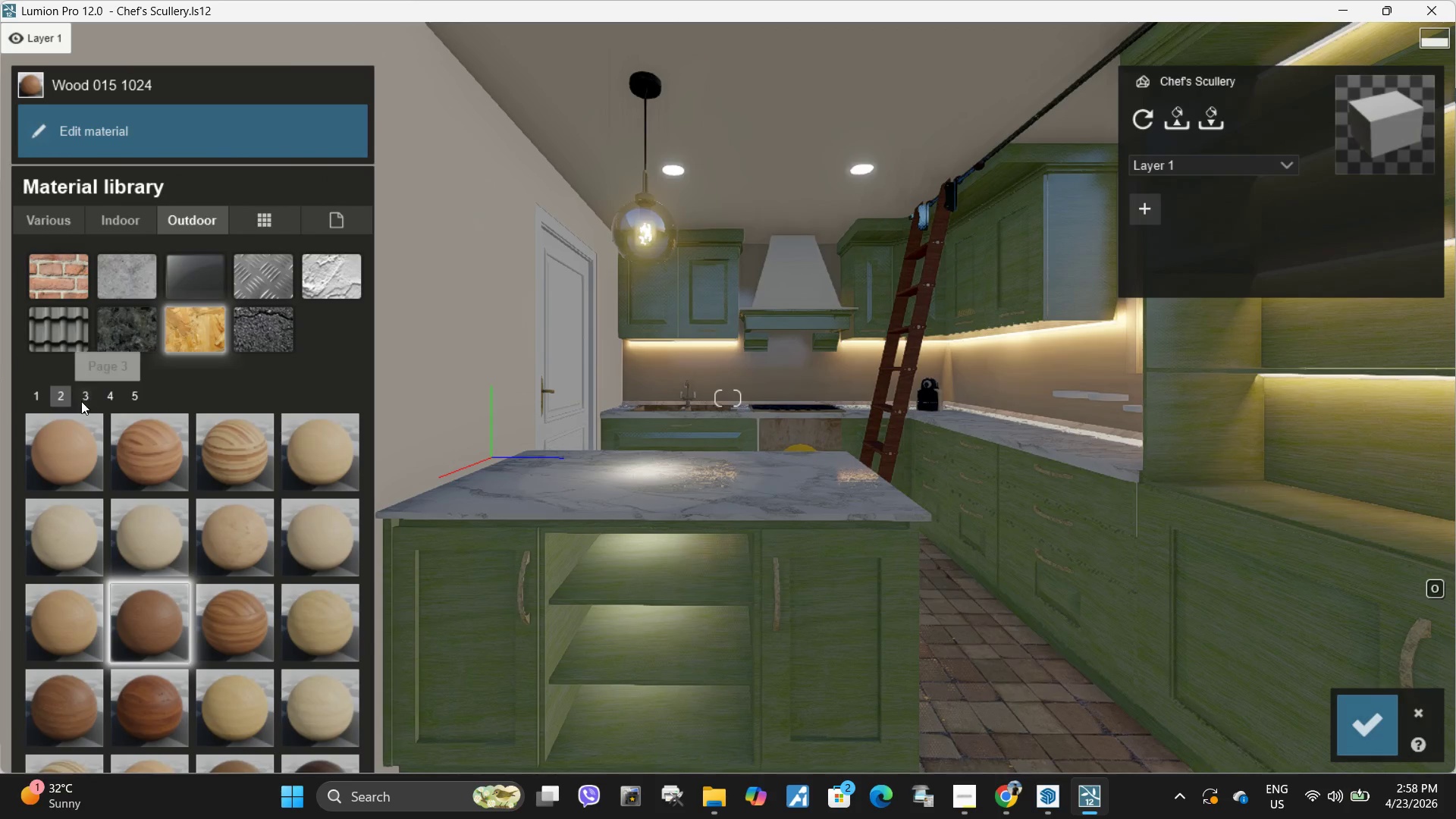 
left_click([127, 398])
 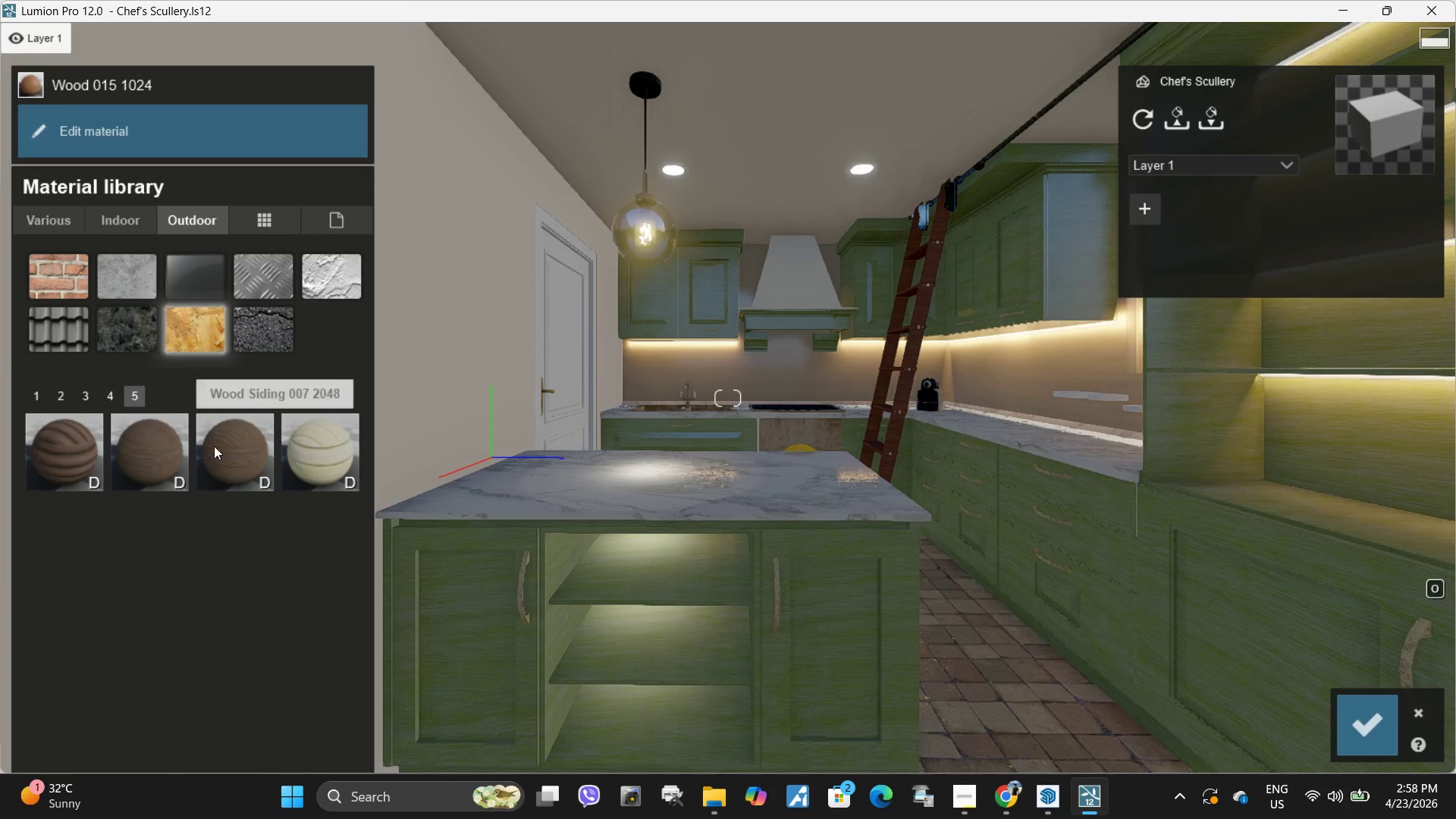 
left_click([228, 446])
 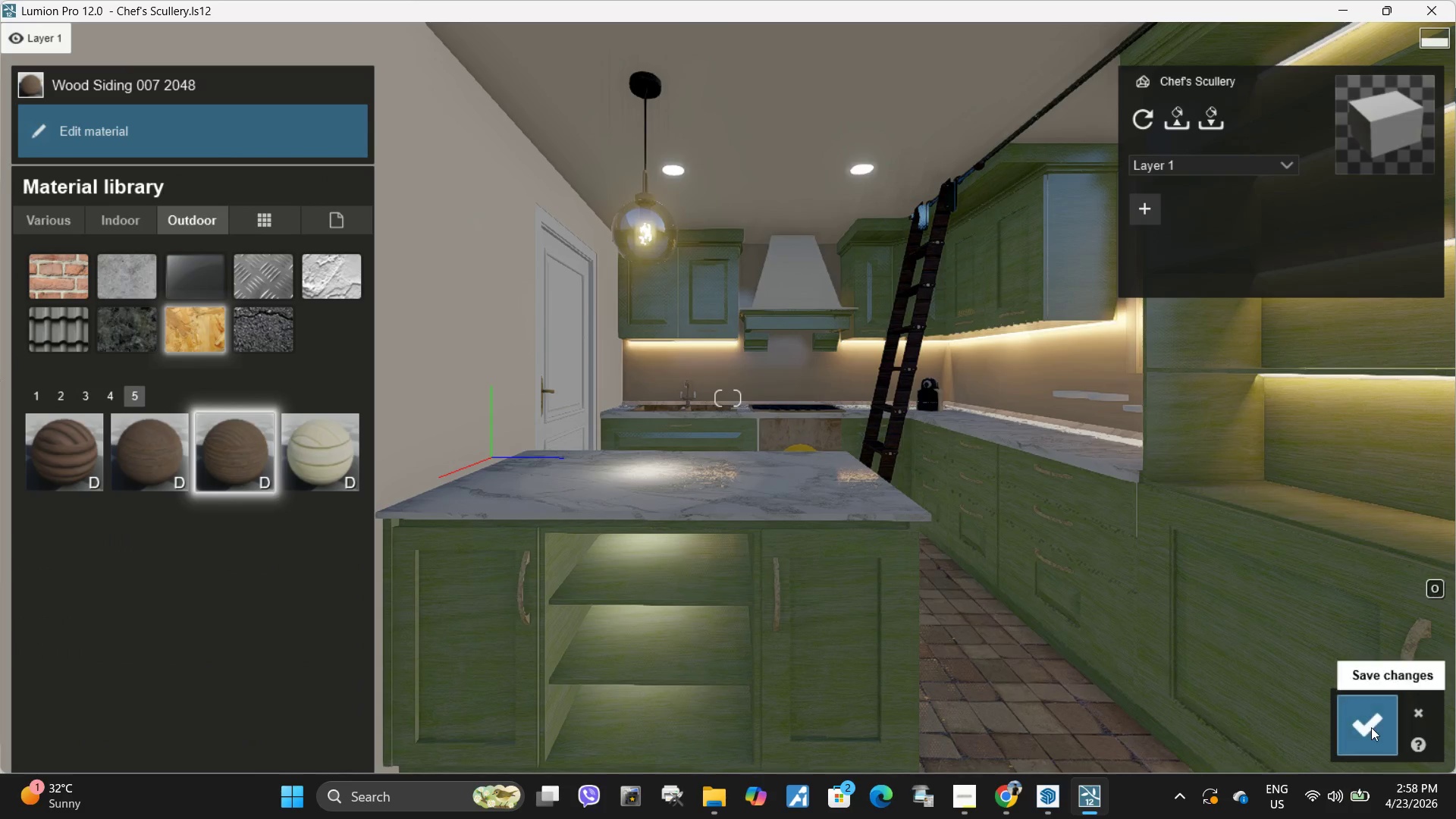 
left_click([1371, 727])
 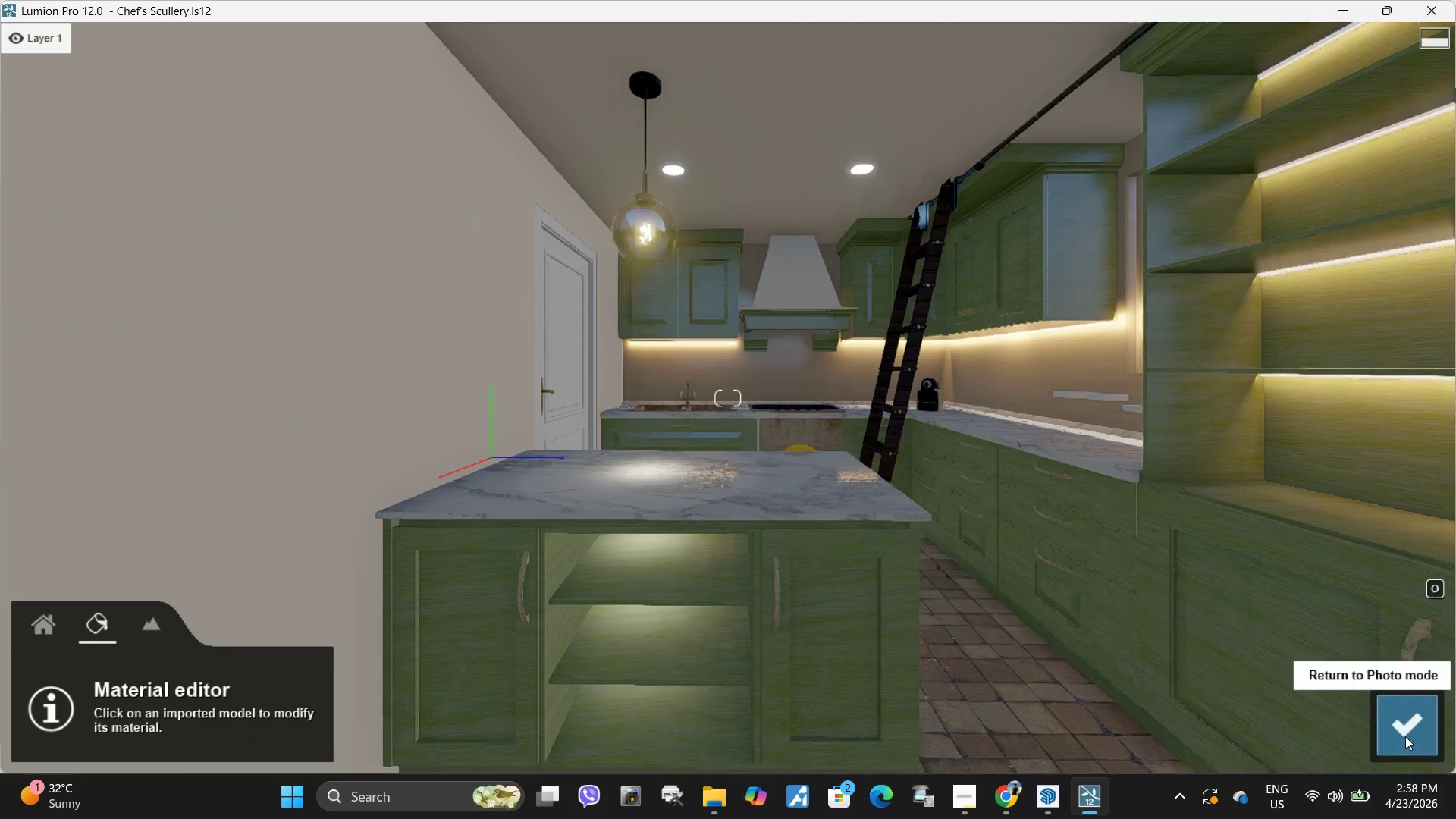 
left_click([1407, 736])
 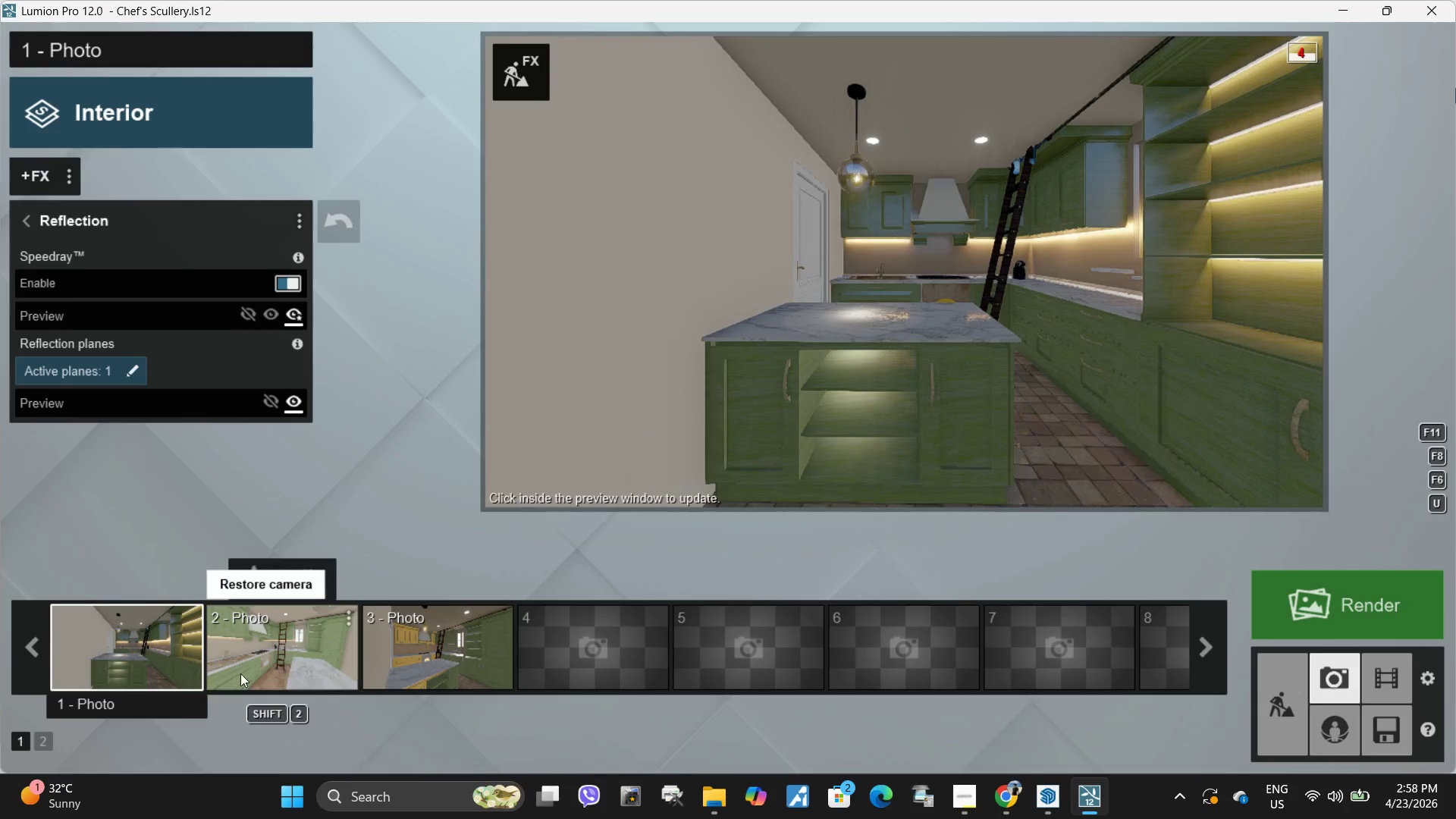 
double_click([775, 391])
 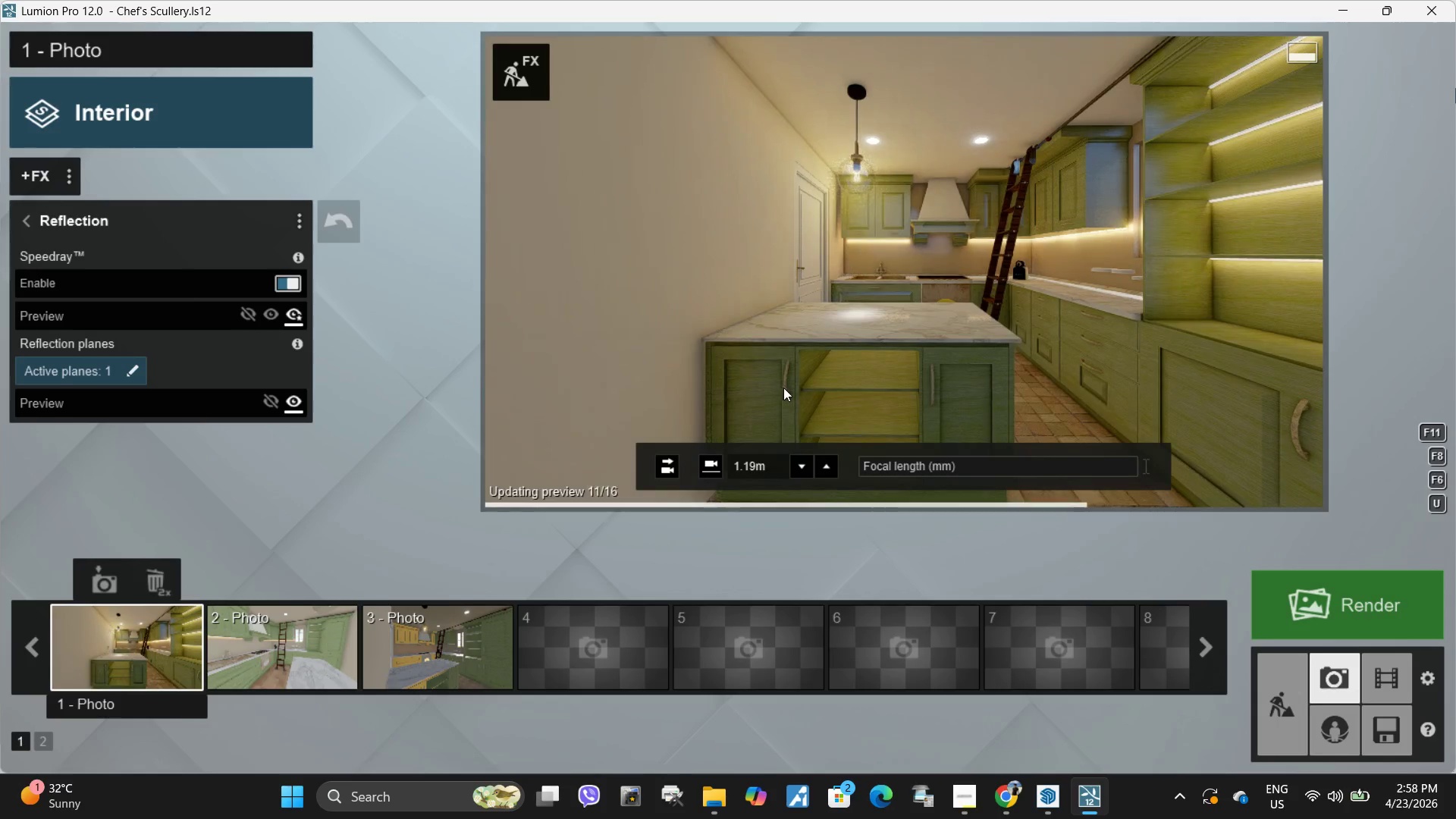 
mouse_move([927, 445])
 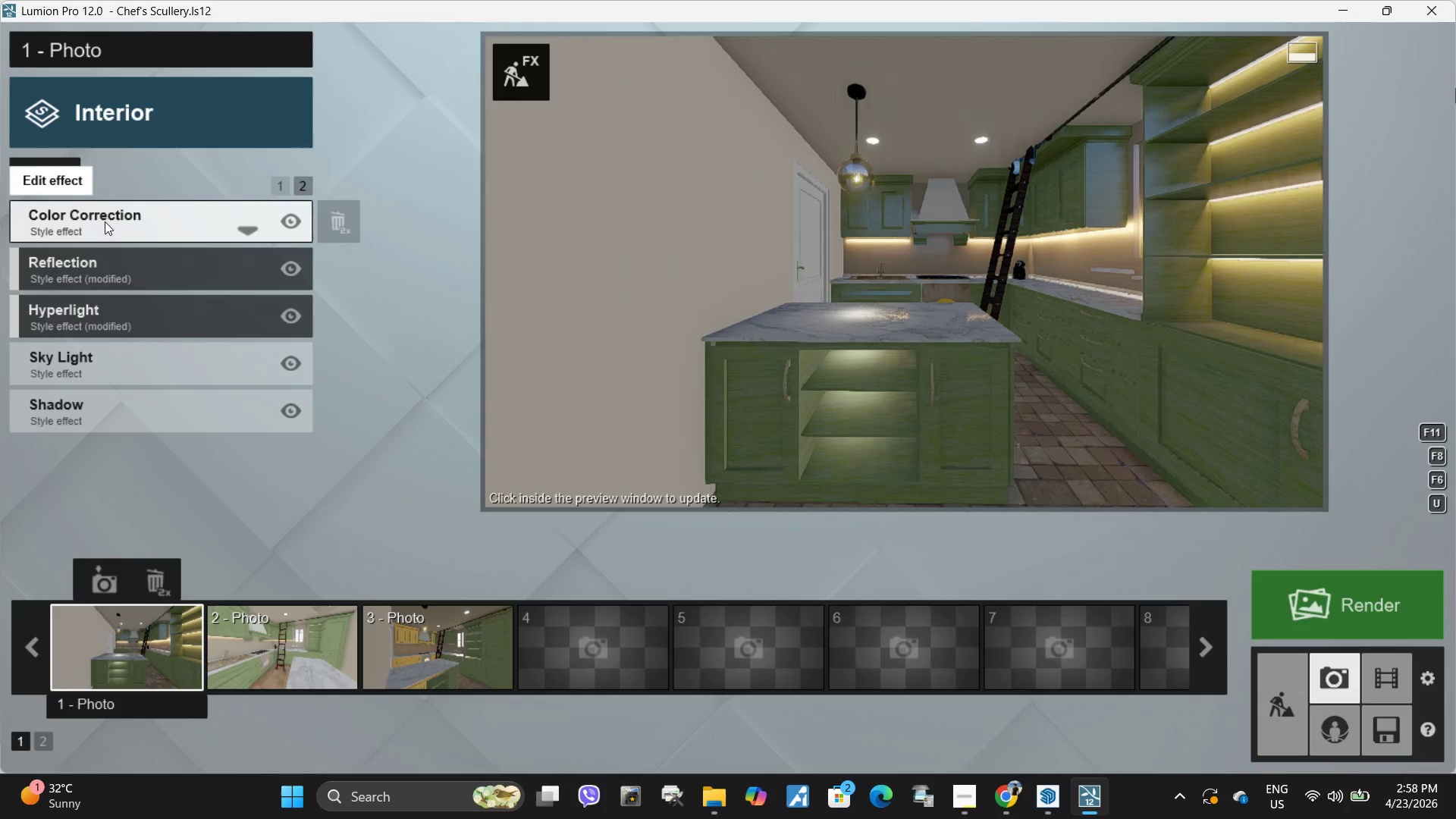 
left_click([281, 182])
 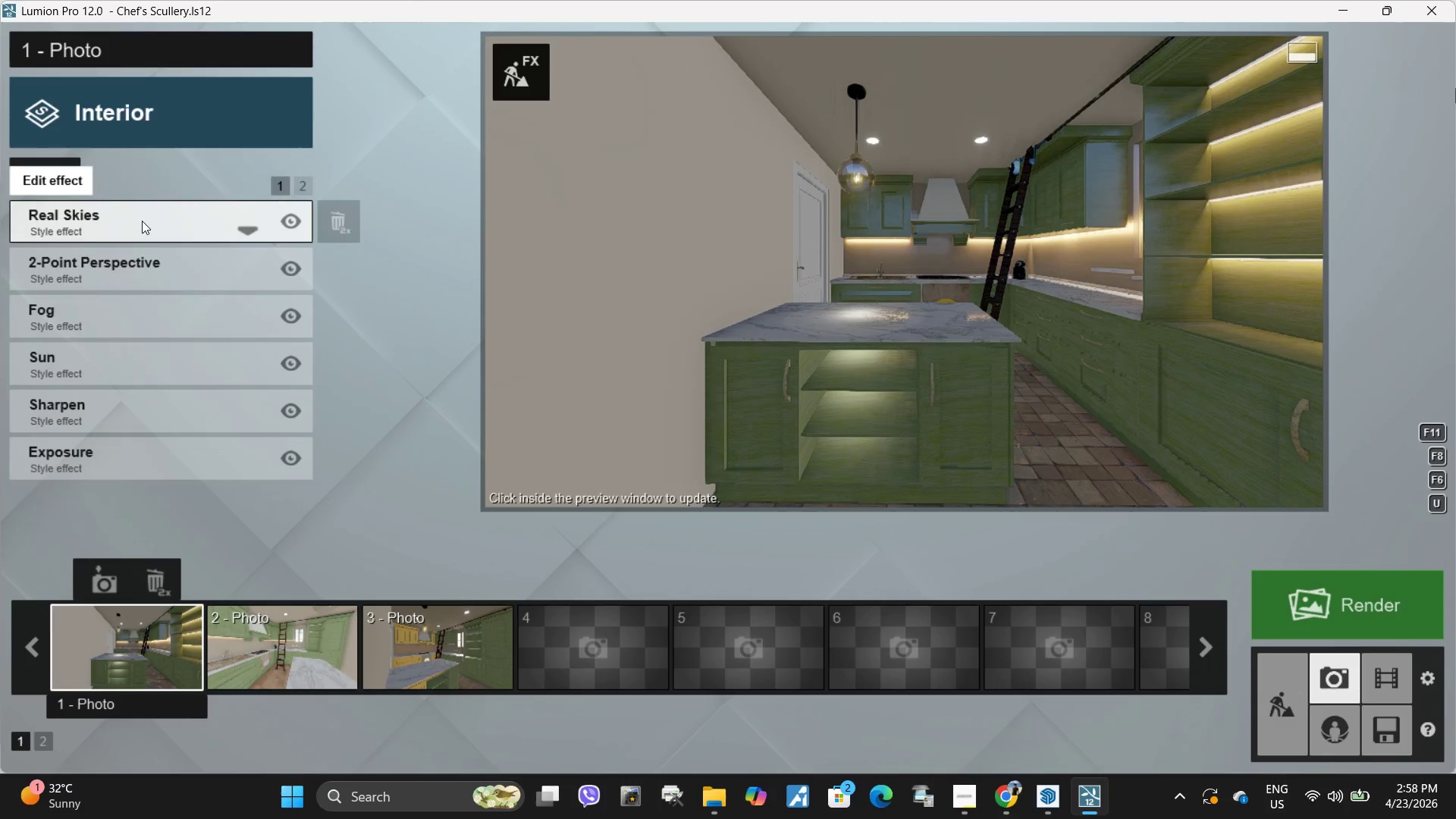 
left_click([142, 221])
 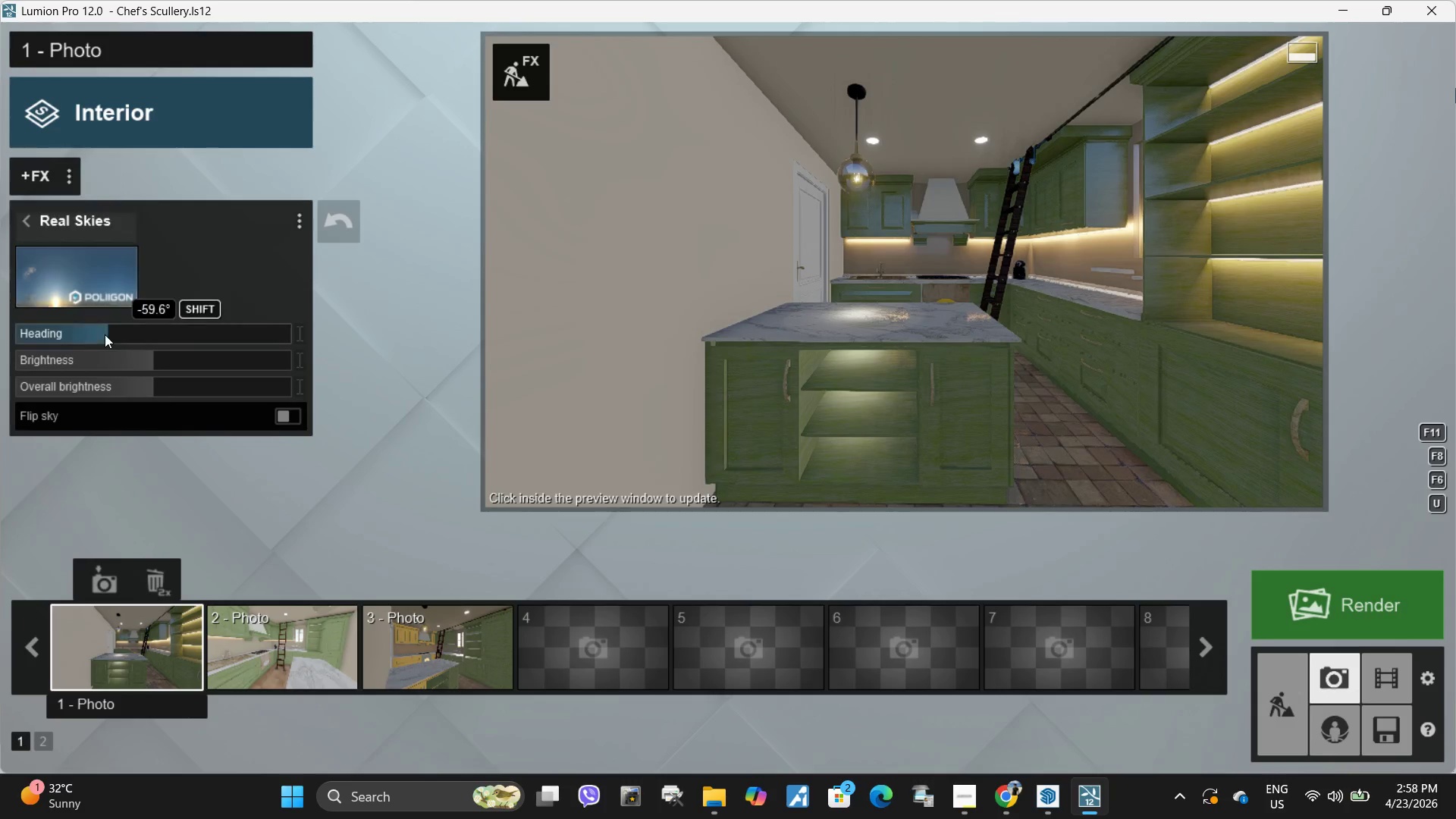 
left_click_drag(start_coordinate=[108, 334], to_coordinate=[140, 361])
 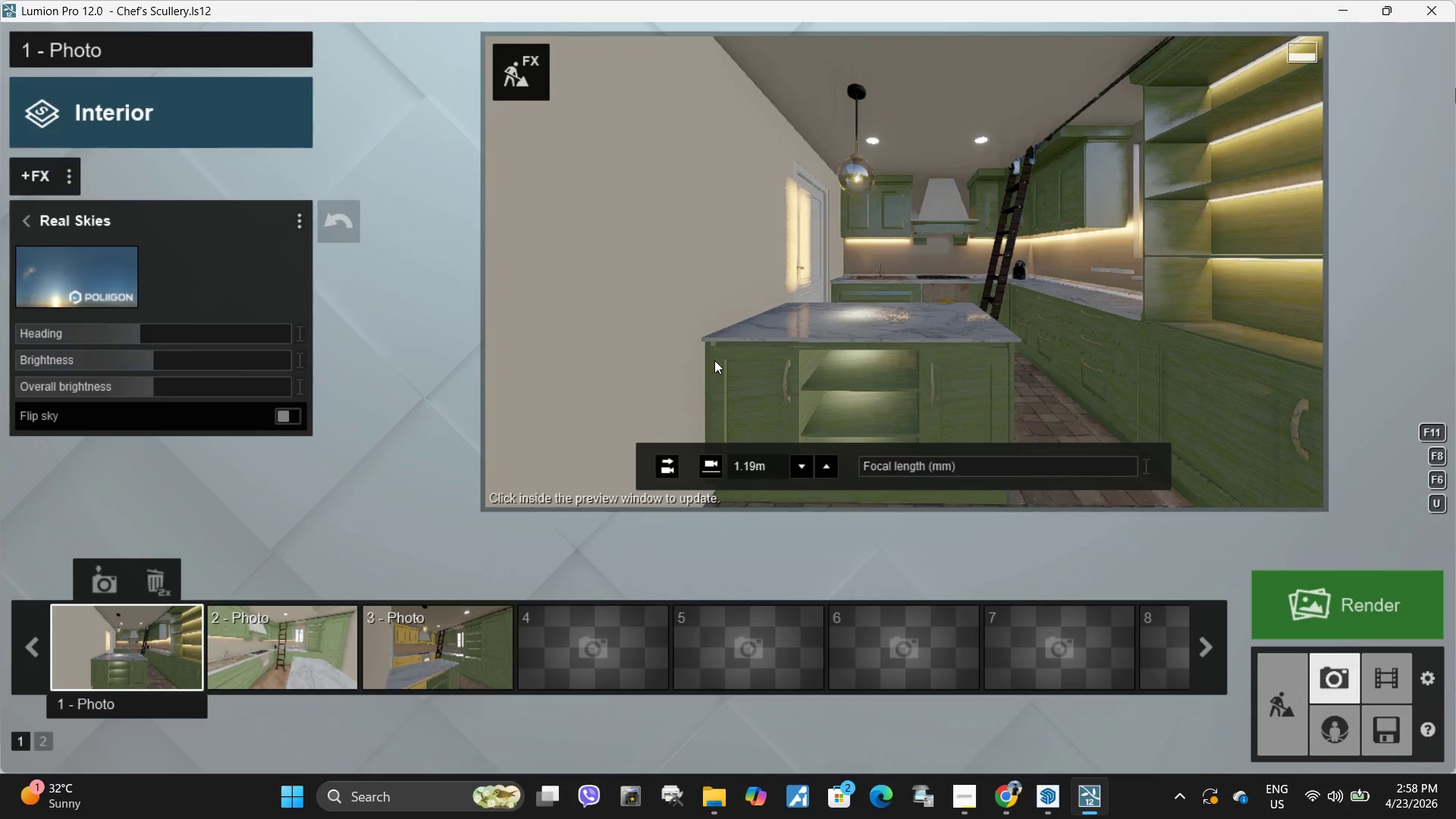 
left_click([712, 359])
 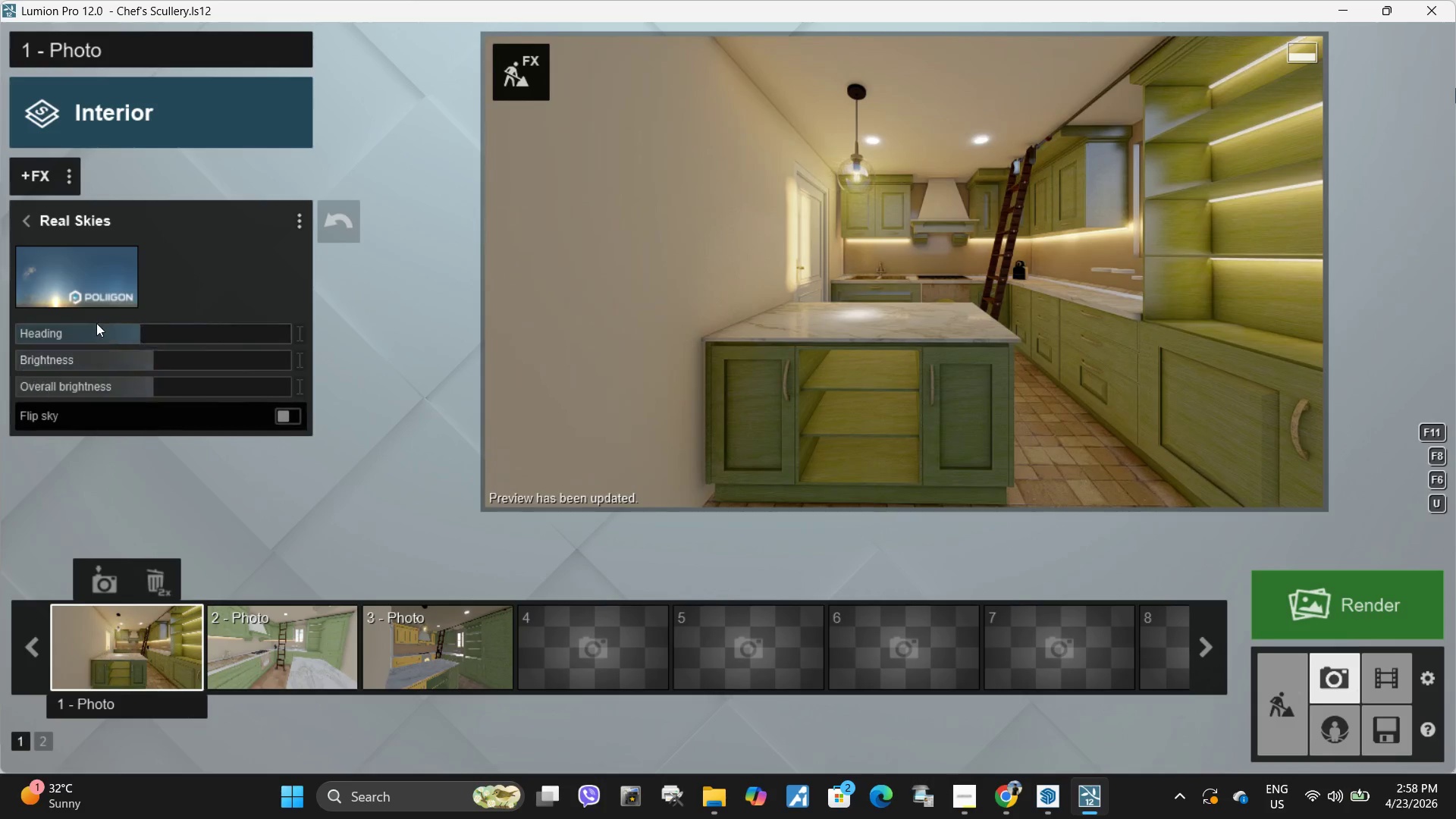 
left_click_drag(start_coordinate=[140, 337], to_coordinate=[146, 339])
 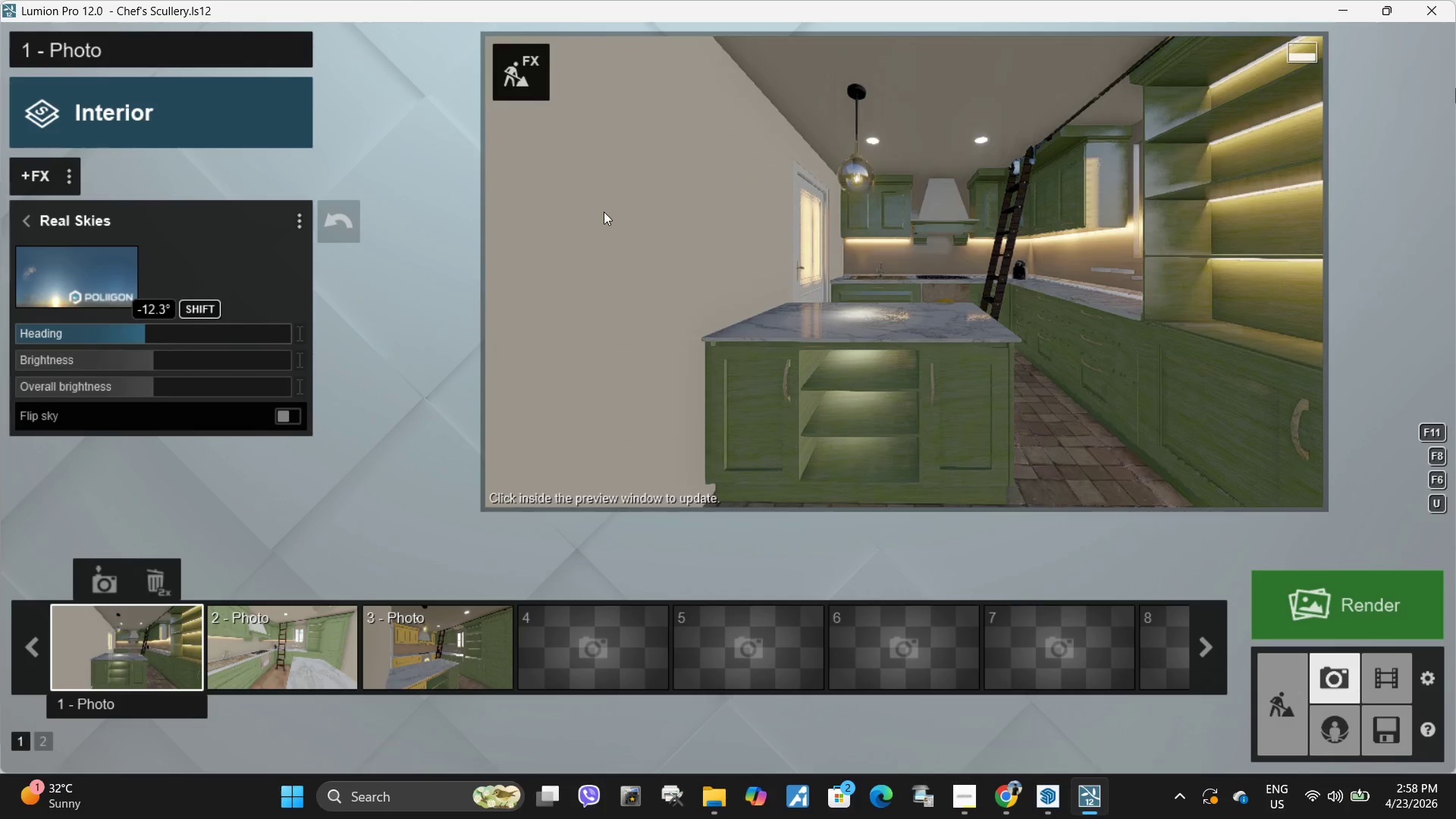 
left_click([613, 209])
 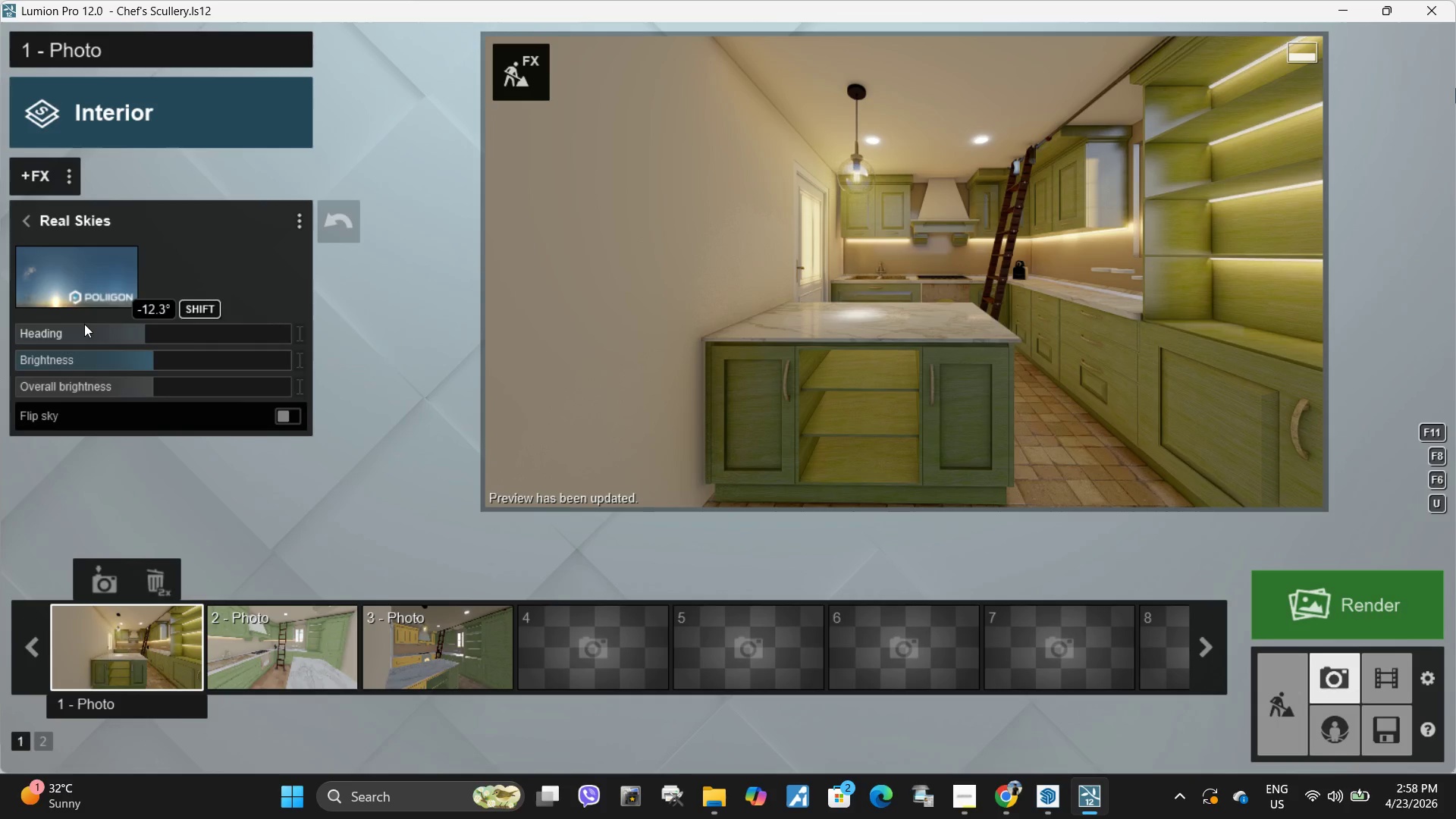 
left_click_drag(start_coordinate=[154, 362], to_coordinate=[155, 384])
 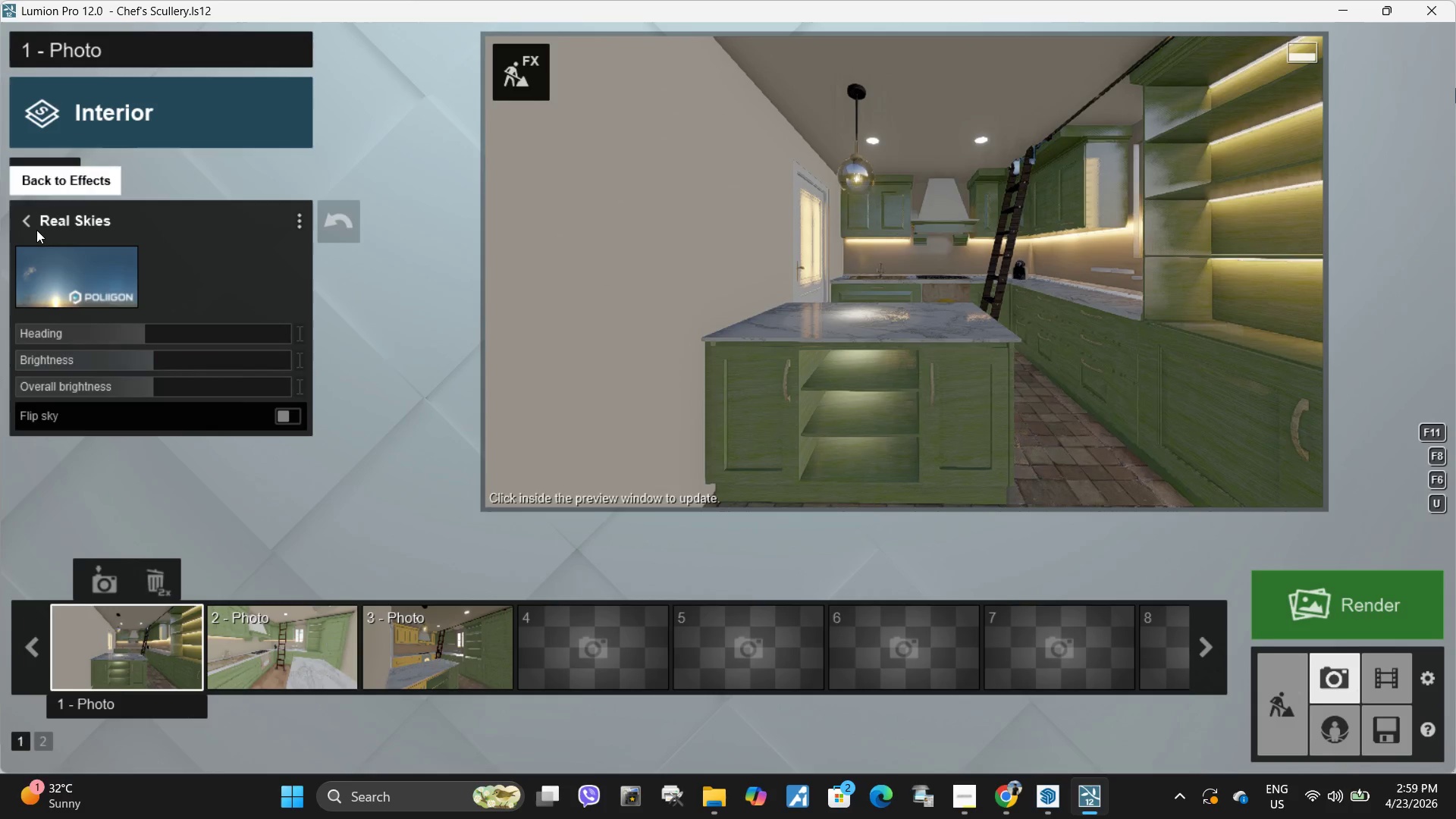 
left_click([36, 230])
 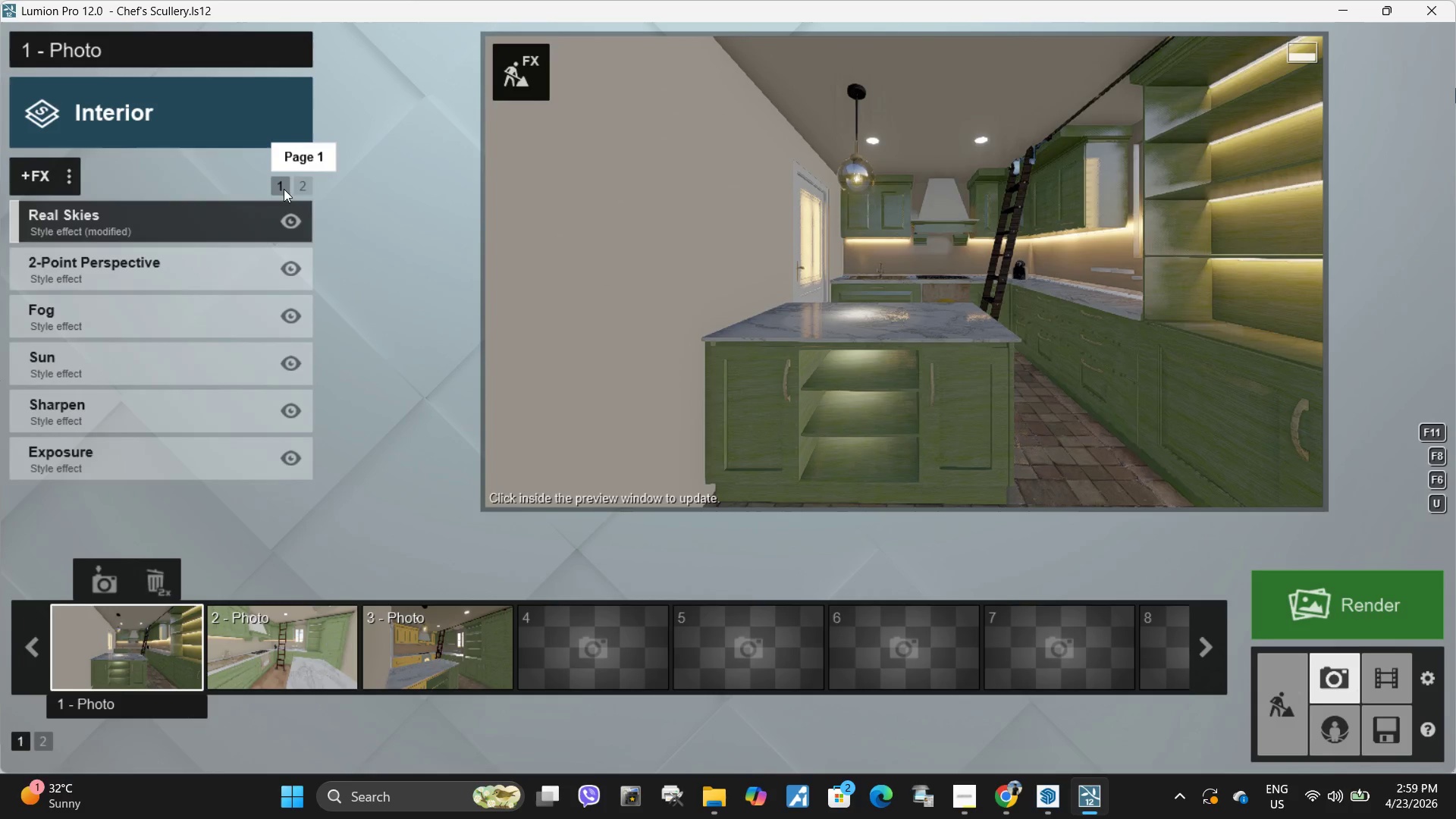 
left_click([299, 184])
 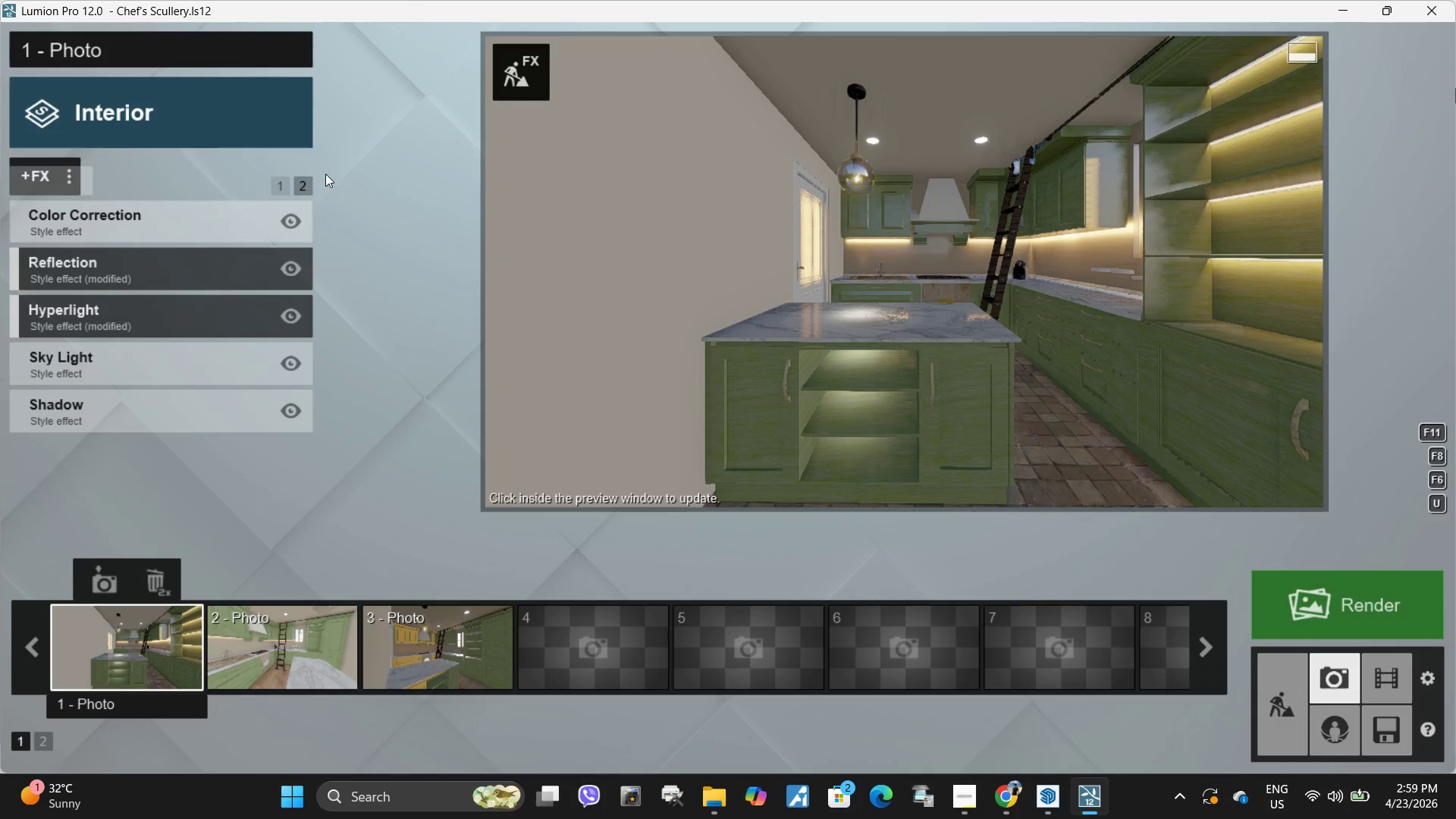 
left_click([940, 309])
 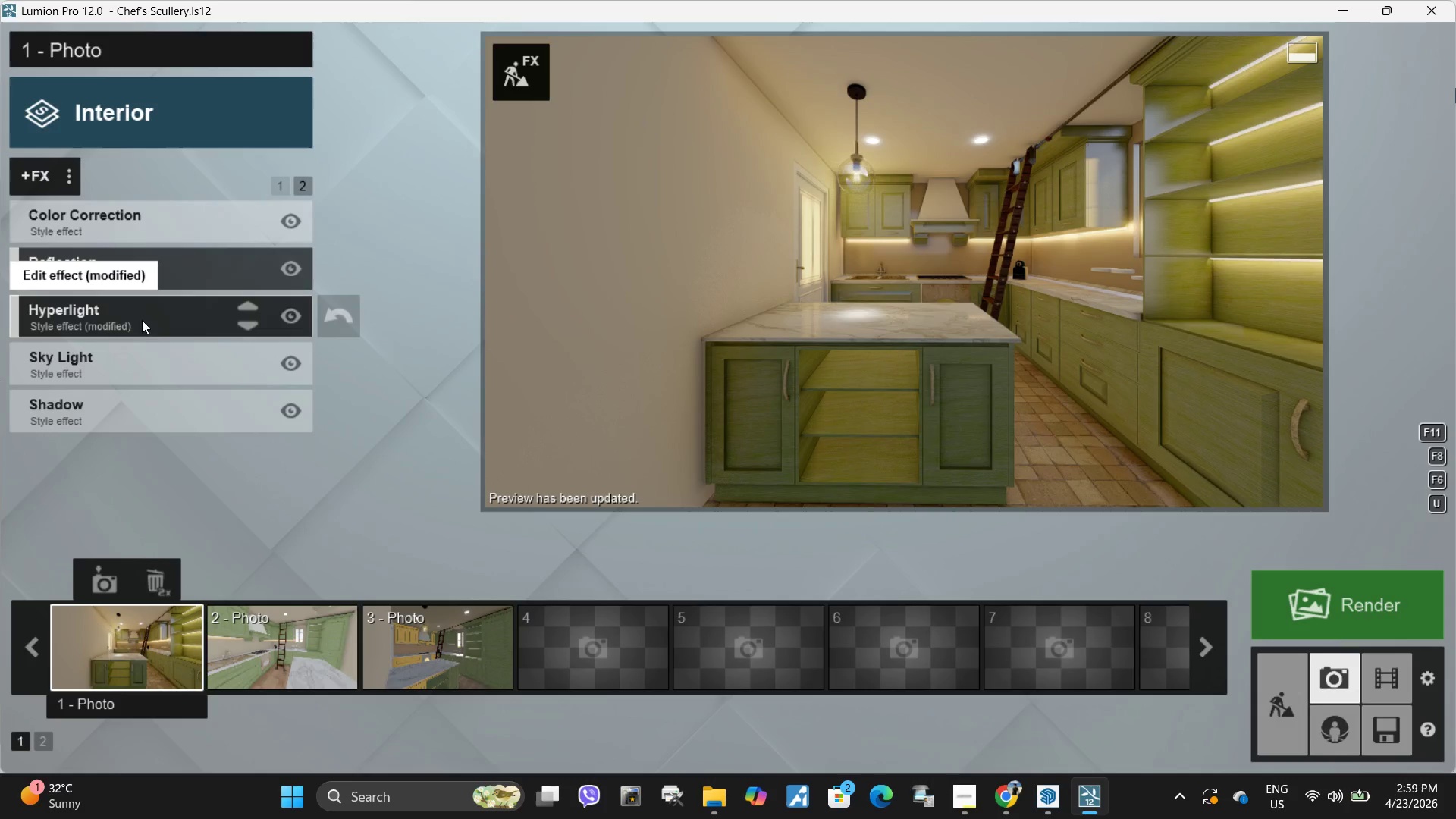 
left_click([282, 180])
 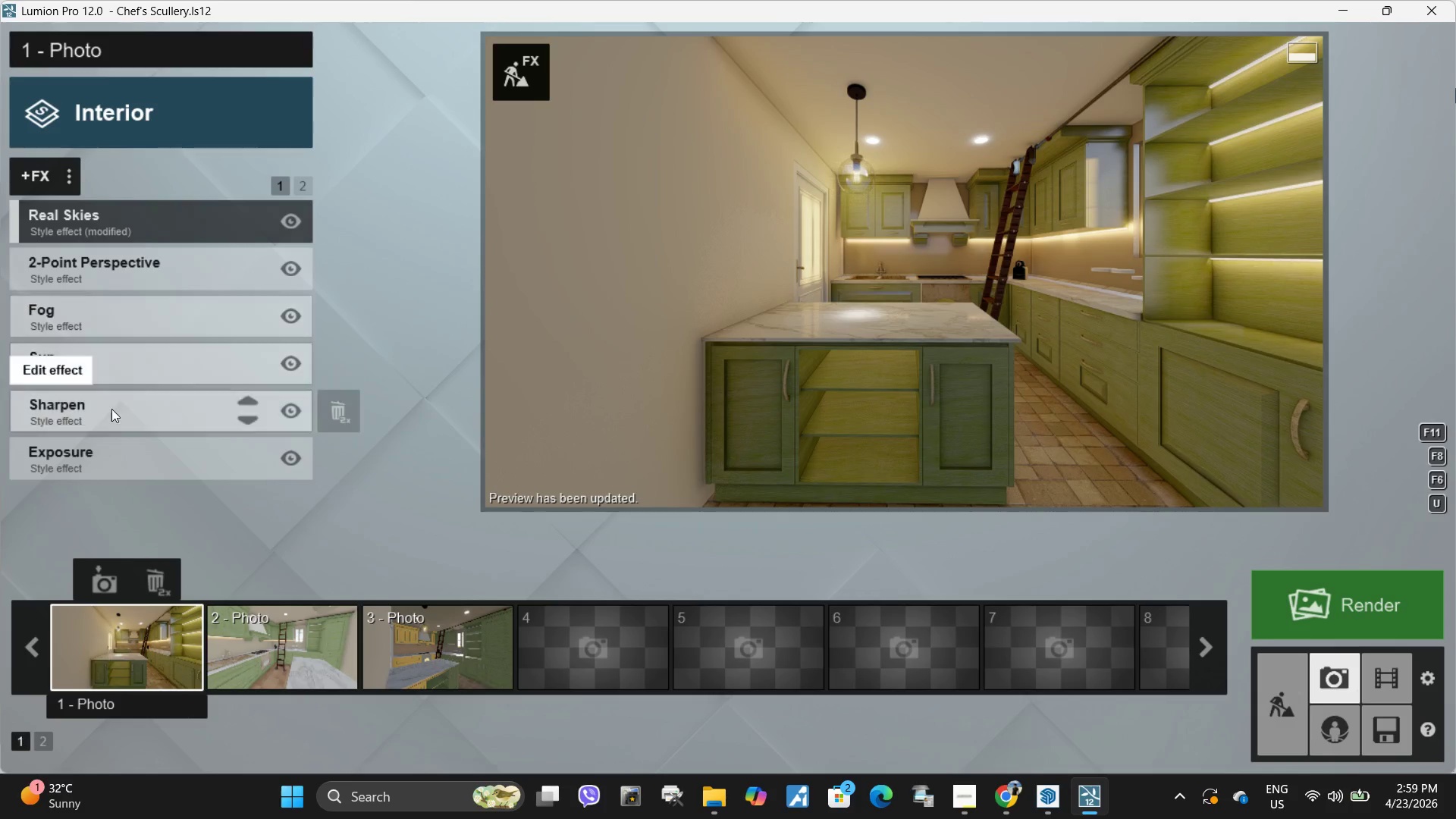 
left_click([108, 420])
 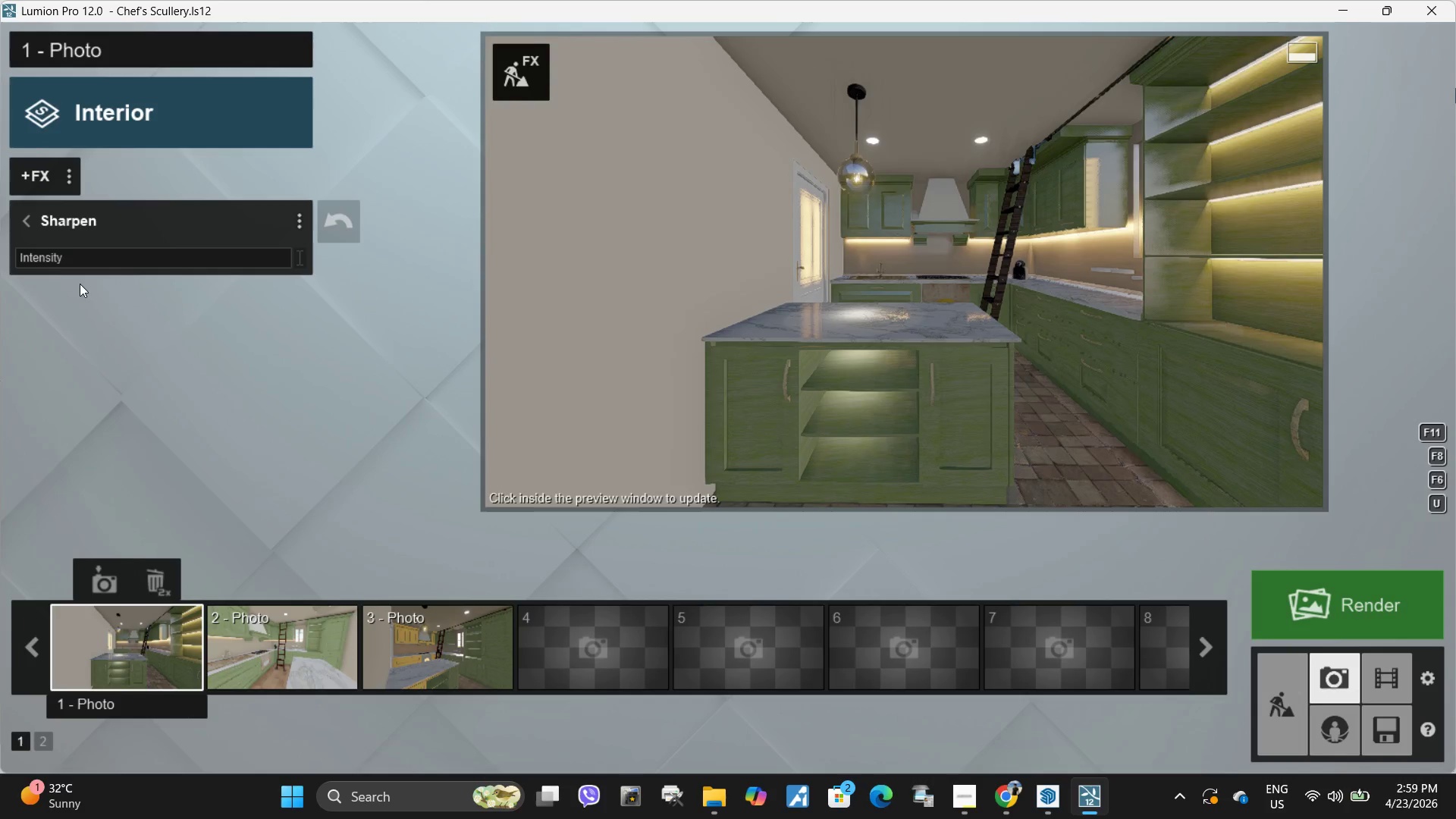 
left_click_drag(start_coordinate=[55, 262], to_coordinate=[83, 259])
 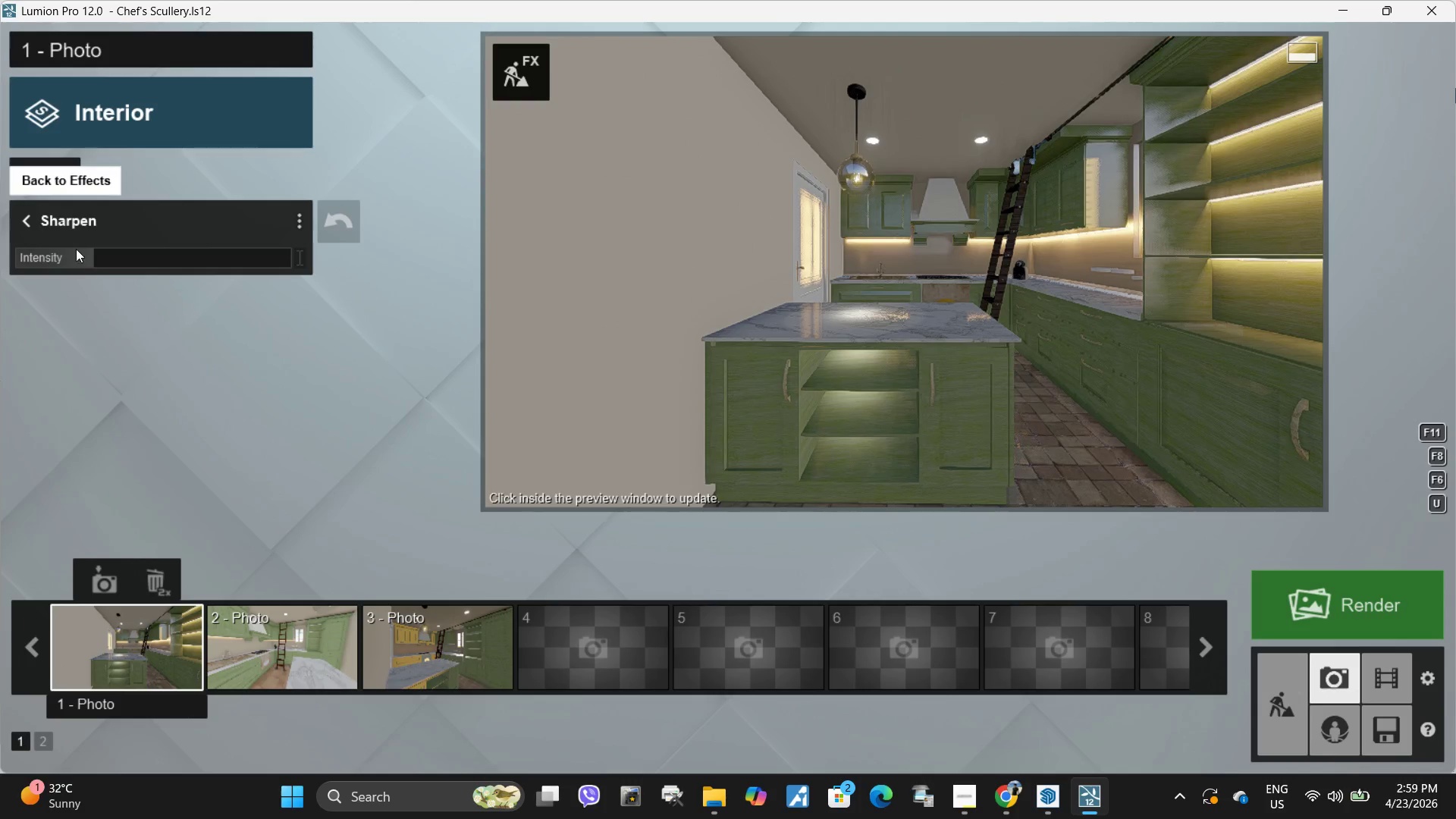 
left_click_drag(start_coordinate=[94, 259], to_coordinate=[86, 262])
 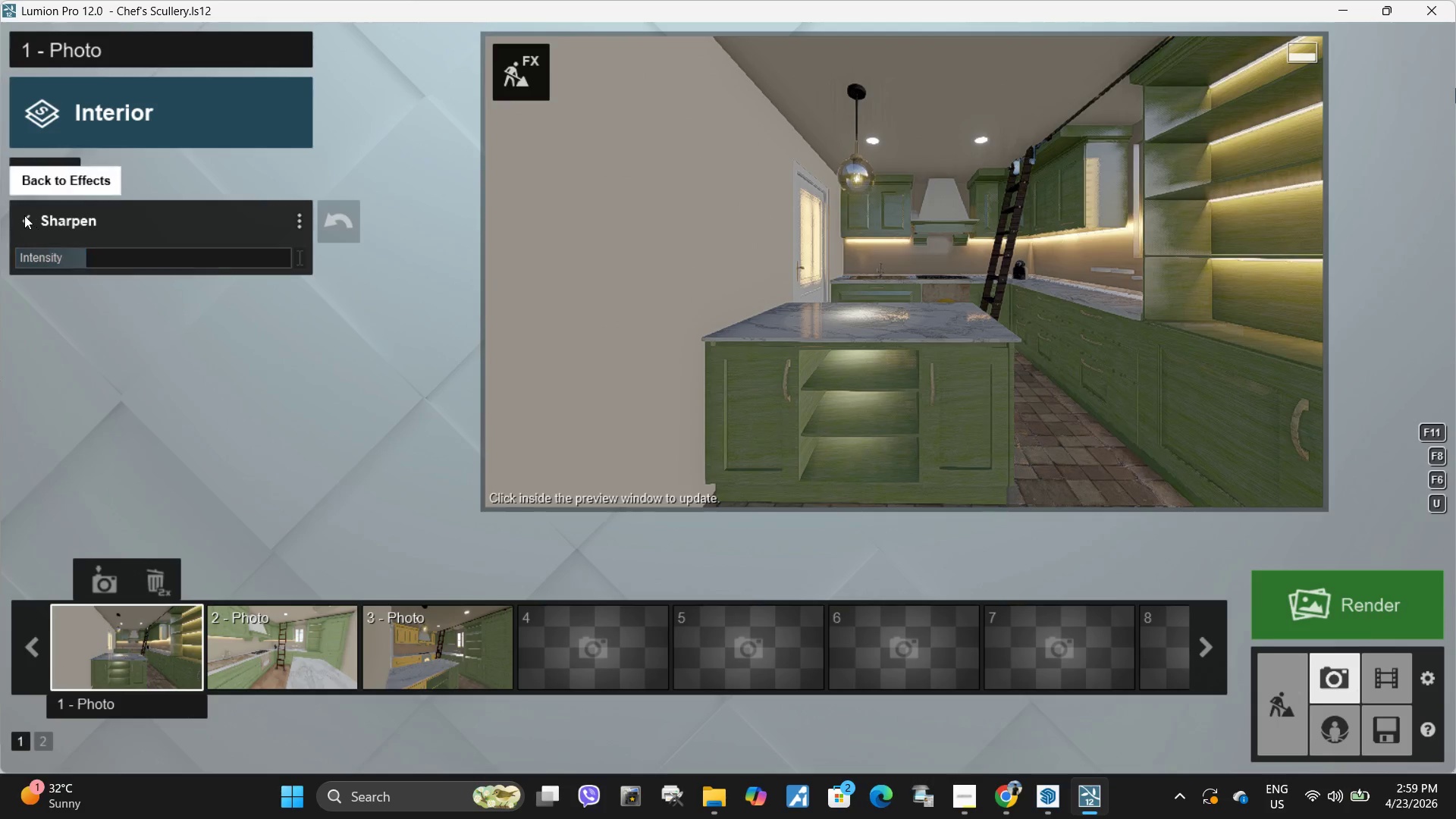 
left_click([24, 215])
 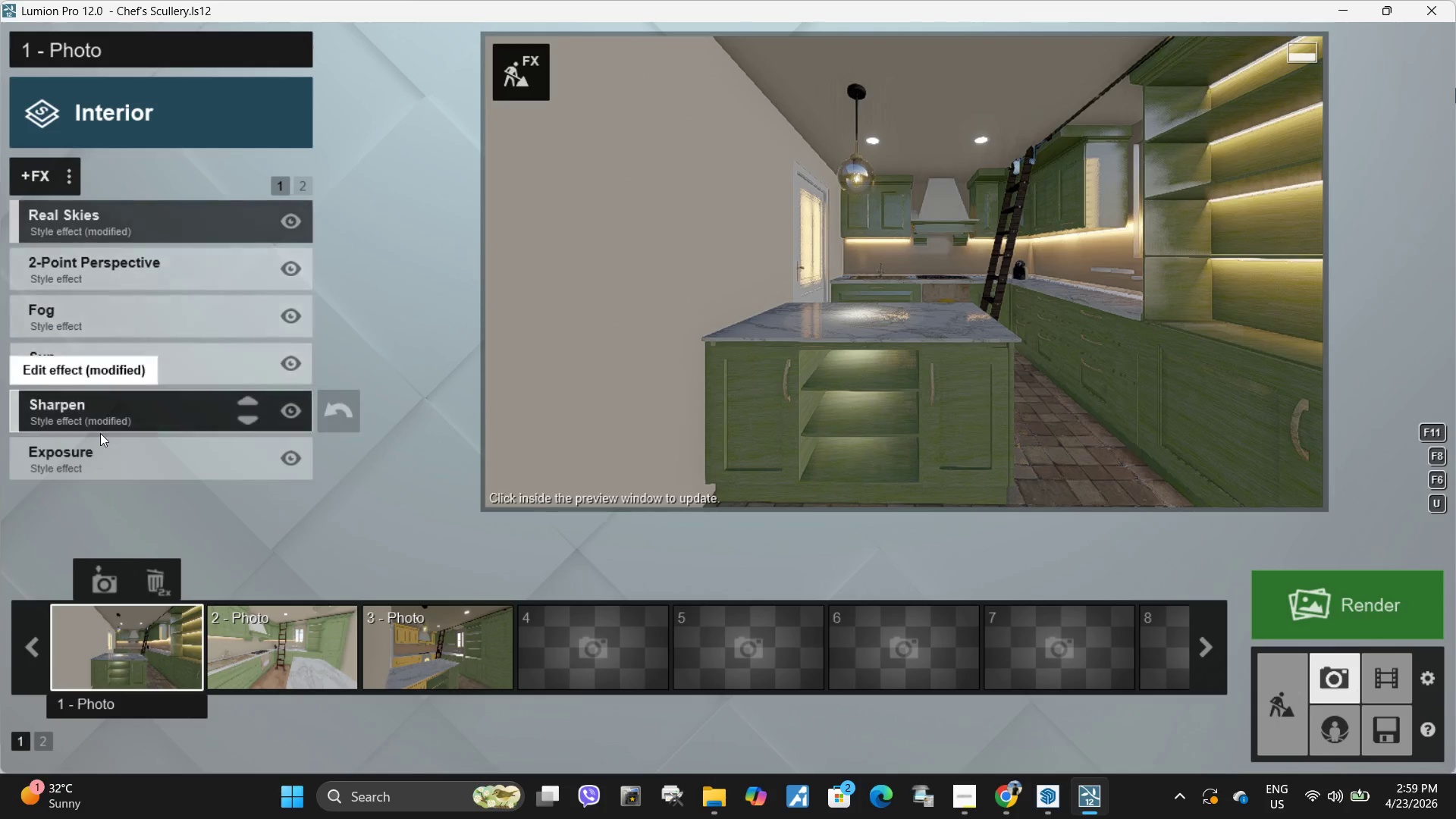 
left_click([89, 457])
 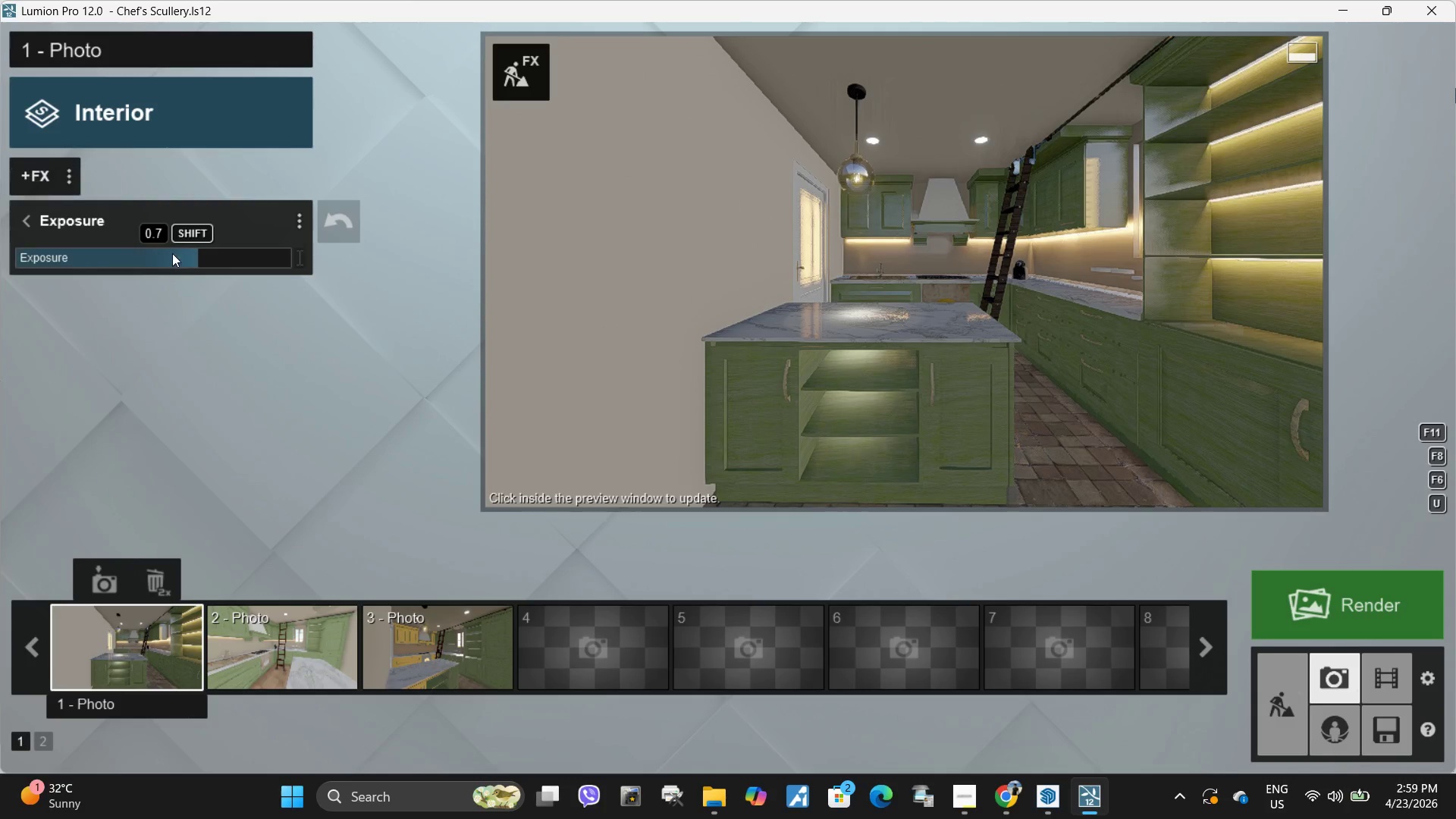 
left_click_drag(start_coordinate=[190, 255], to_coordinate=[184, 253])
 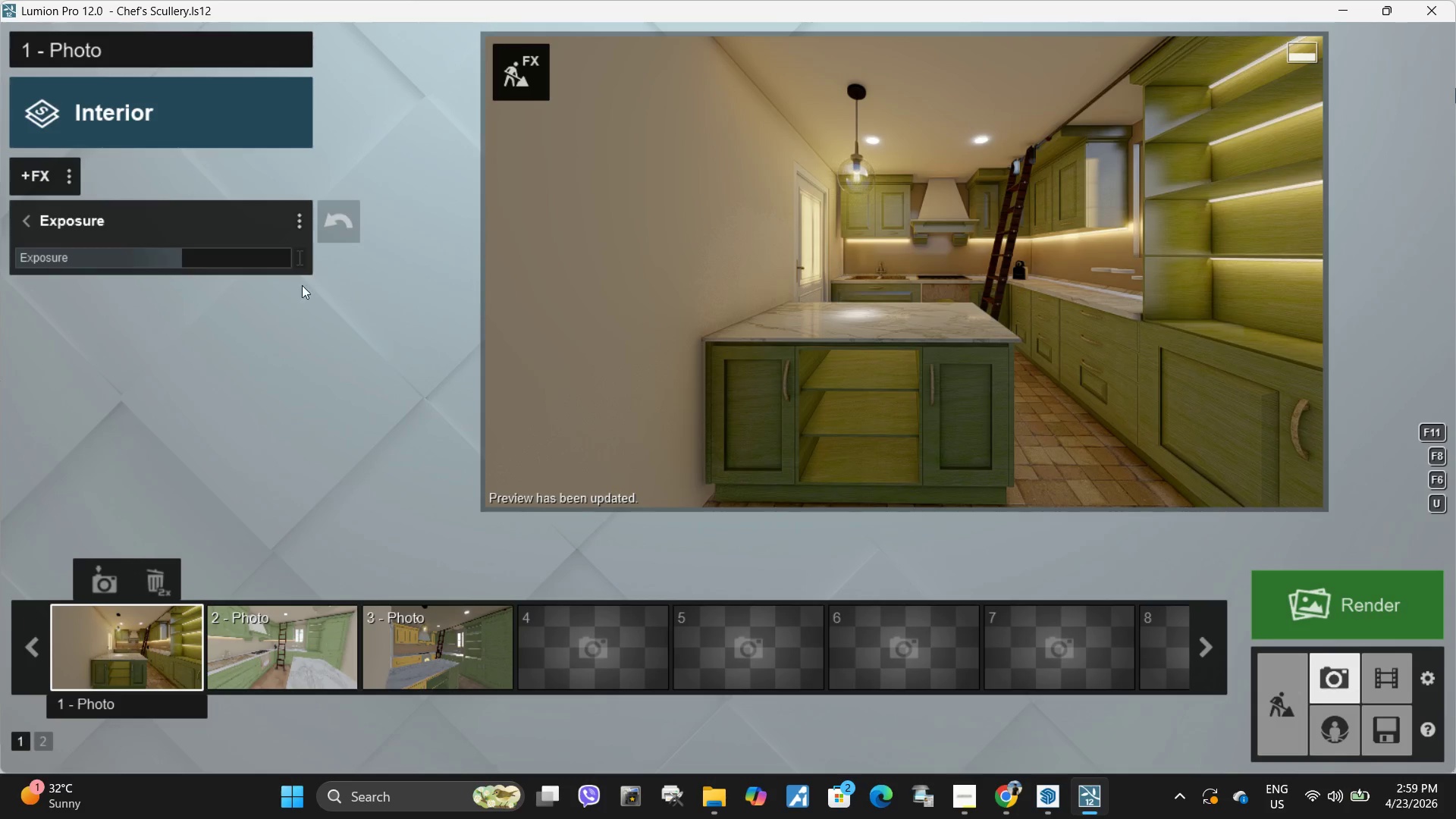 
left_click_drag(start_coordinate=[177, 251], to_coordinate=[173, 252])
 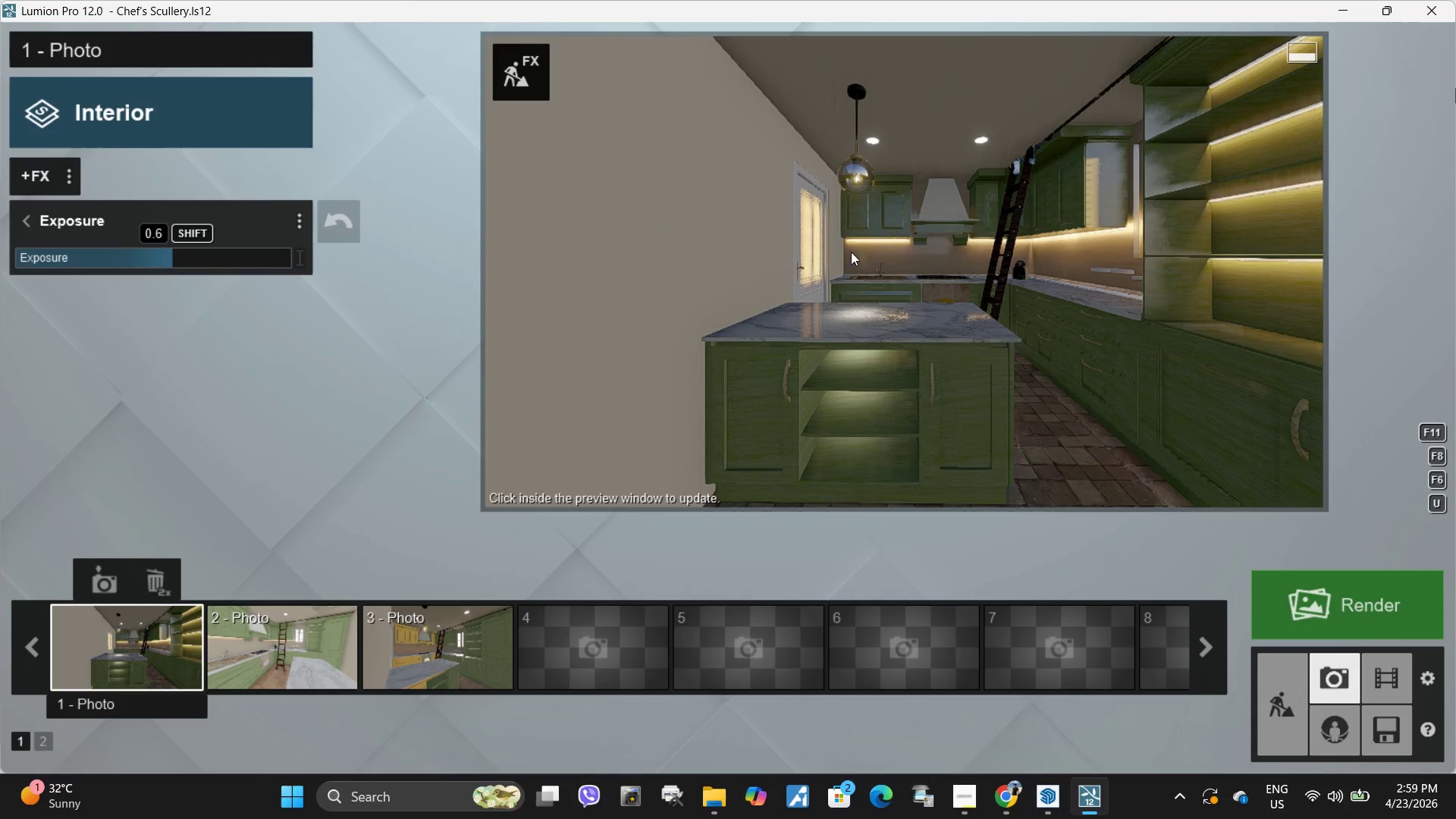 
left_click_drag(start_coordinate=[929, 252], to_coordinate=[935, 252])
 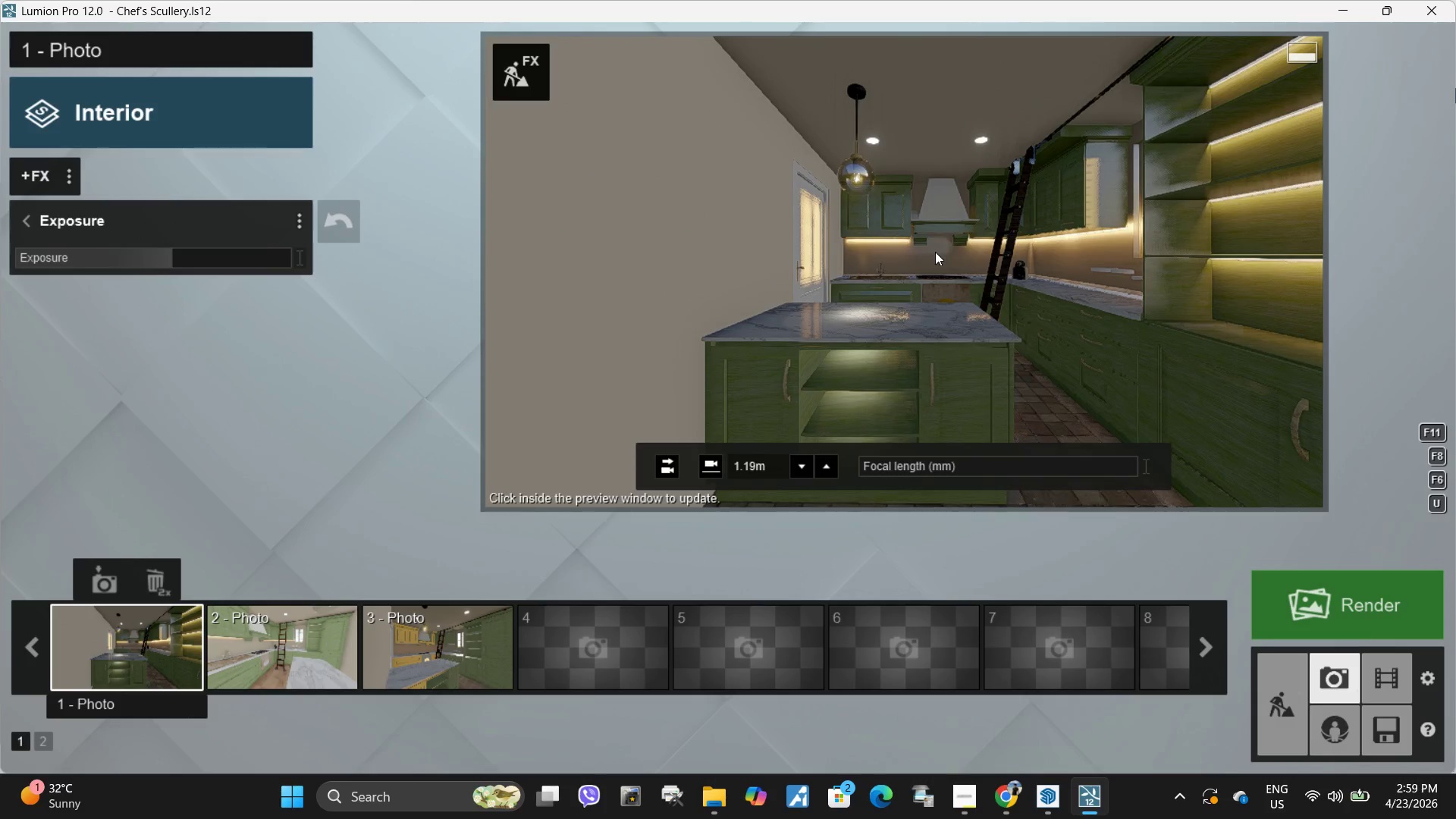 
left_click([935, 252])
 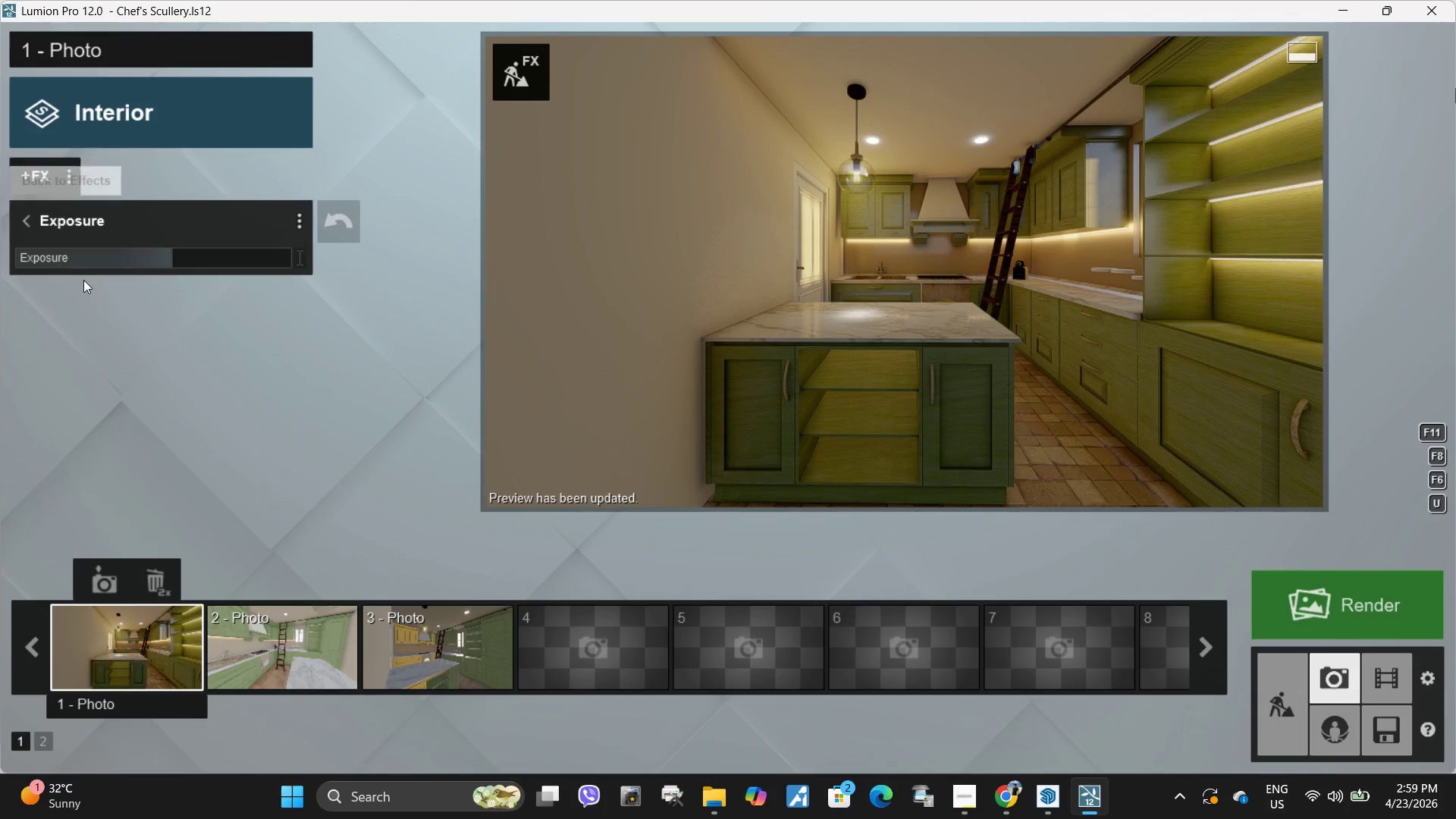 
hold_key(key=ShiftLeft, duration=1.33)
left_click_drag(start_coordinate=[168, 259], to_coordinate=[787, 284])
 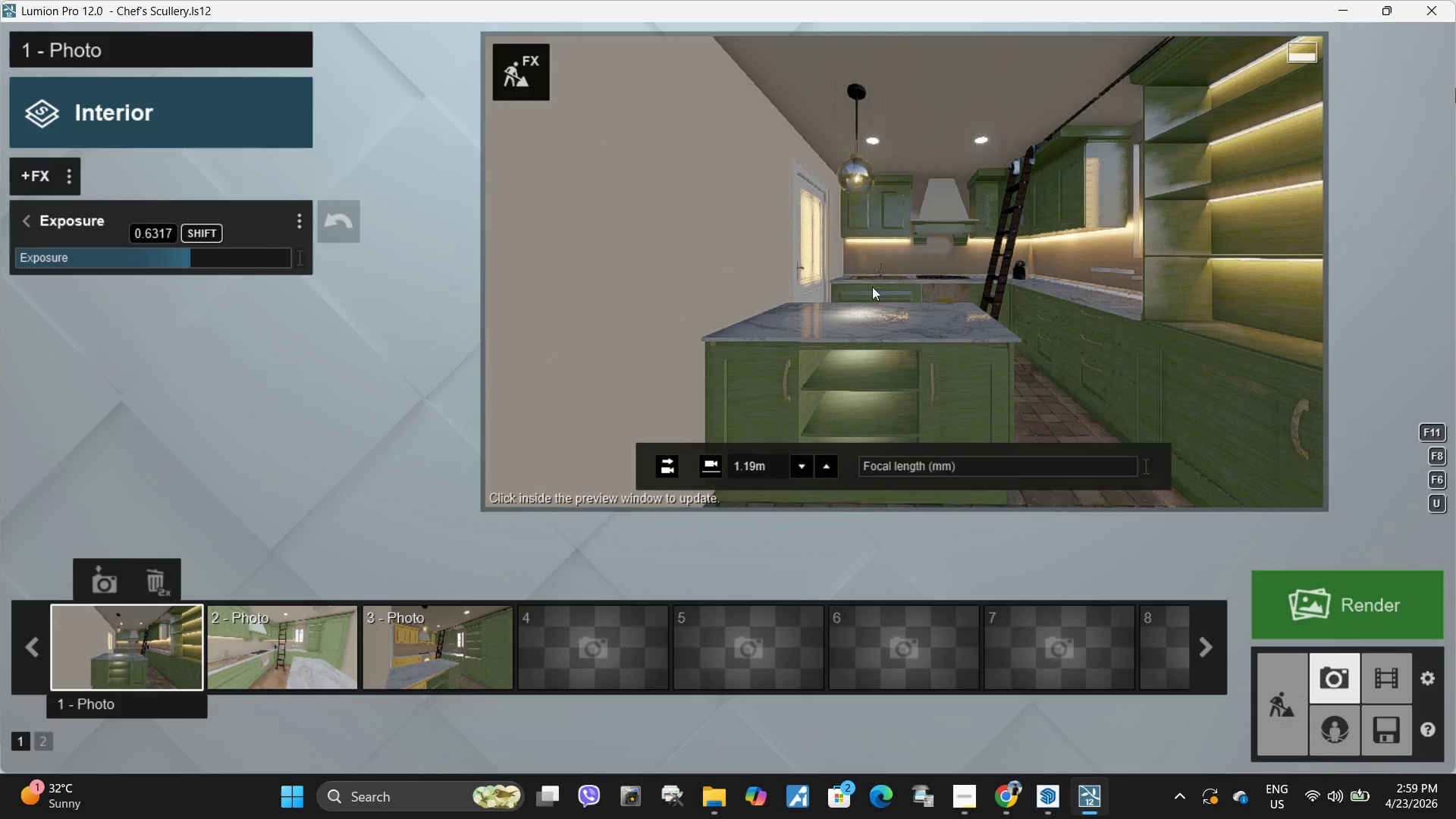 
left_click([879, 287])
 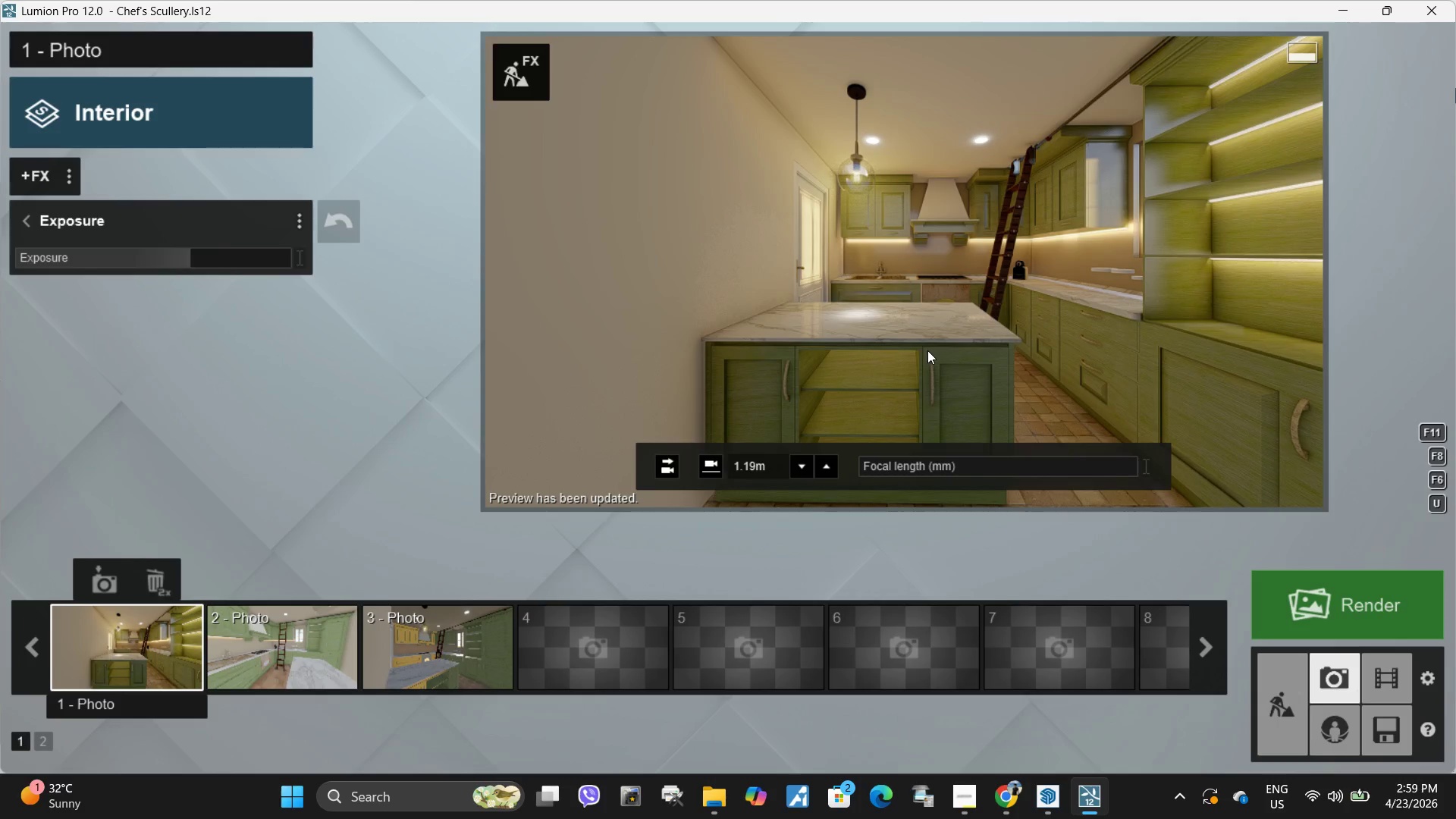 
wait(13.53)
 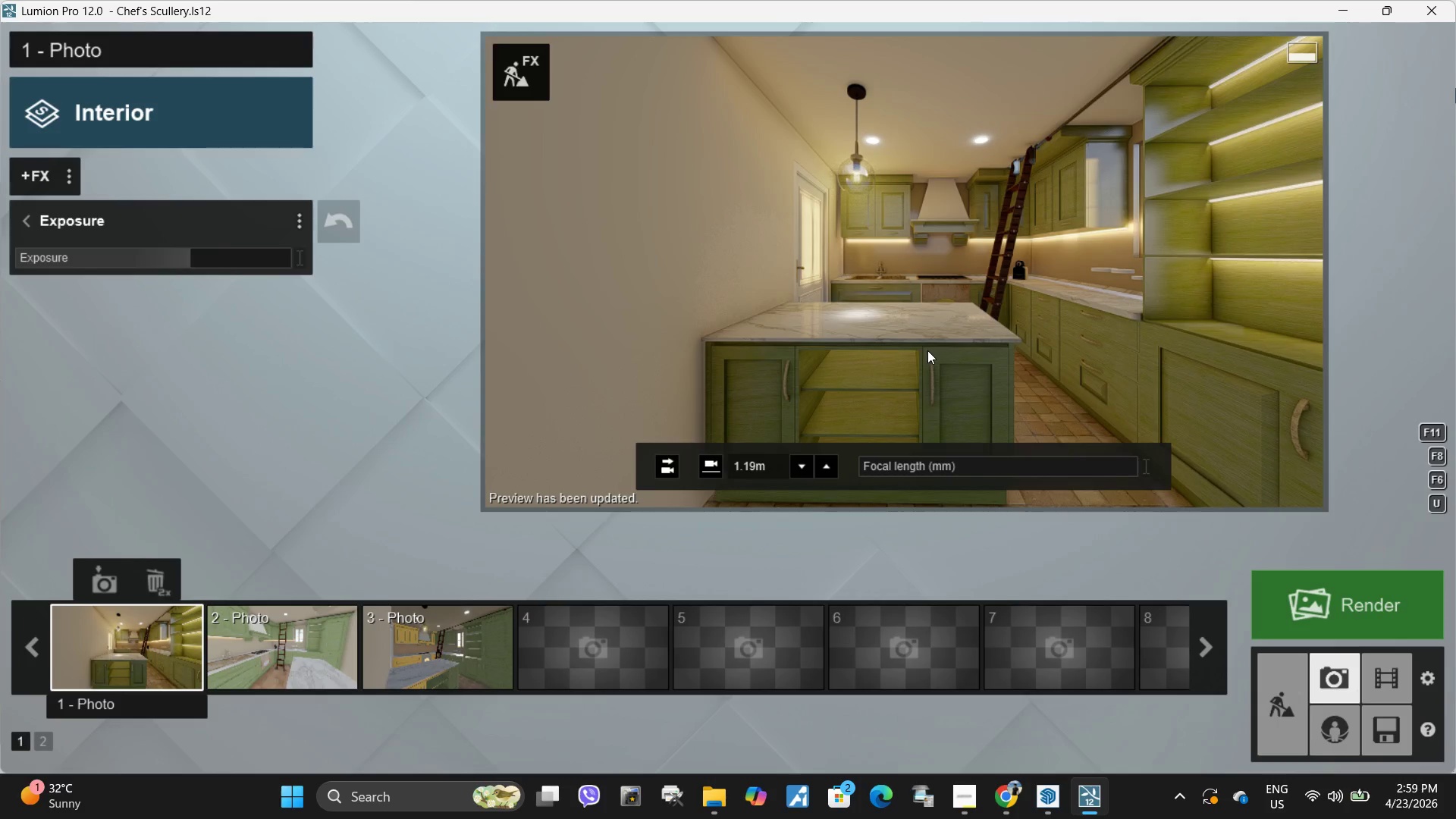 
left_click([930, 254])
 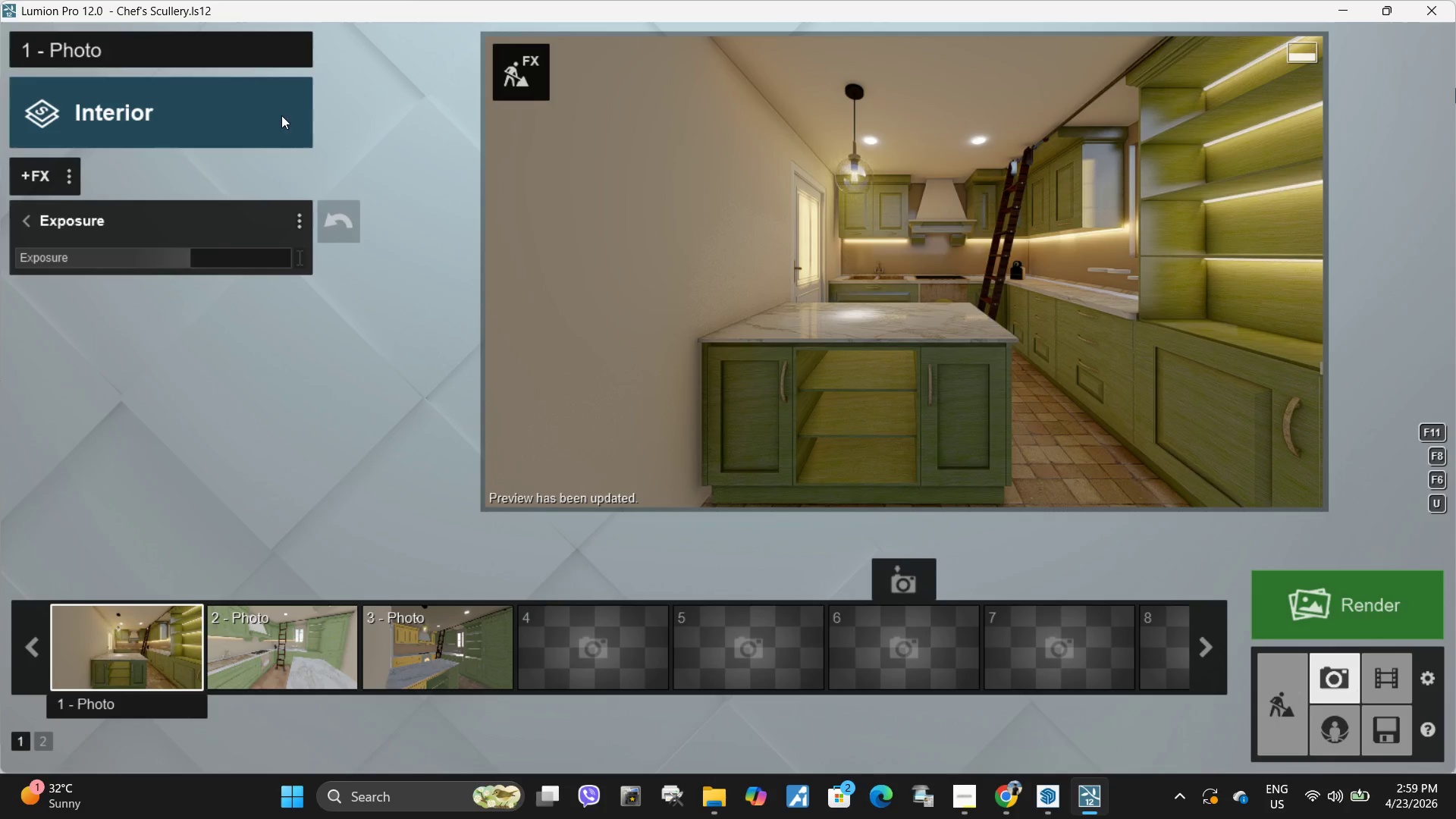 
wait(5.05)
 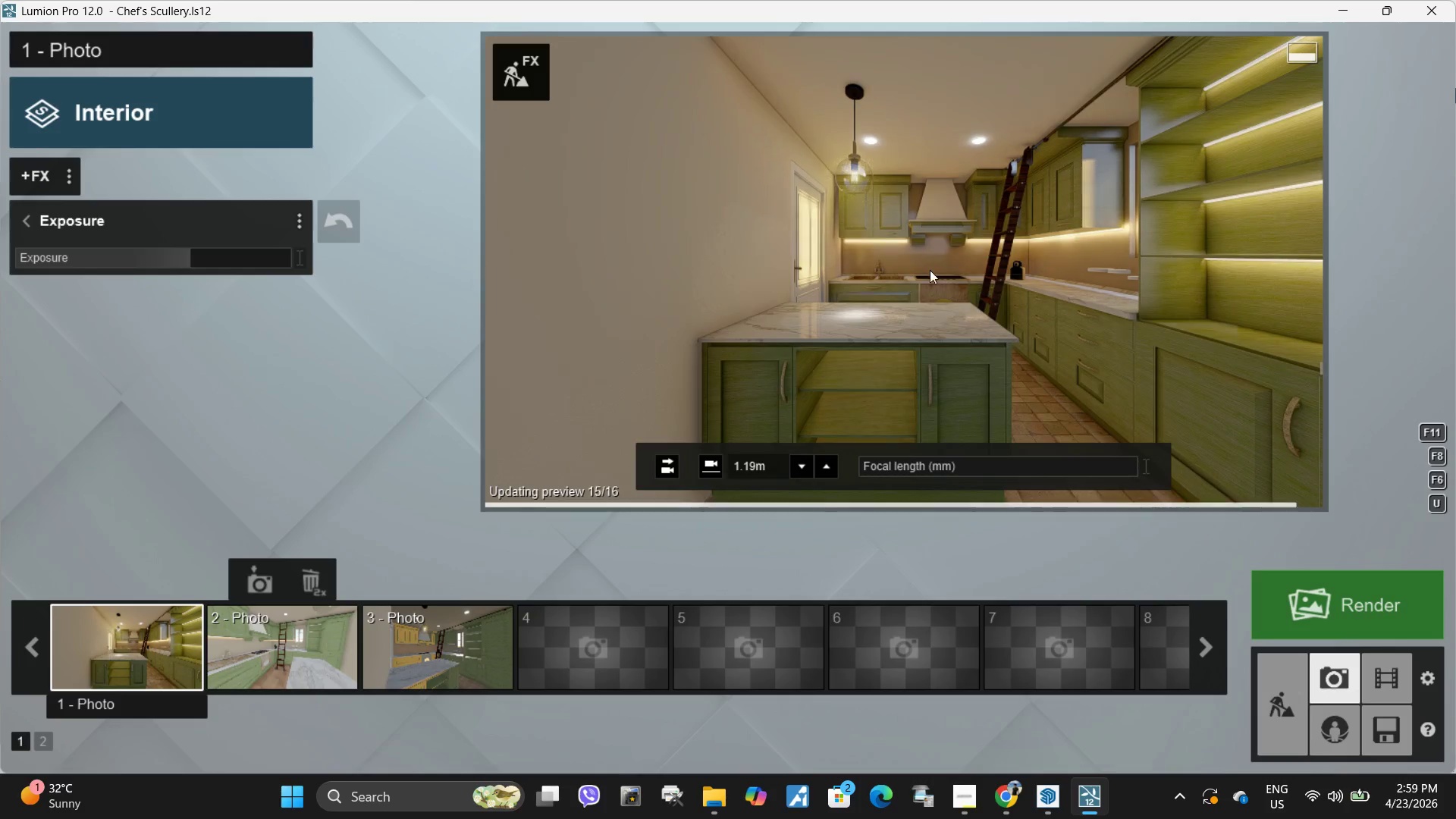 
left_click([535, 87])
 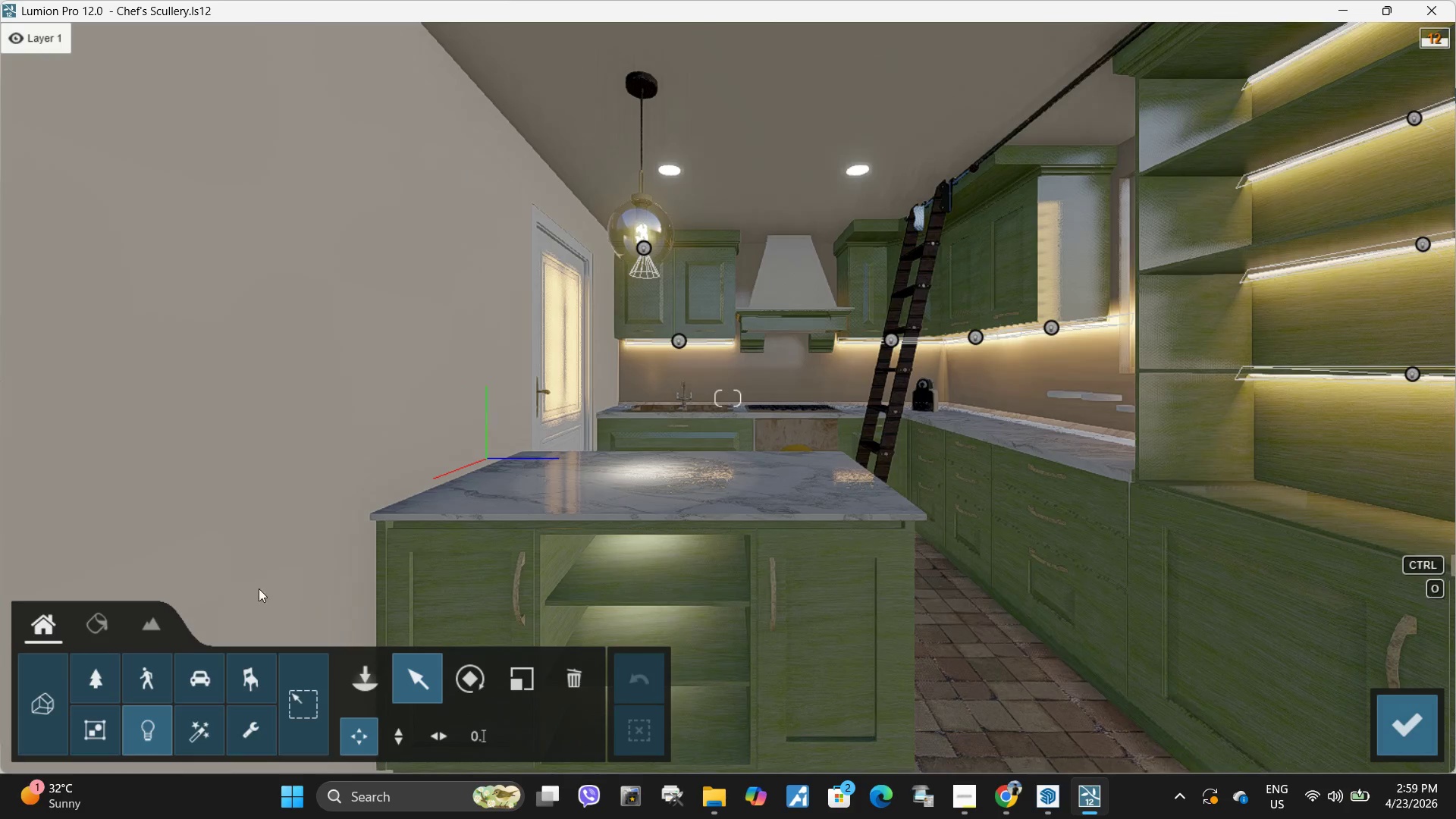 
left_click([107, 622])
 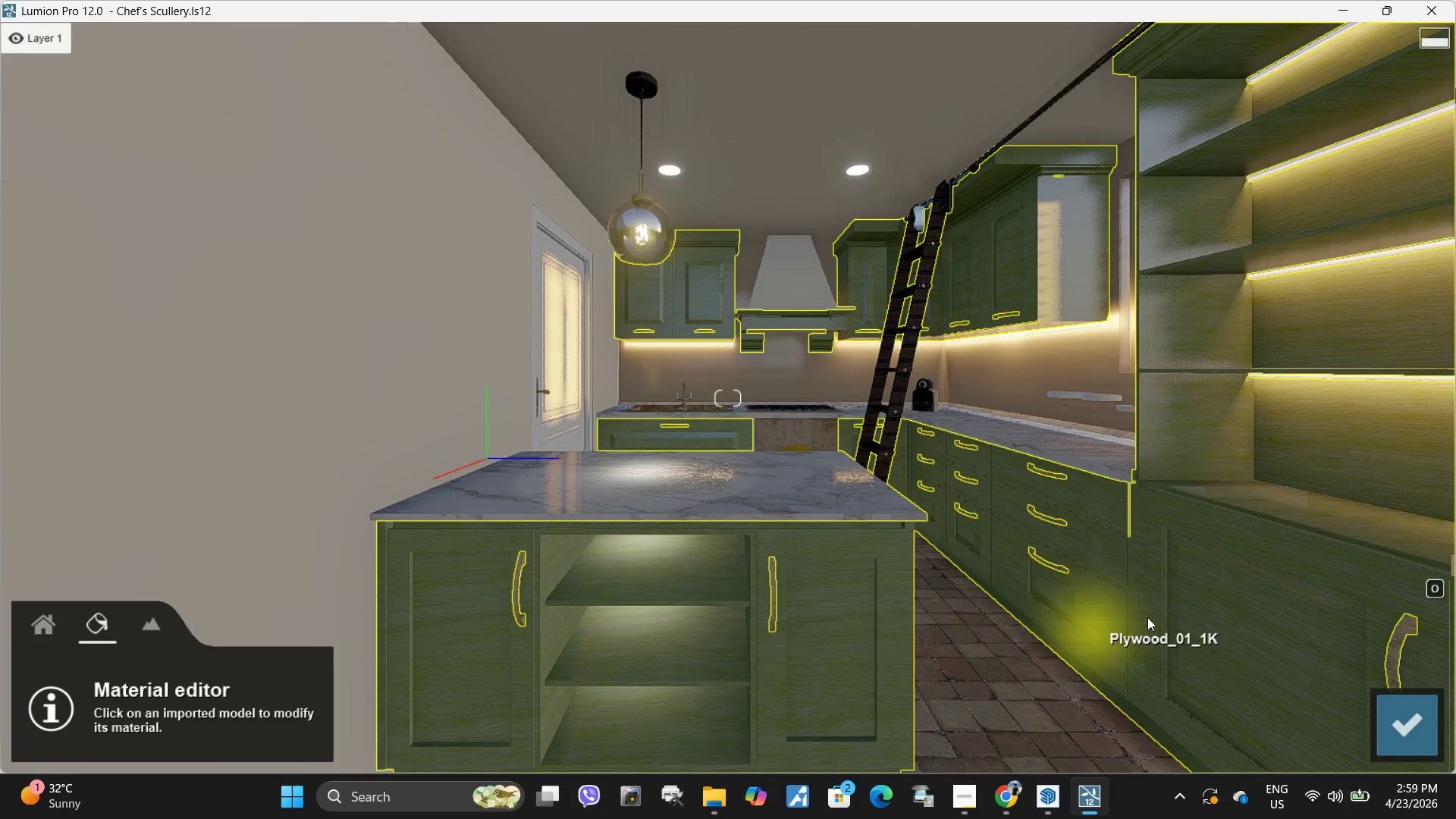 
left_click([1191, 604])
 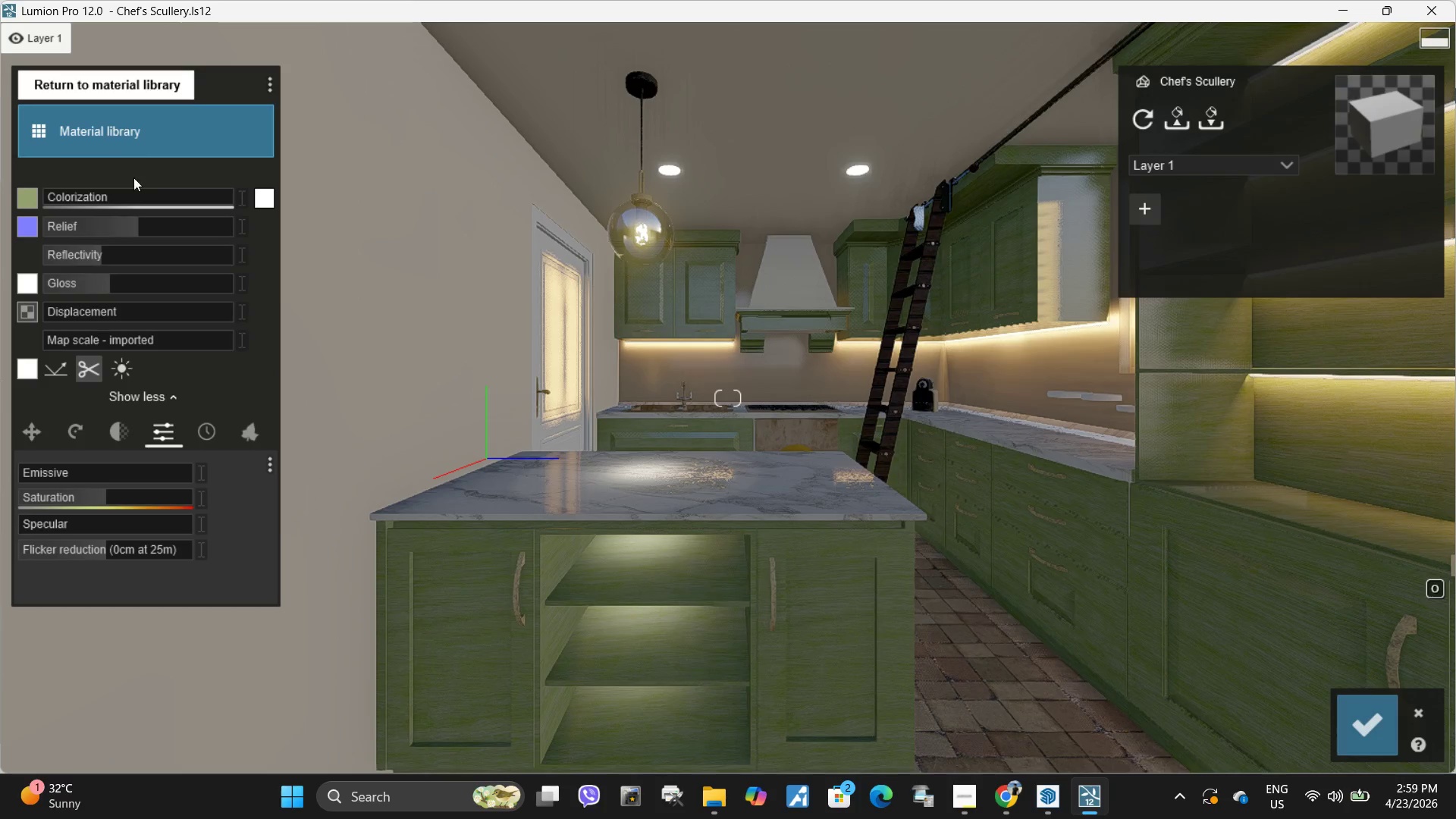 
left_click([111, 124])
 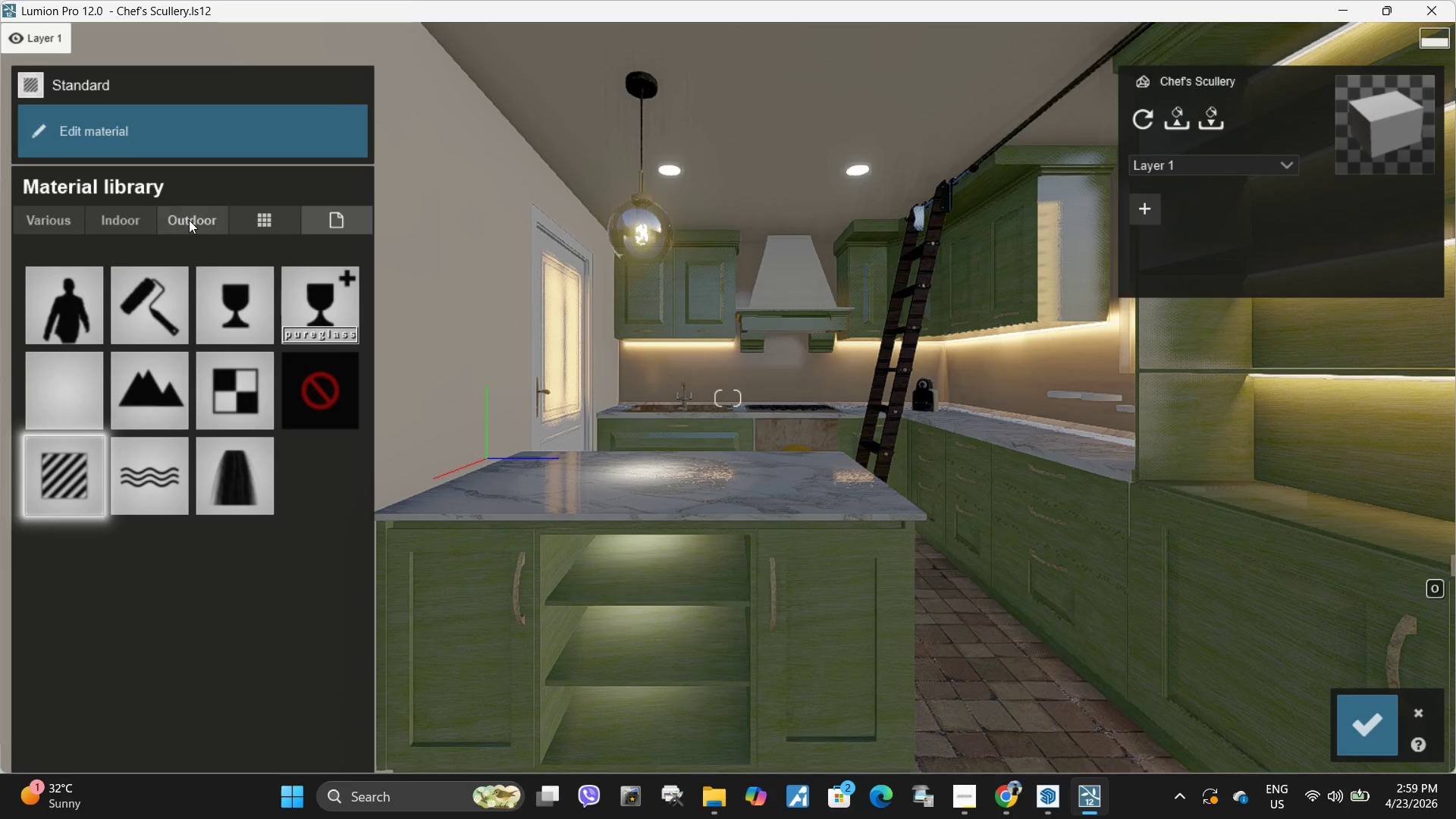 
left_click([146, 225])
 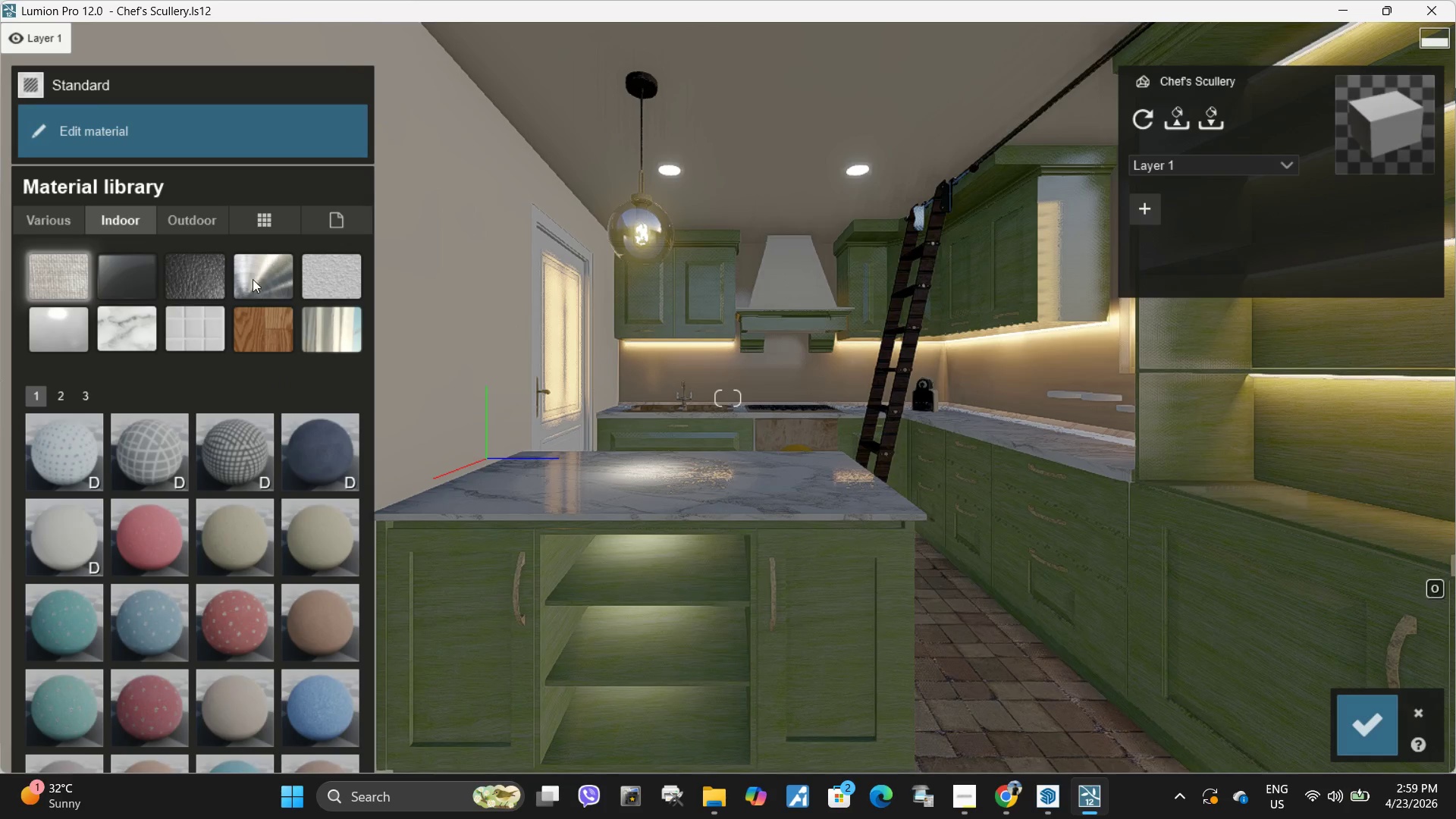 
left_click([249, 322])
 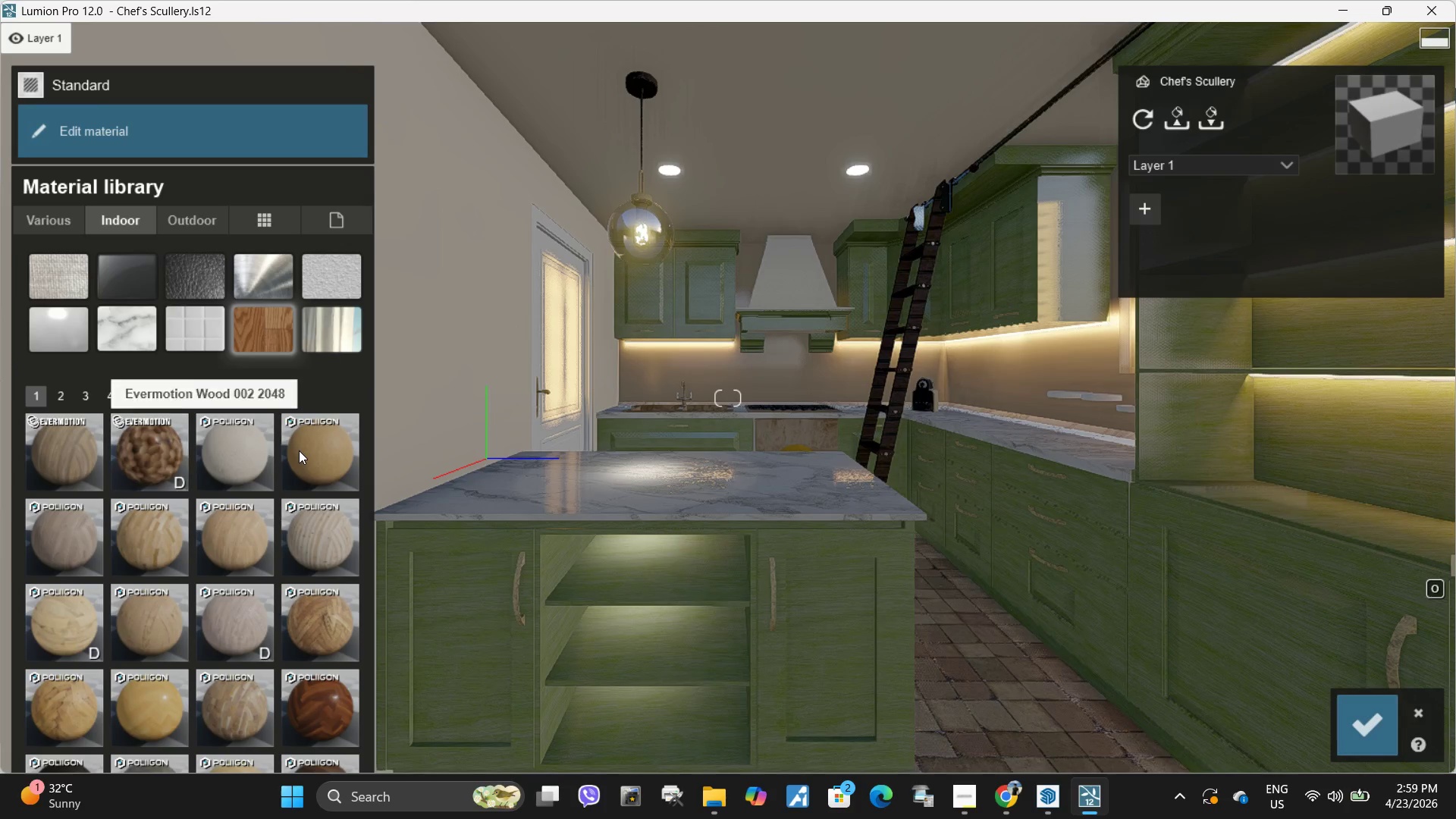 
left_click([316, 457])
 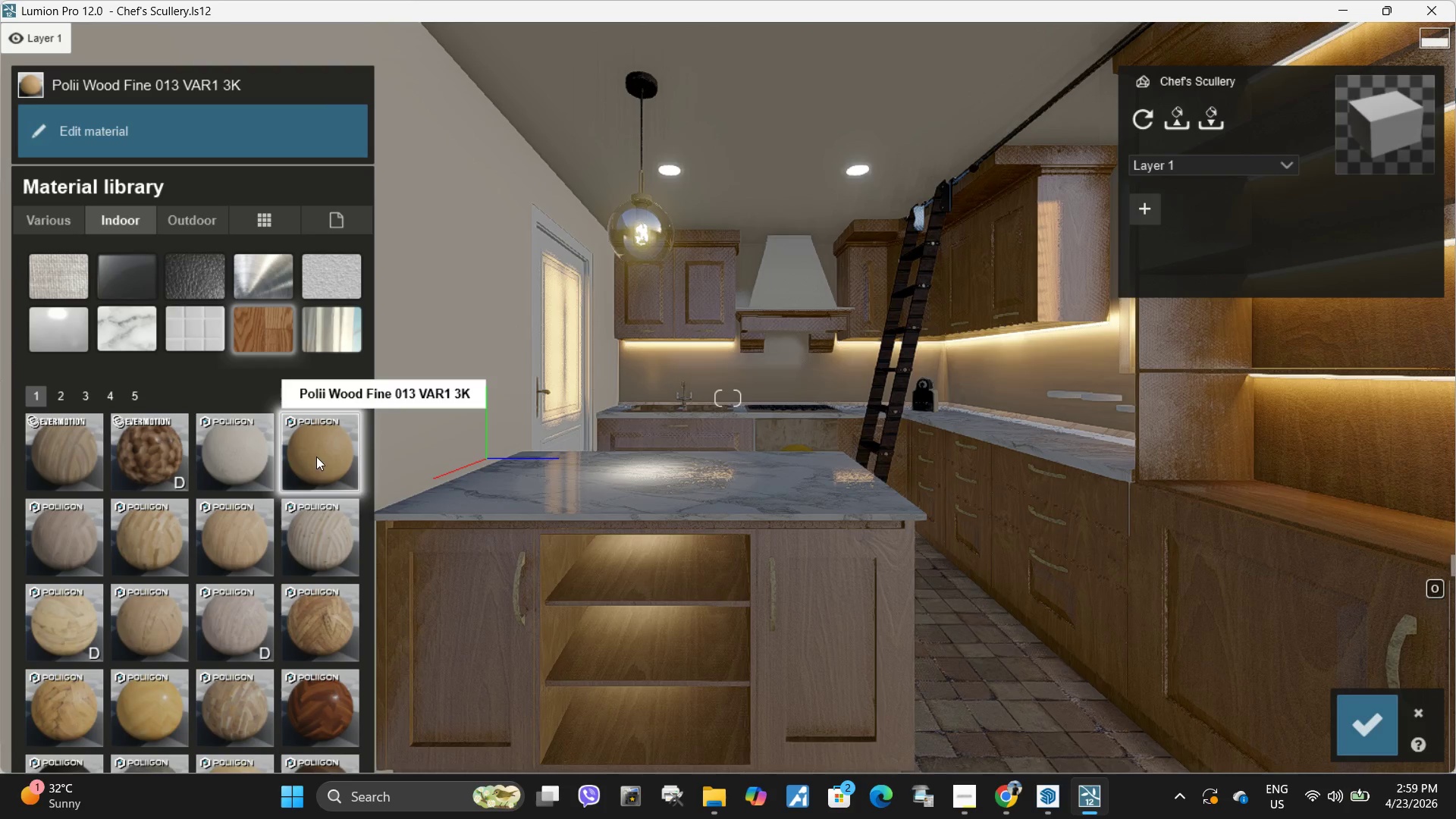 
left_click([137, 116])
 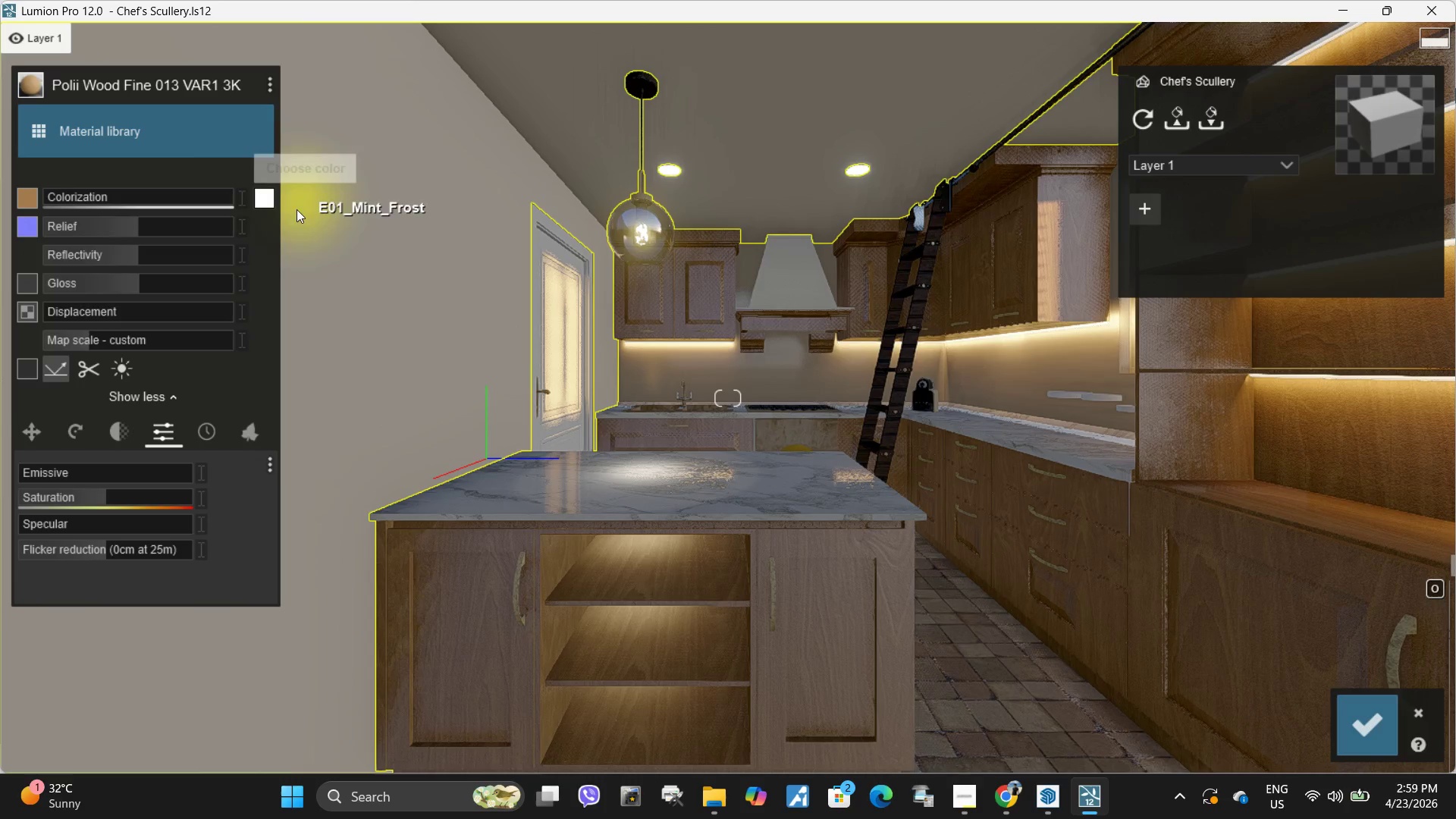 
left_click([262, 202])
 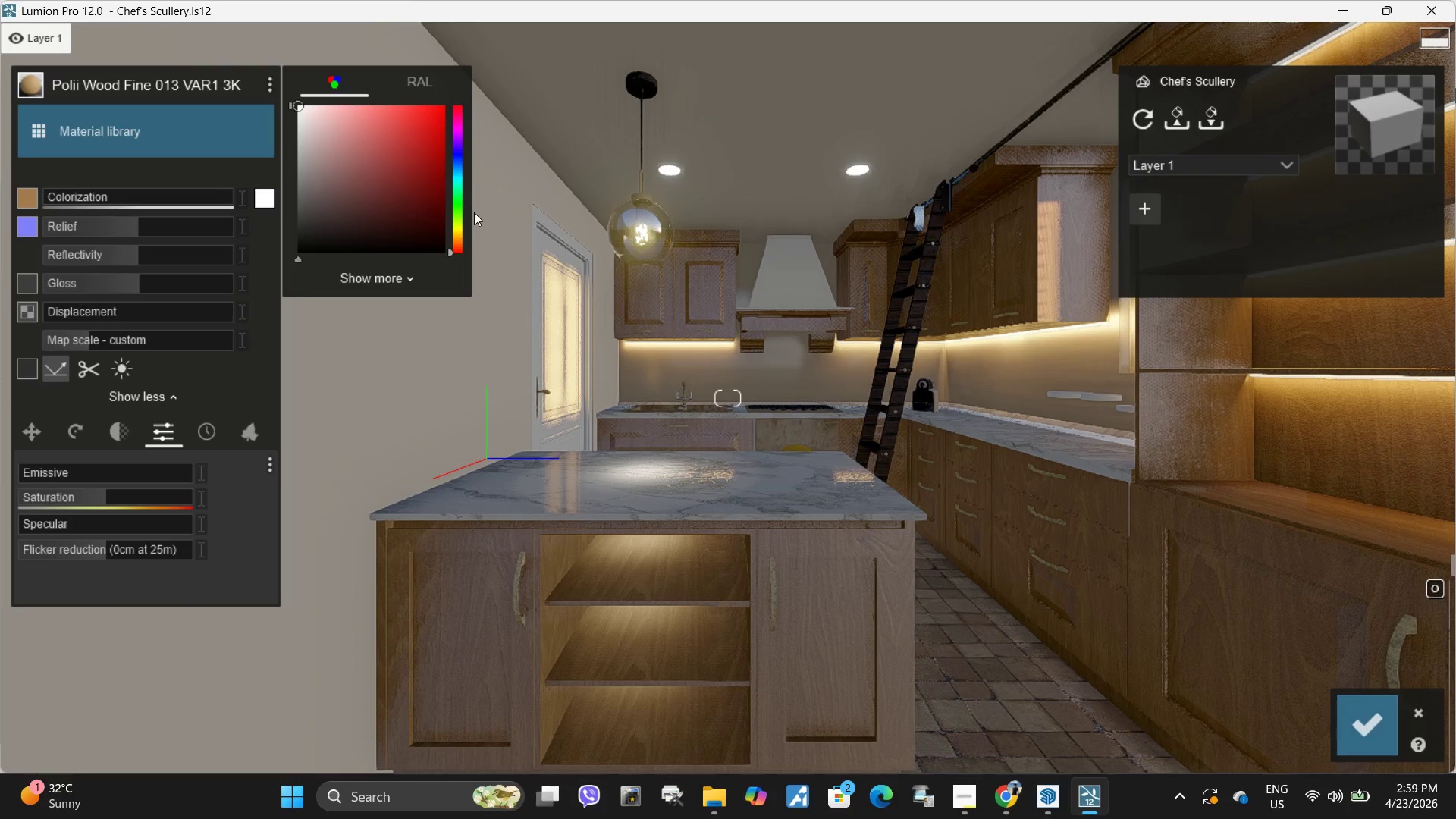 
left_click([458, 211])
 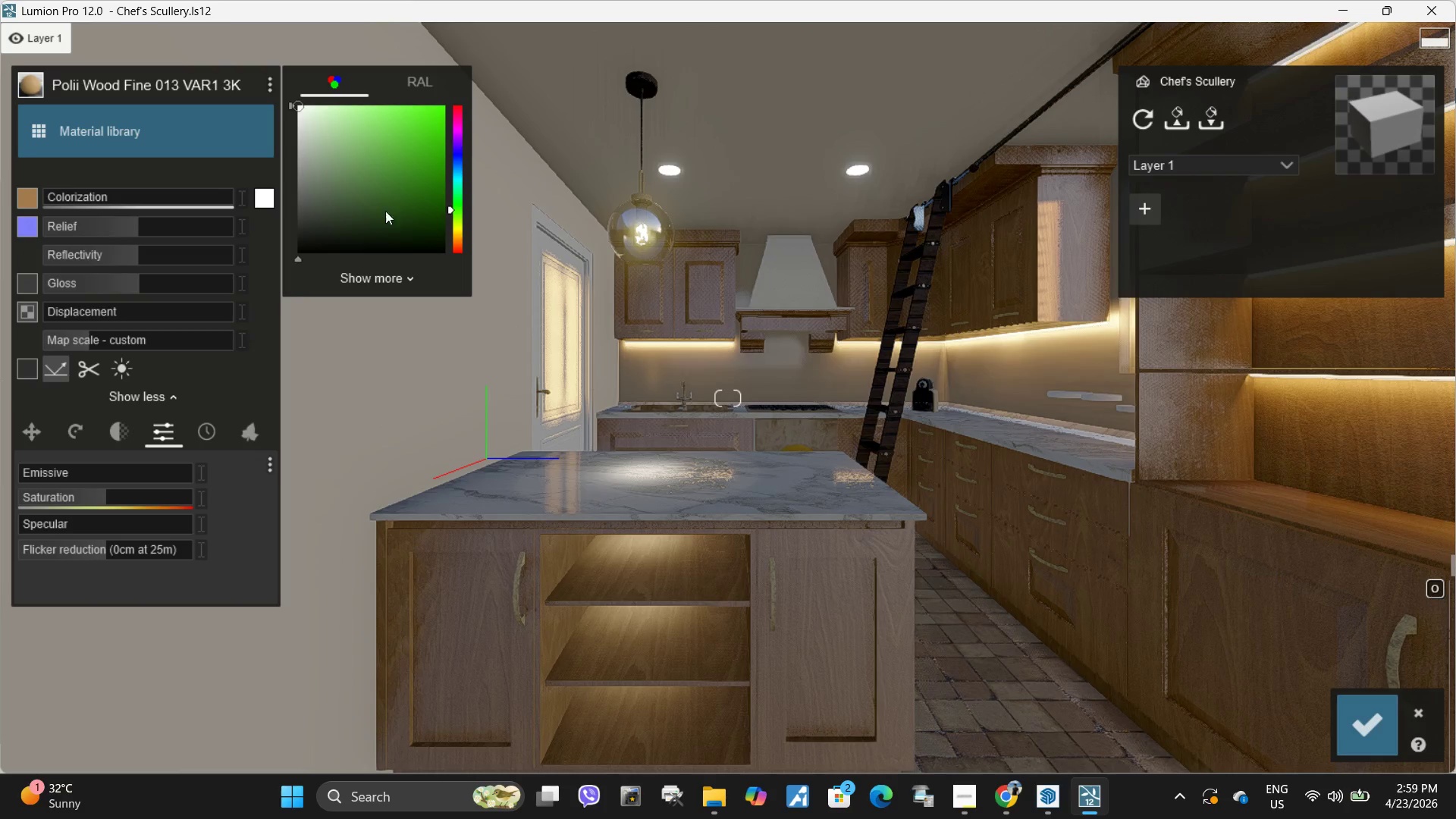 
left_click_drag(start_coordinate=[369, 207], to_coordinate=[375, 122])
 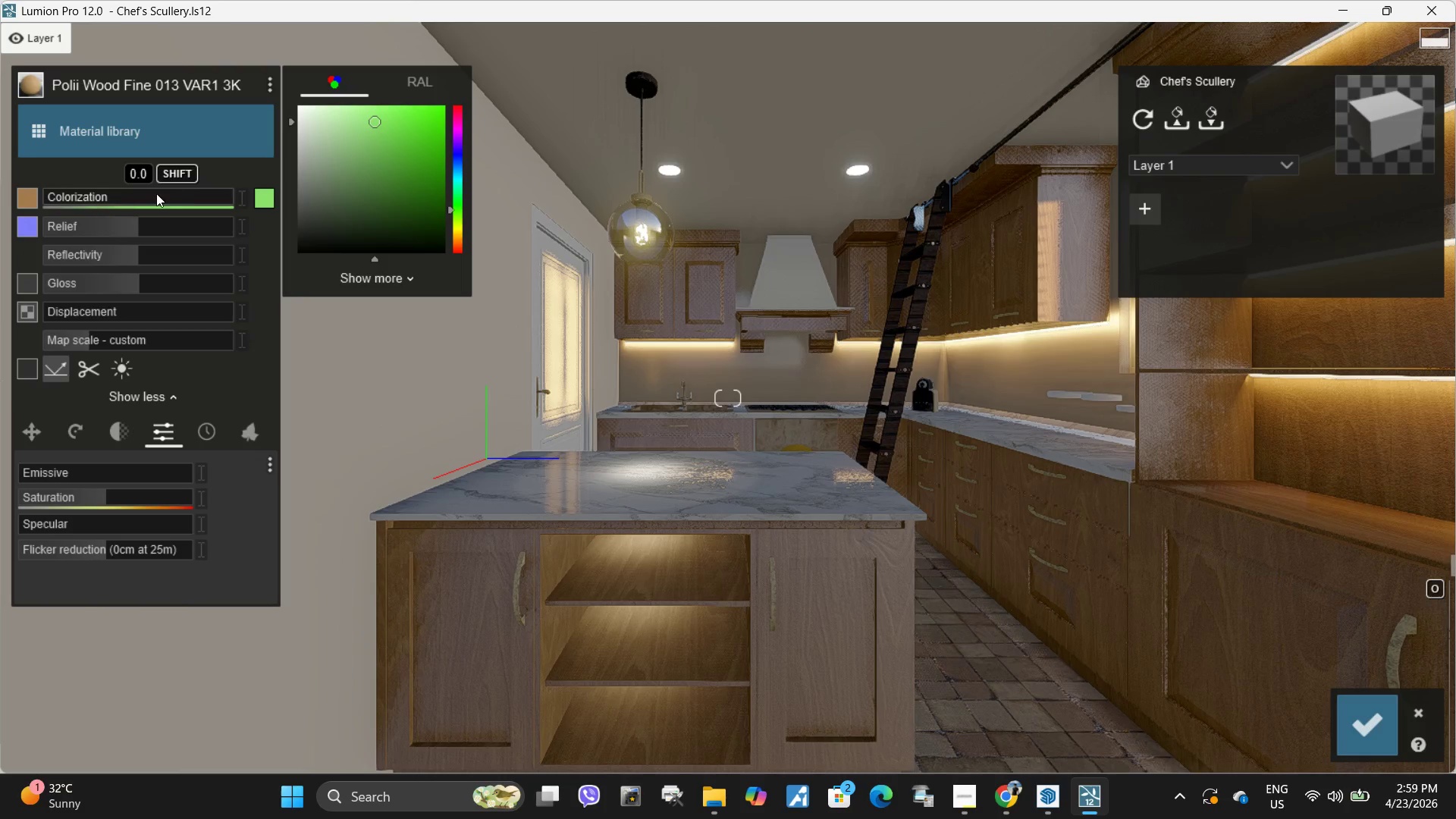 
left_click_drag(start_coordinate=[151, 195], to_coordinate=[256, 195])
 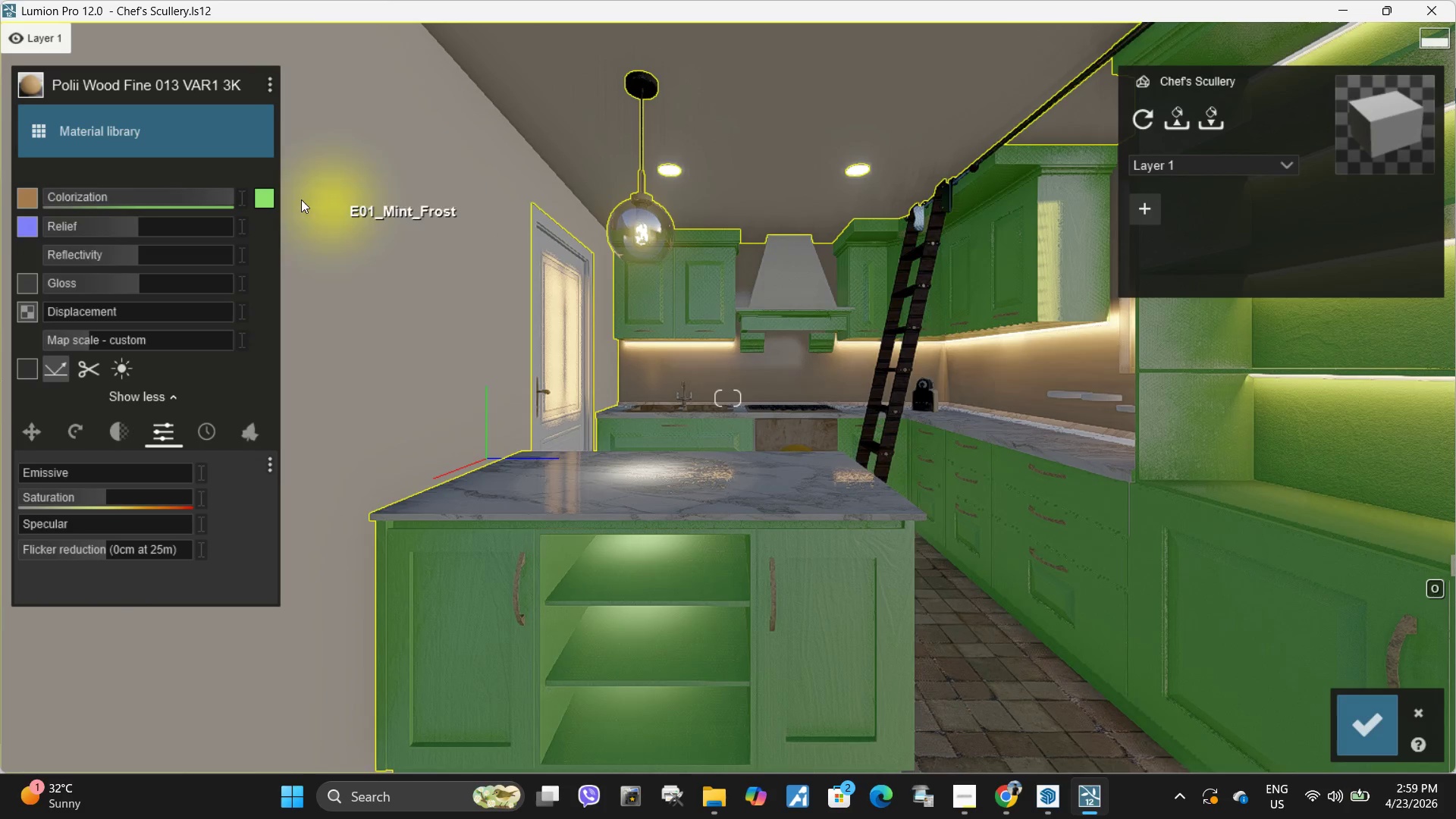 
left_click([255, 199])
 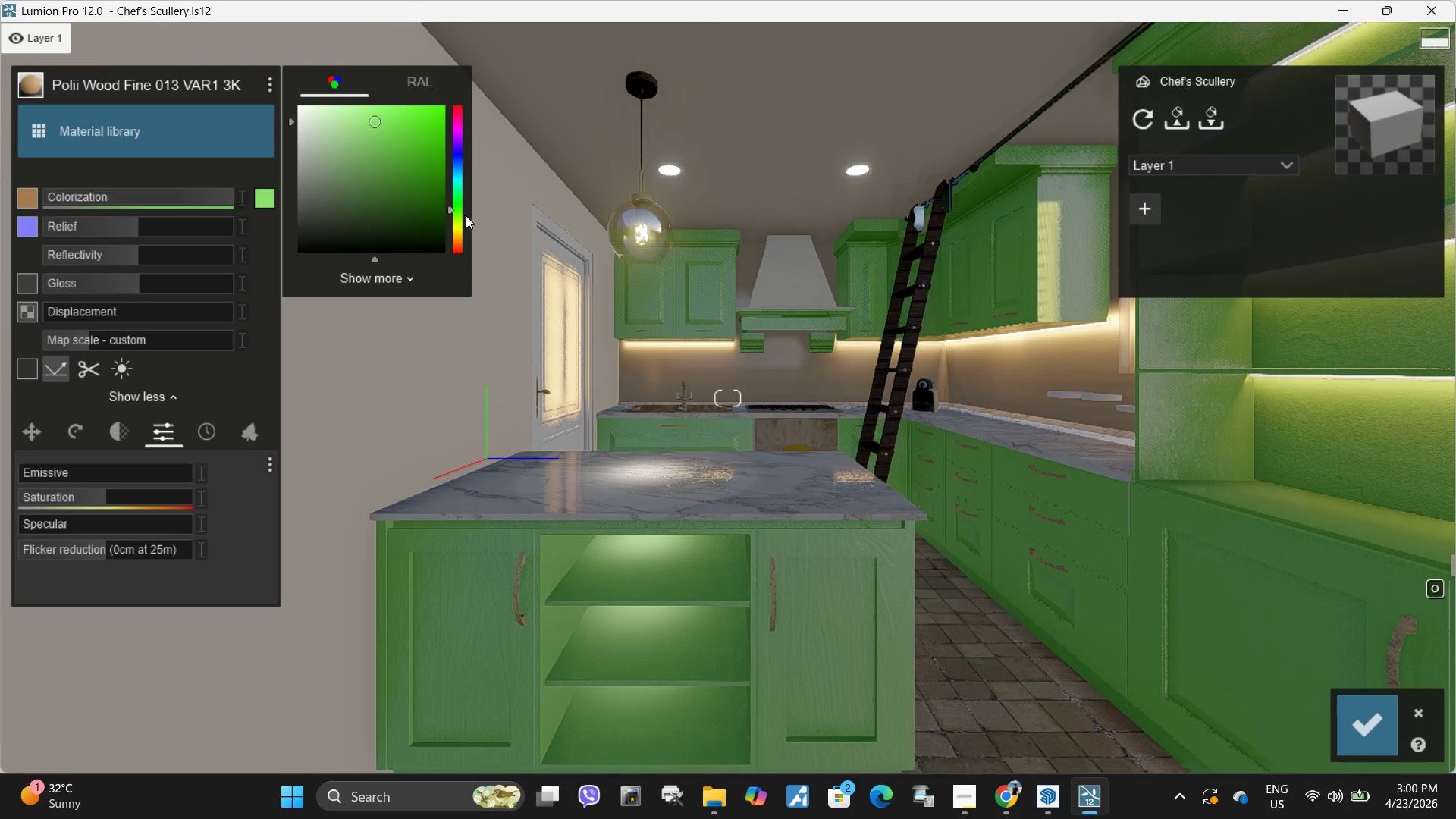 
left_click_drag(start_coordinate=[454, 204], to_coordinate=[454, 194])
 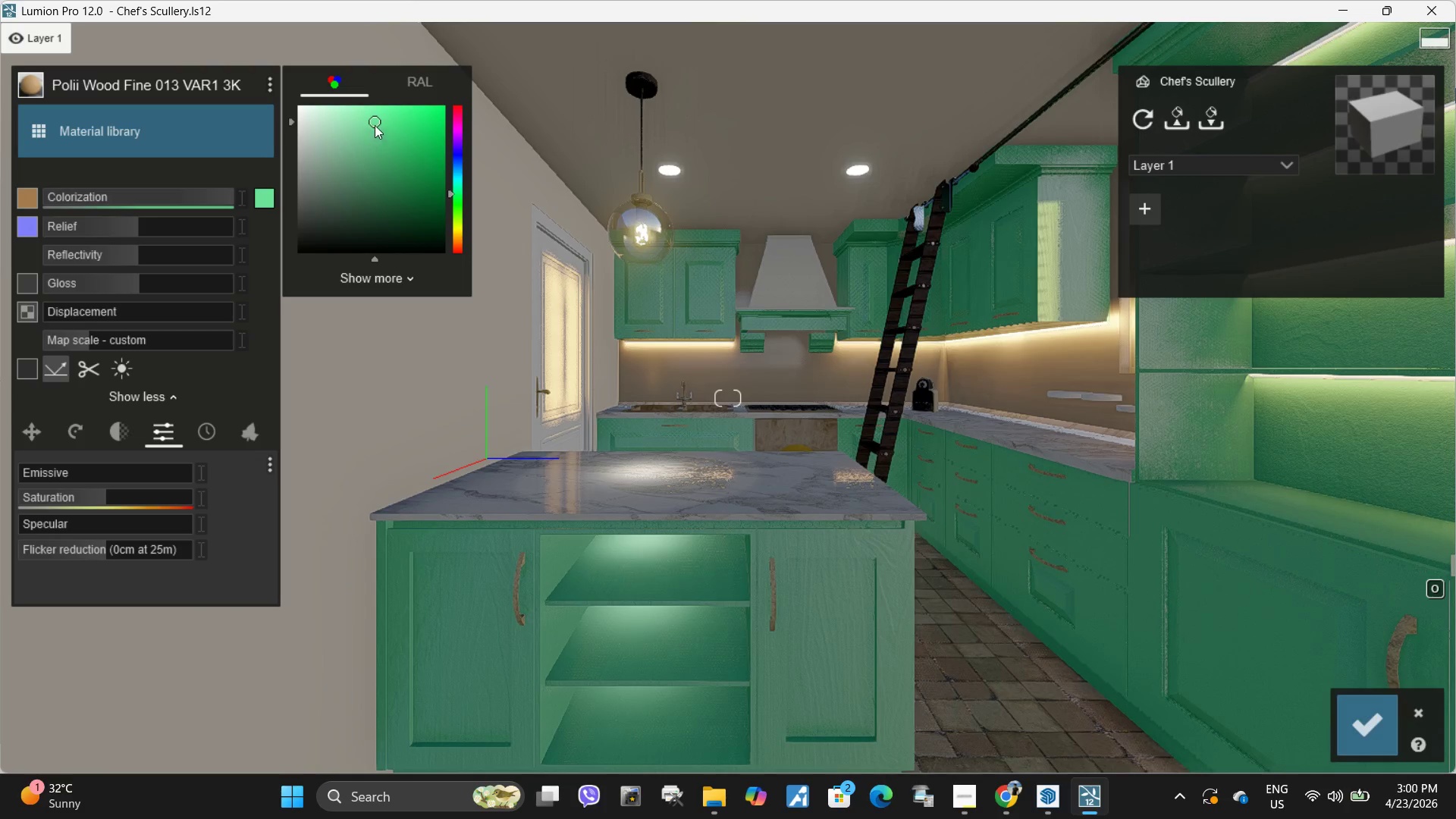 
left_click_drag(start_coordinate=[373, 120], to_coordinate=[326, 162])
 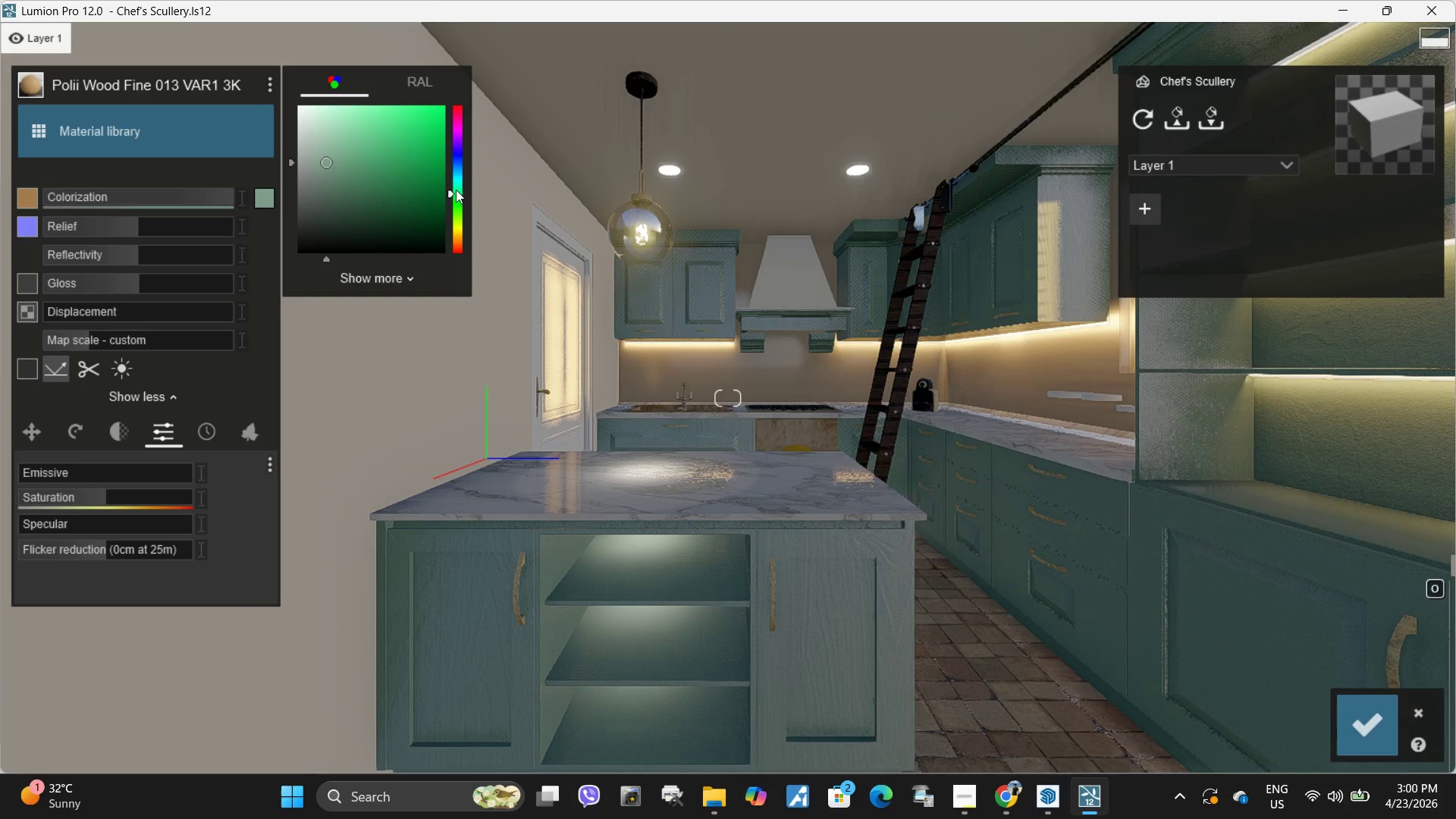 
left_click_drag(start_coordinate=[453, 192], to_coordinate=[456, 203])
 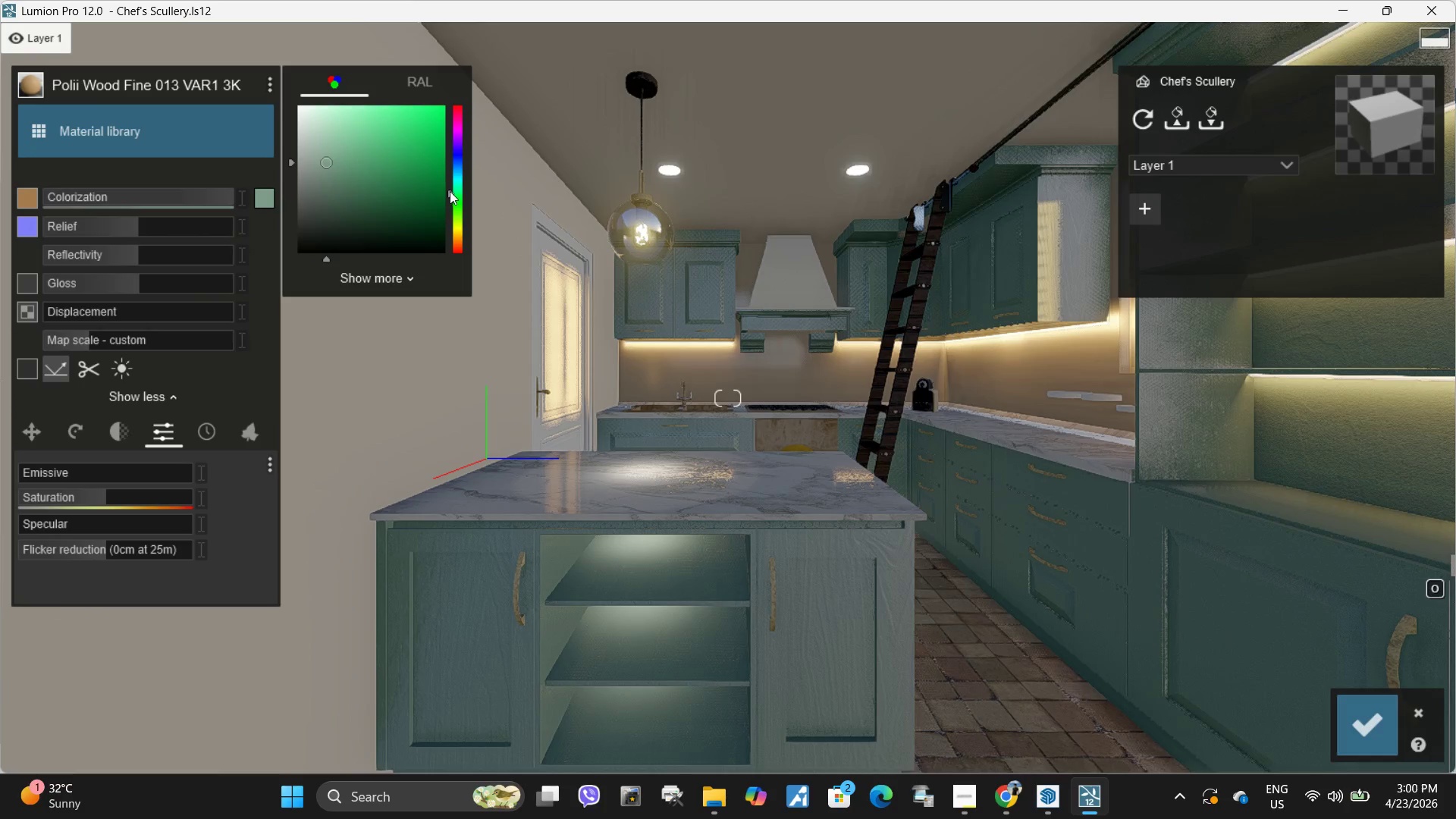 
left_click_drag(start_coordinate=[450, 191], to_coordinate=[453, 198])
 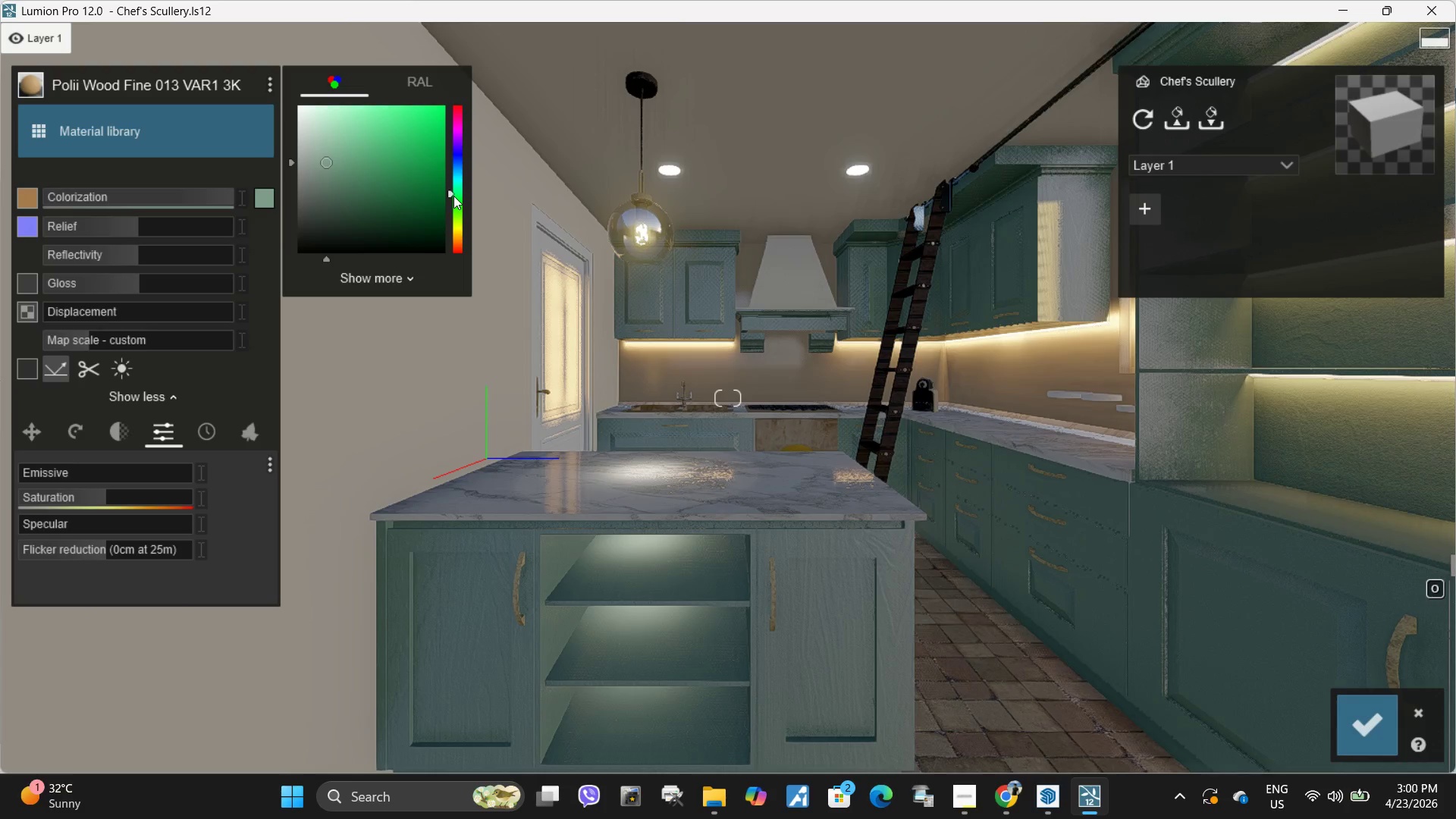 
left_click_drag(start_coordinate=[453, 196], to_coordinate=[461, 209])
 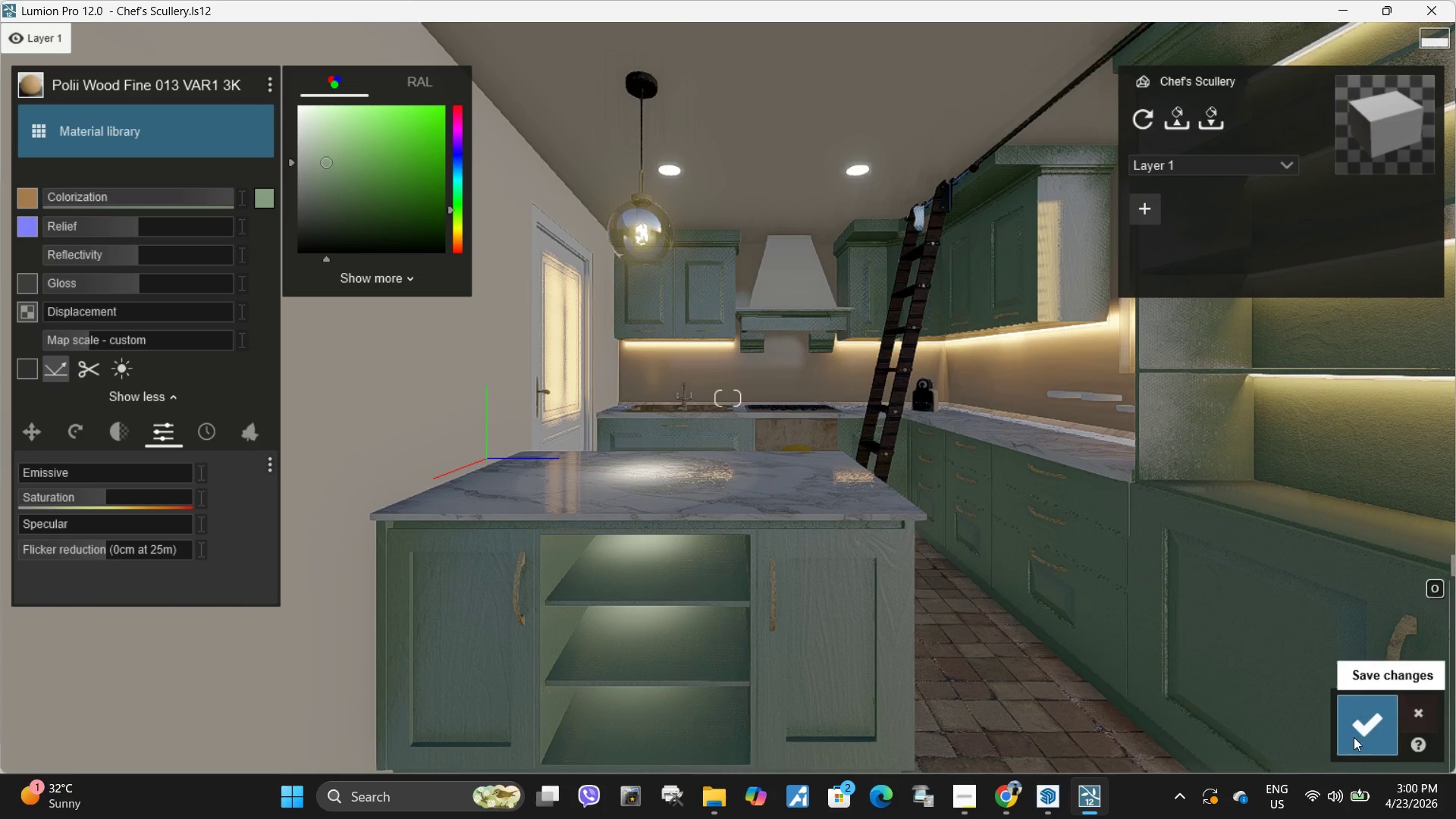 
left_click([1370, 736])
 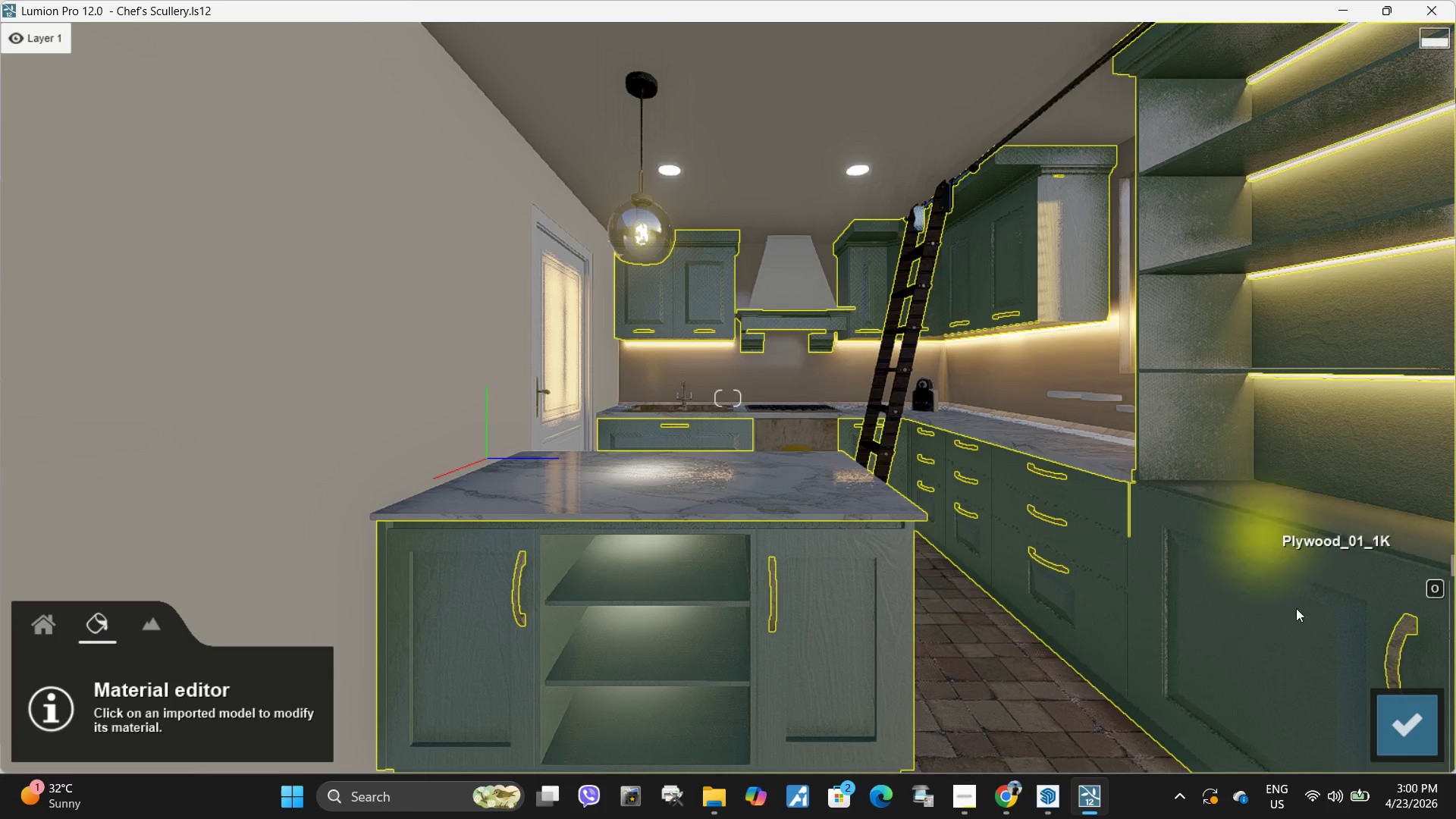 
left_click([1401, 726])
 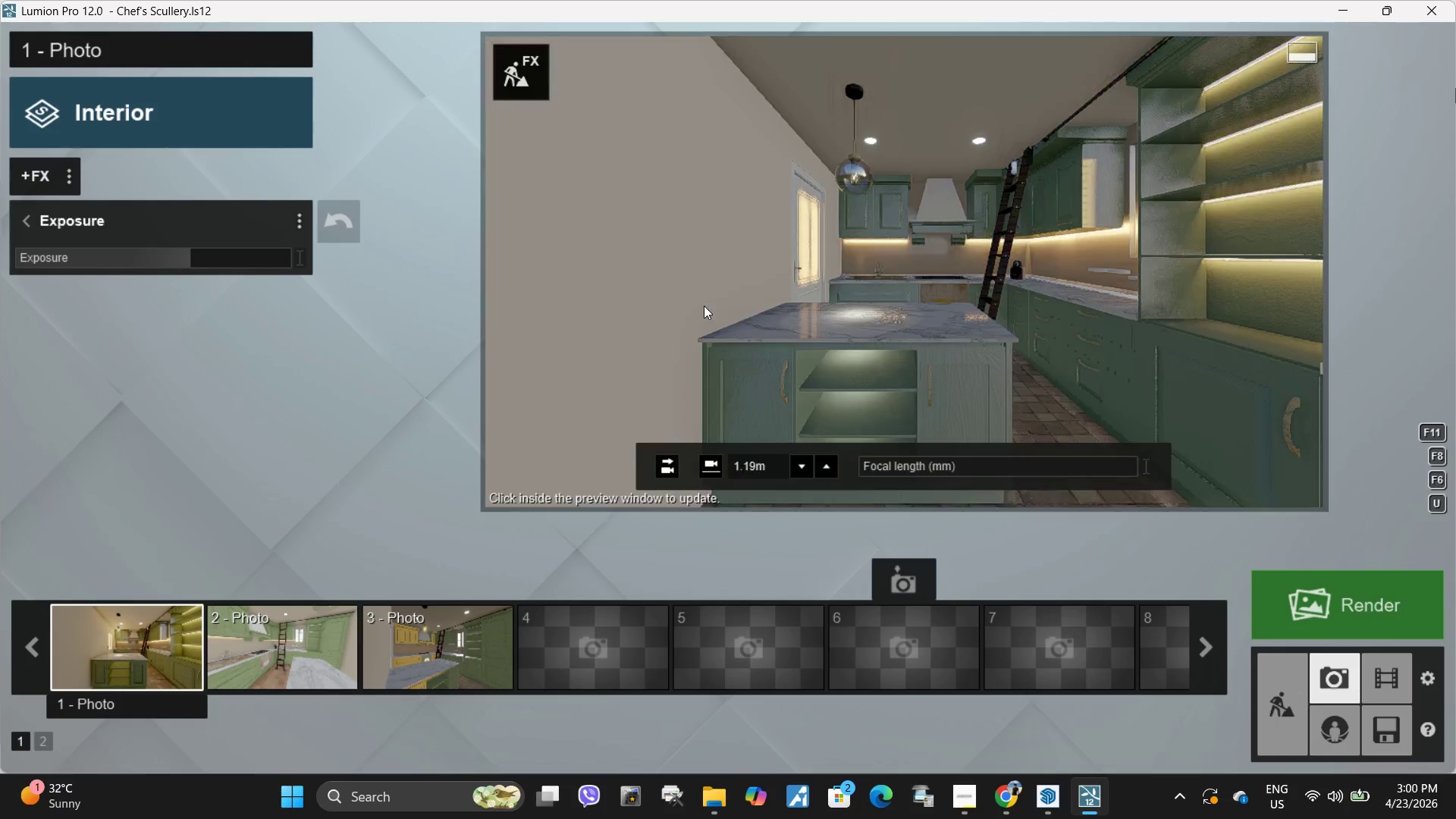 
left_click([888, 284])
 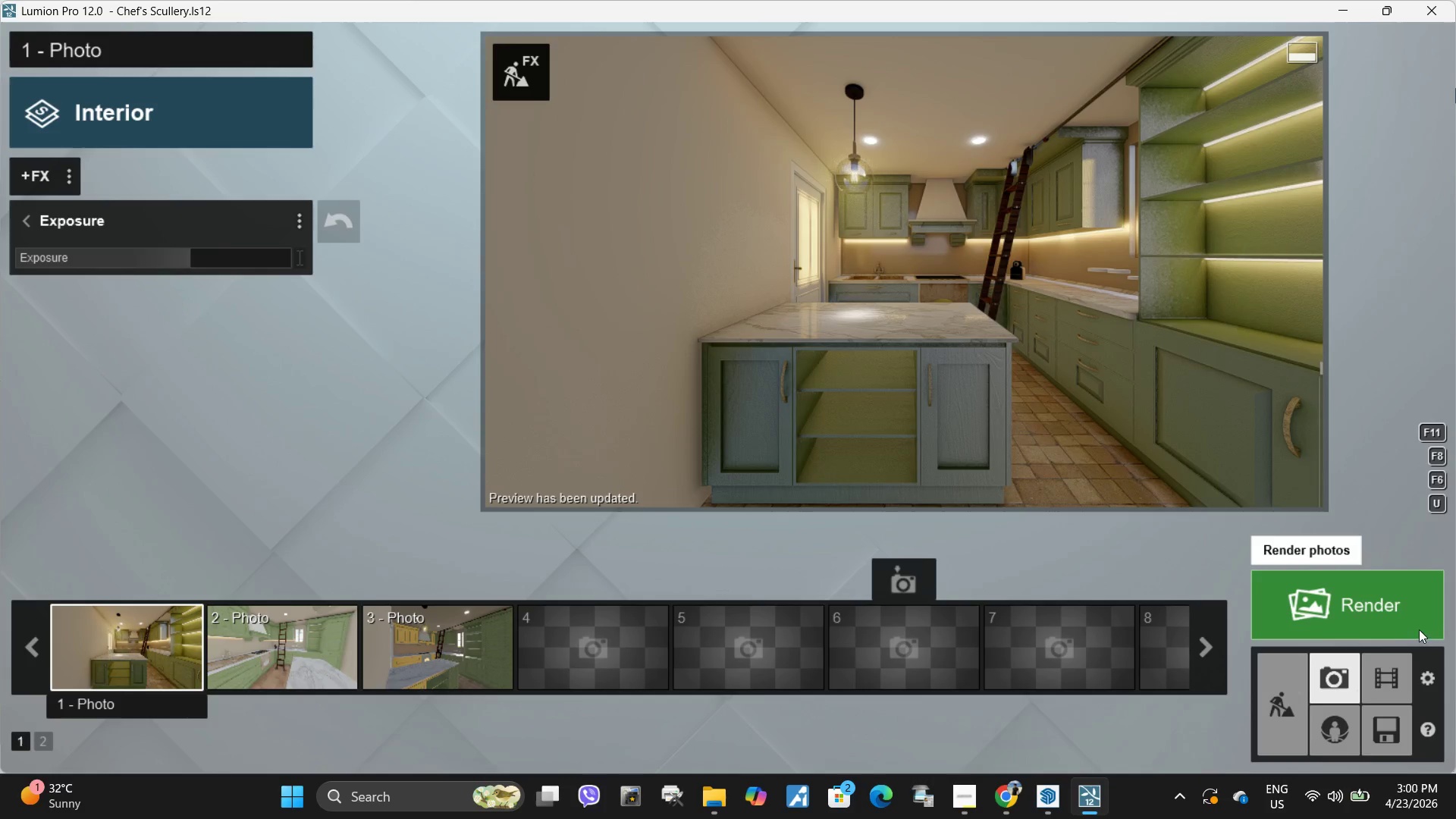 
mouse_move([1387, 726])
 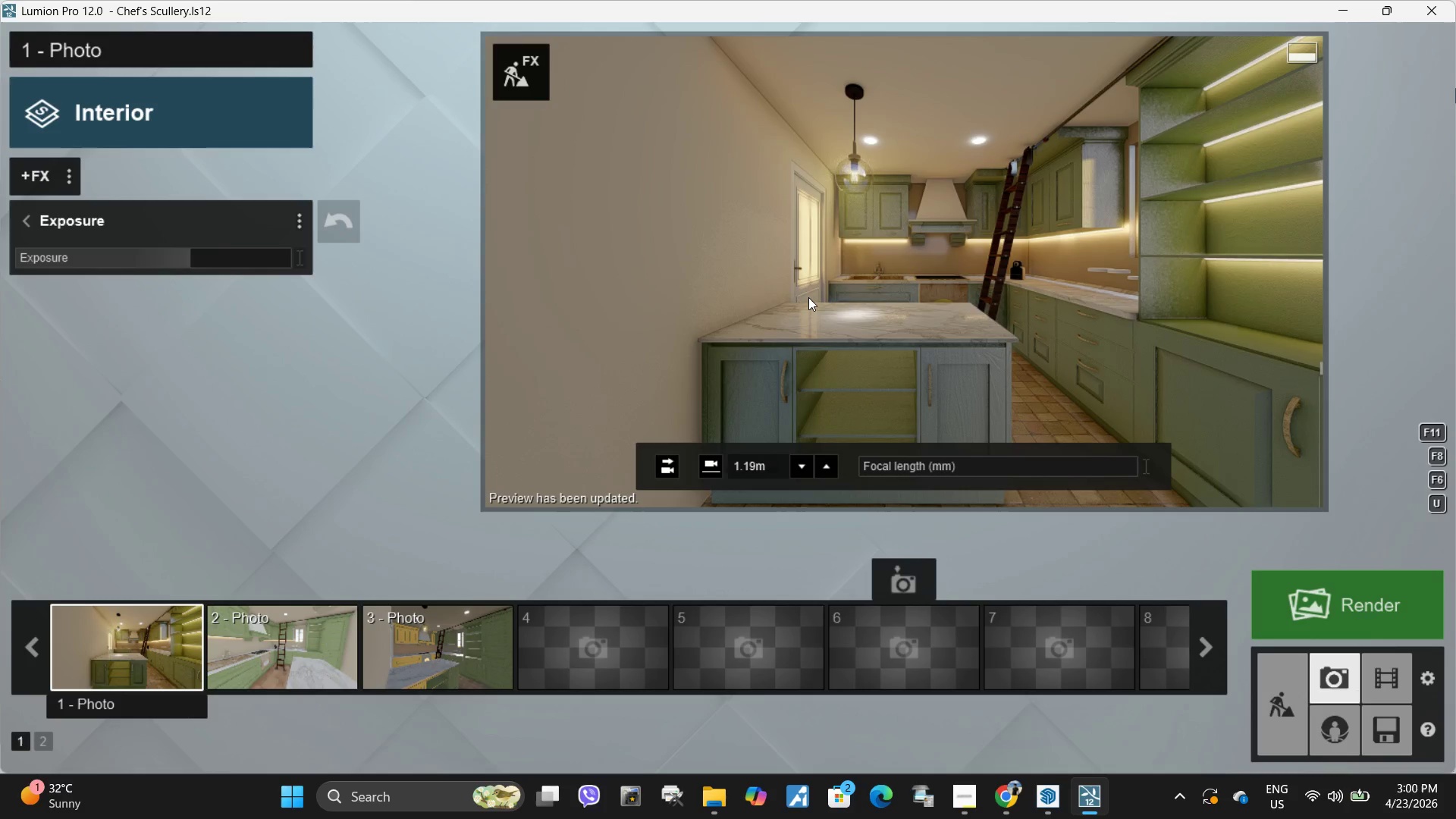 
left_click([861, 321])
 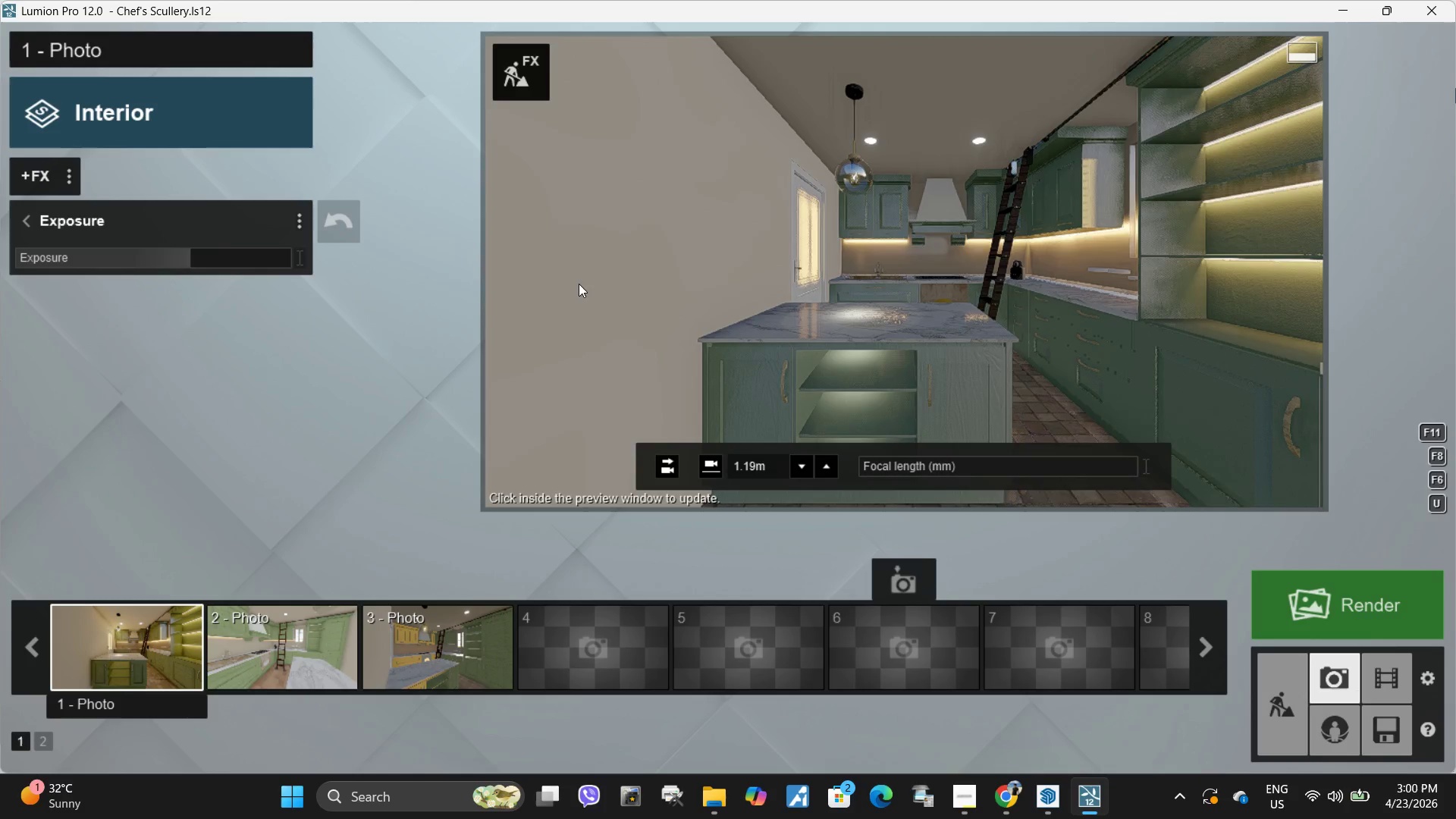 
left_click([780, 309])
 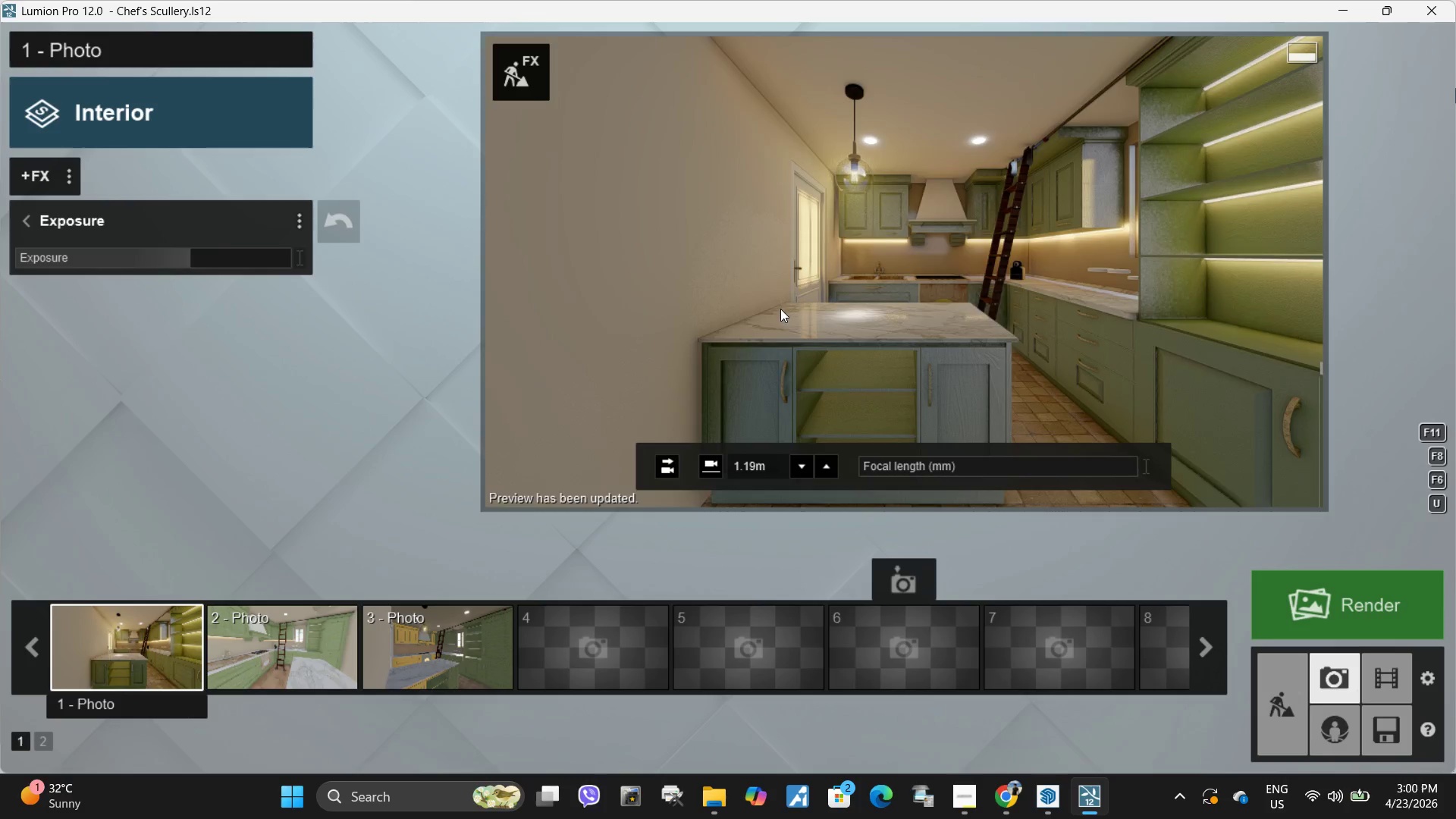 
left_click([780, 309])
 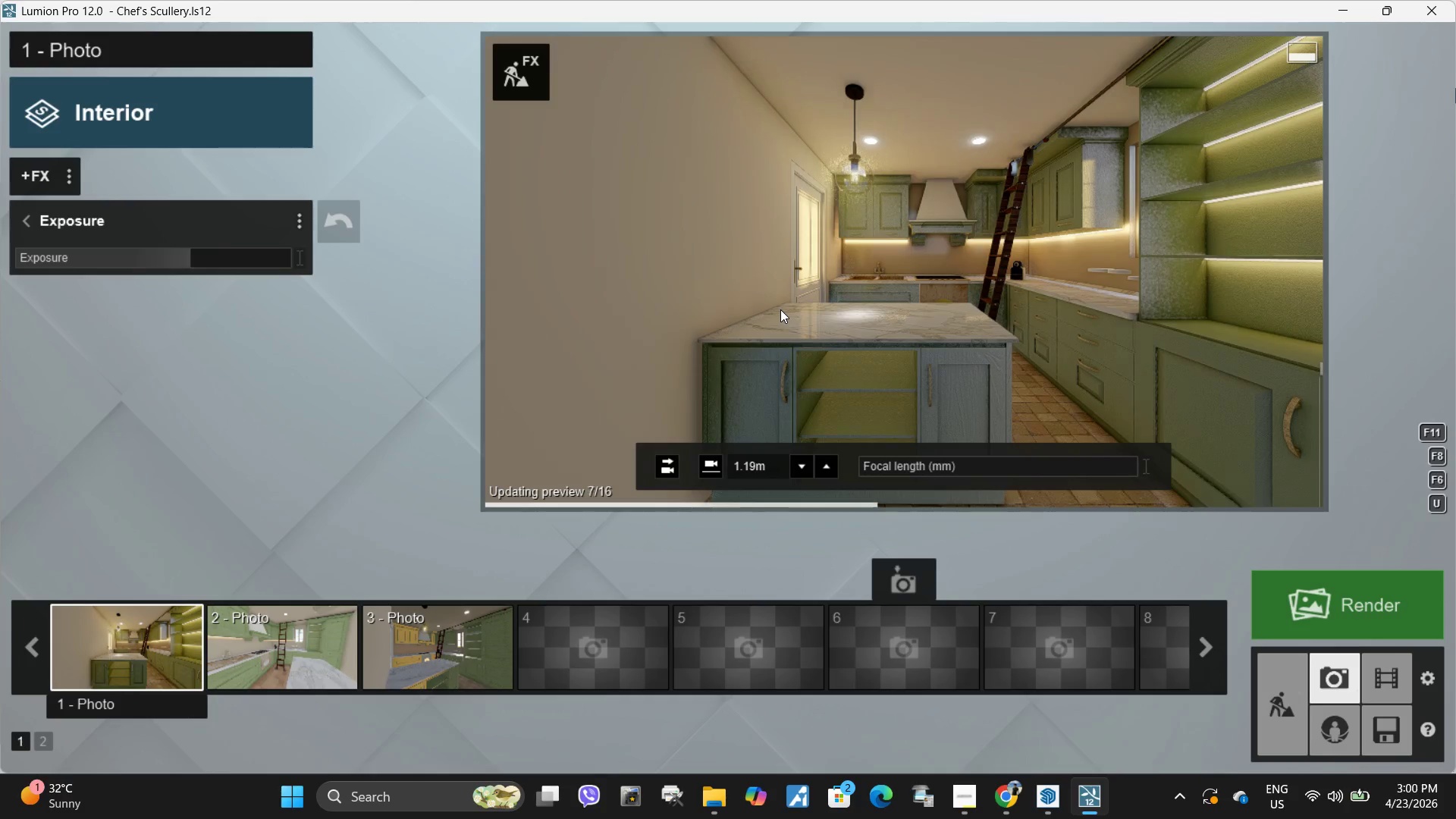 
right_click([780, 309])
 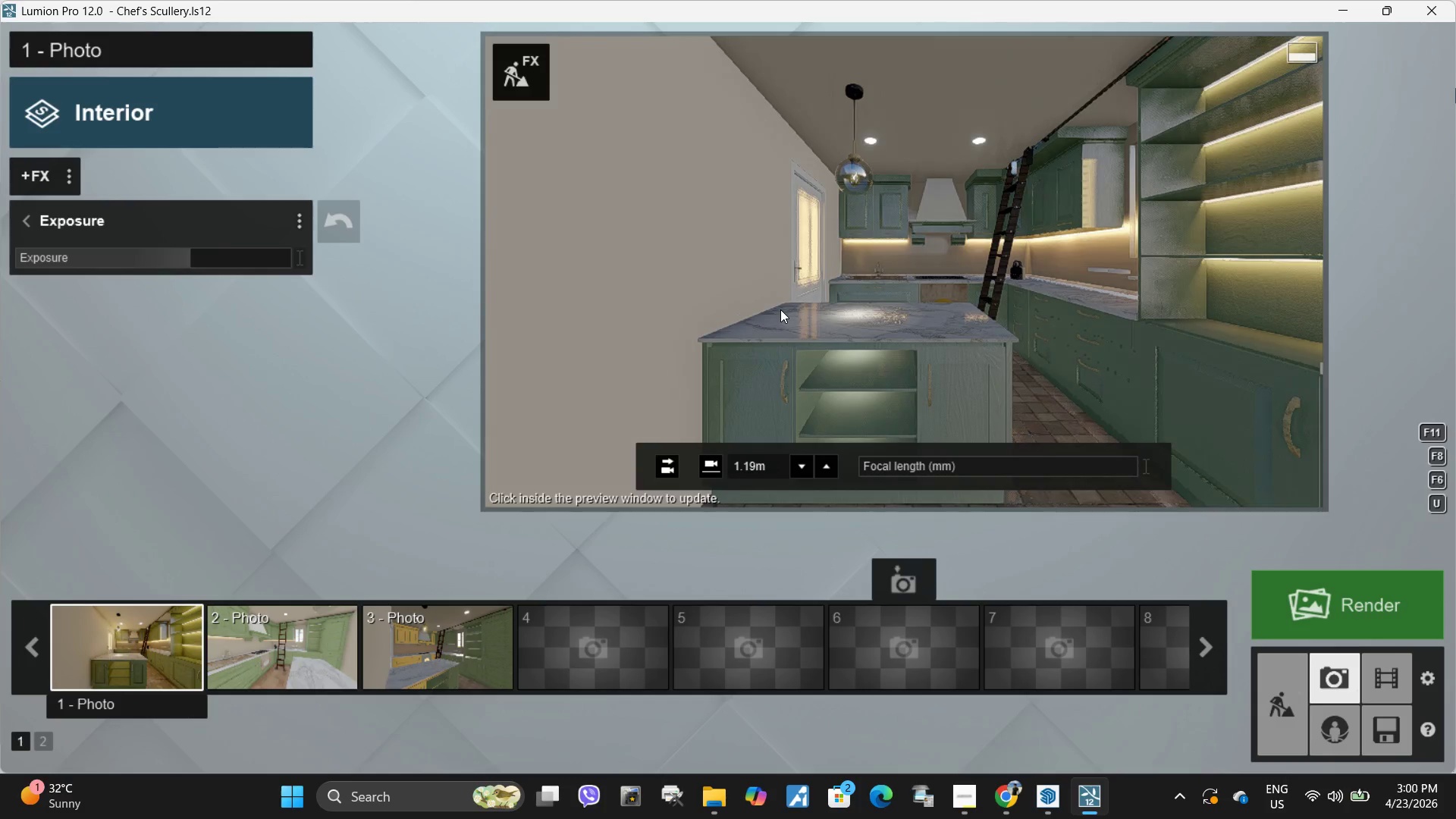 
left_click([780, 309])
 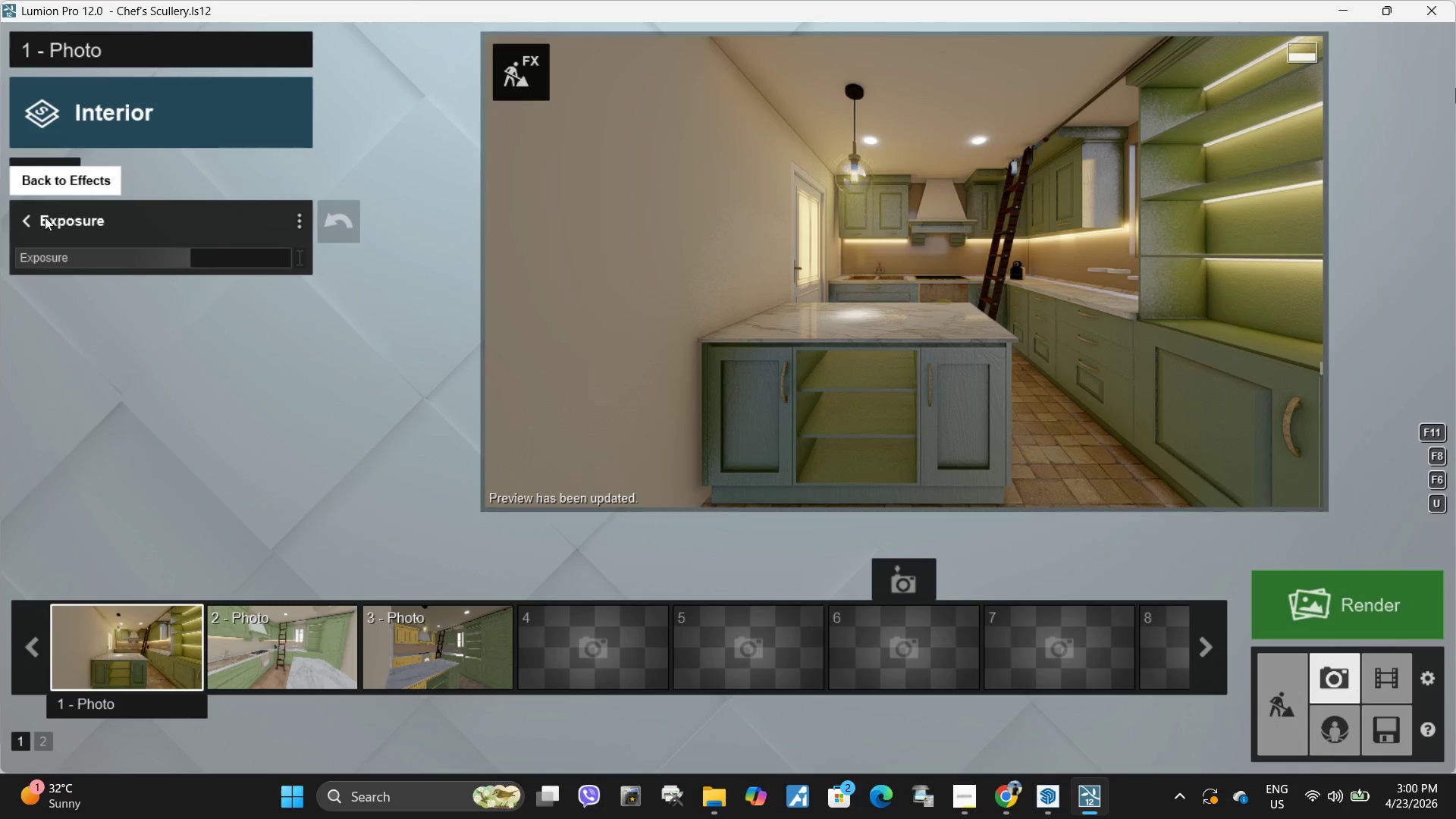 
left_click([890, 245])
 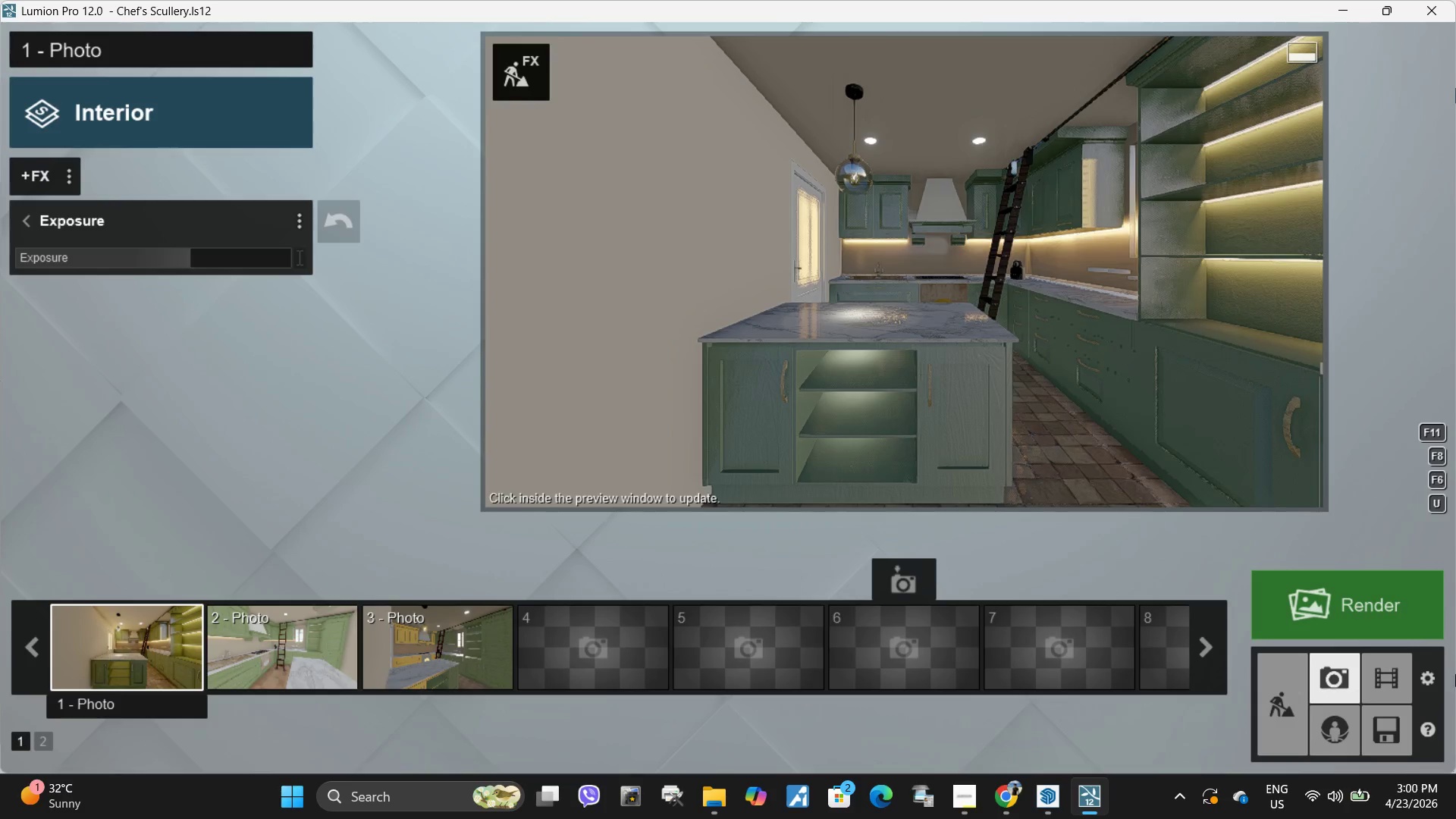 
left_click([915, 312])
 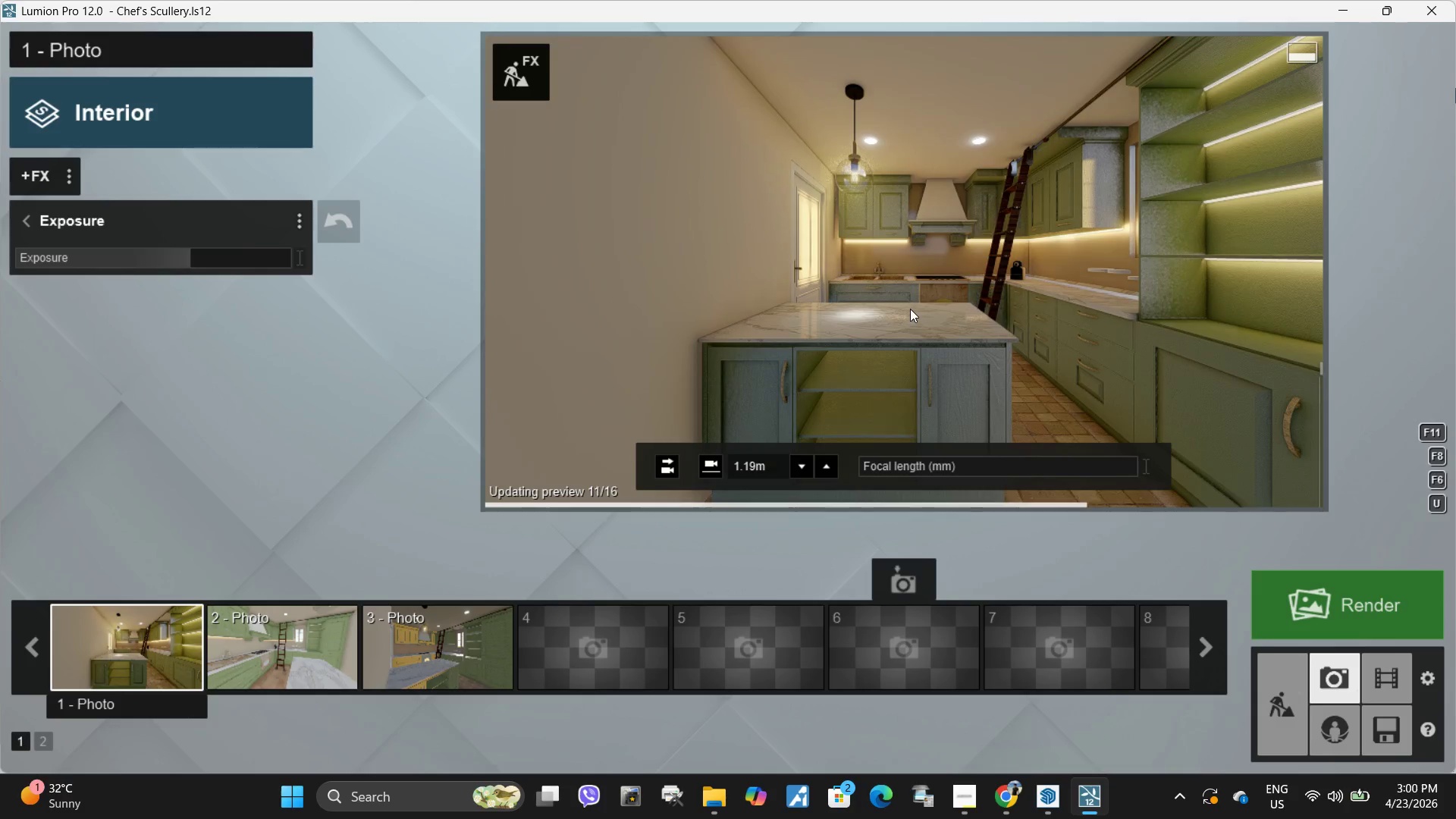 
right_click([863, 298])
 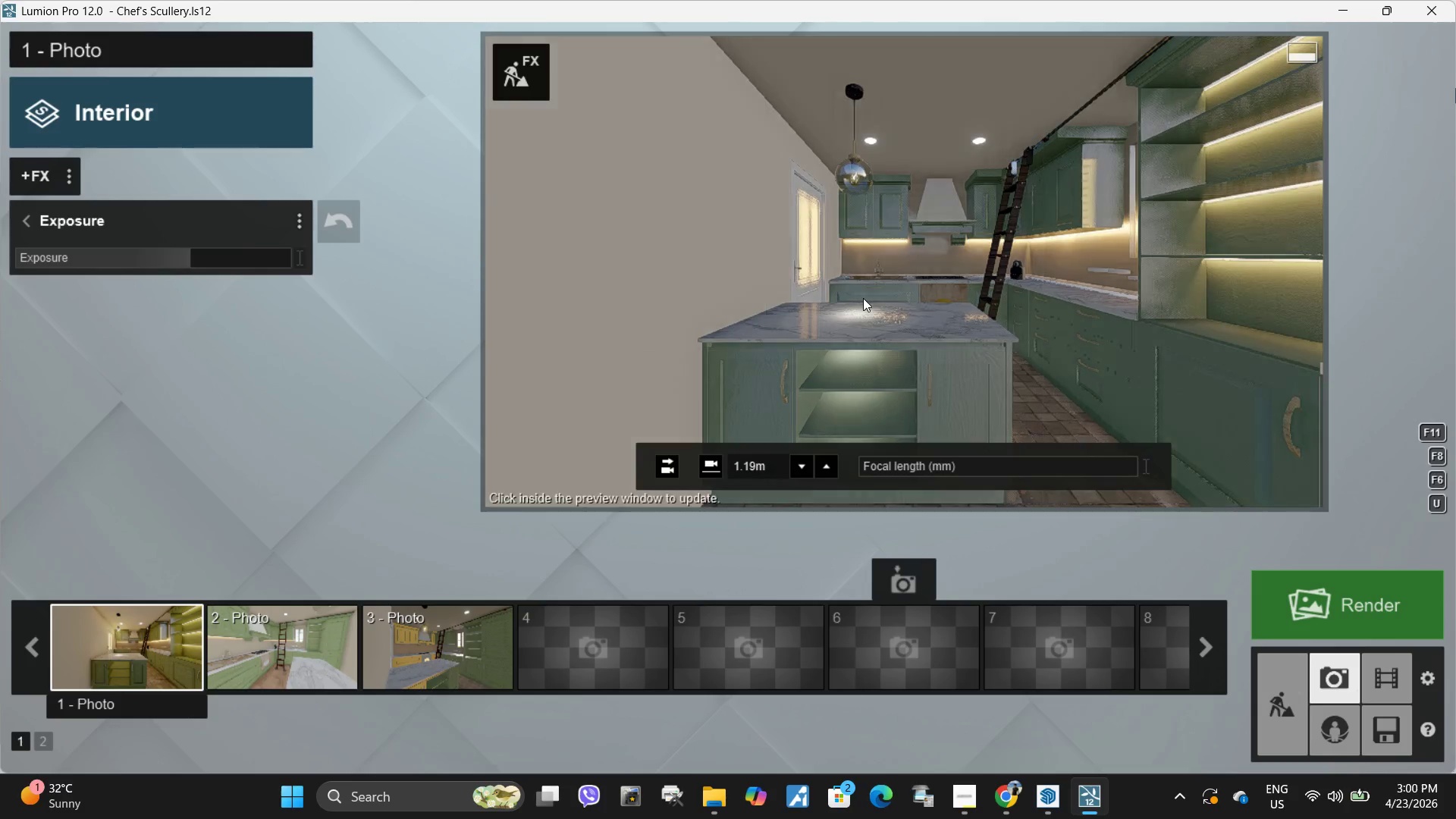 
left_click([863, 298])
 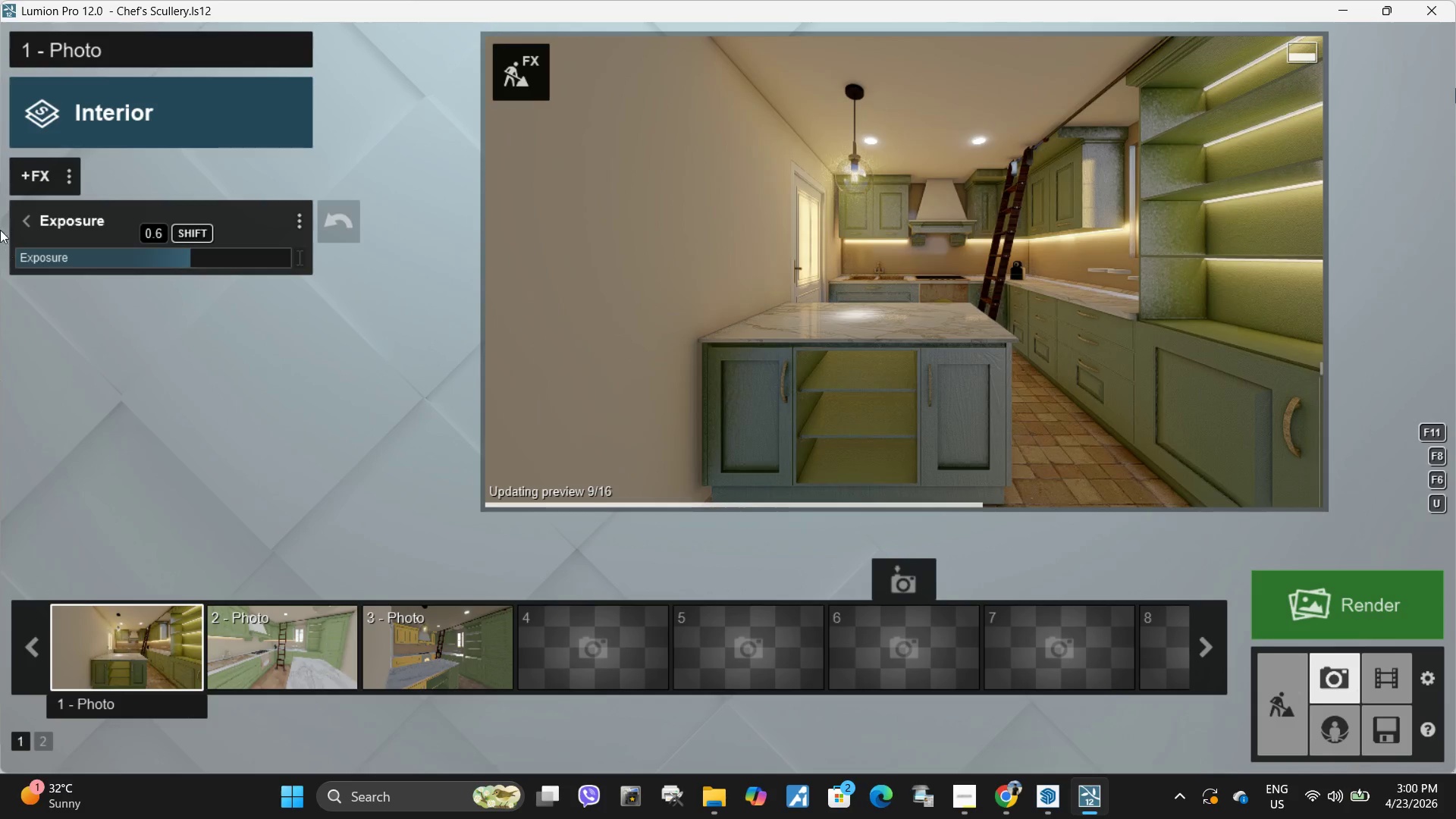 
left_click([26, 215])
 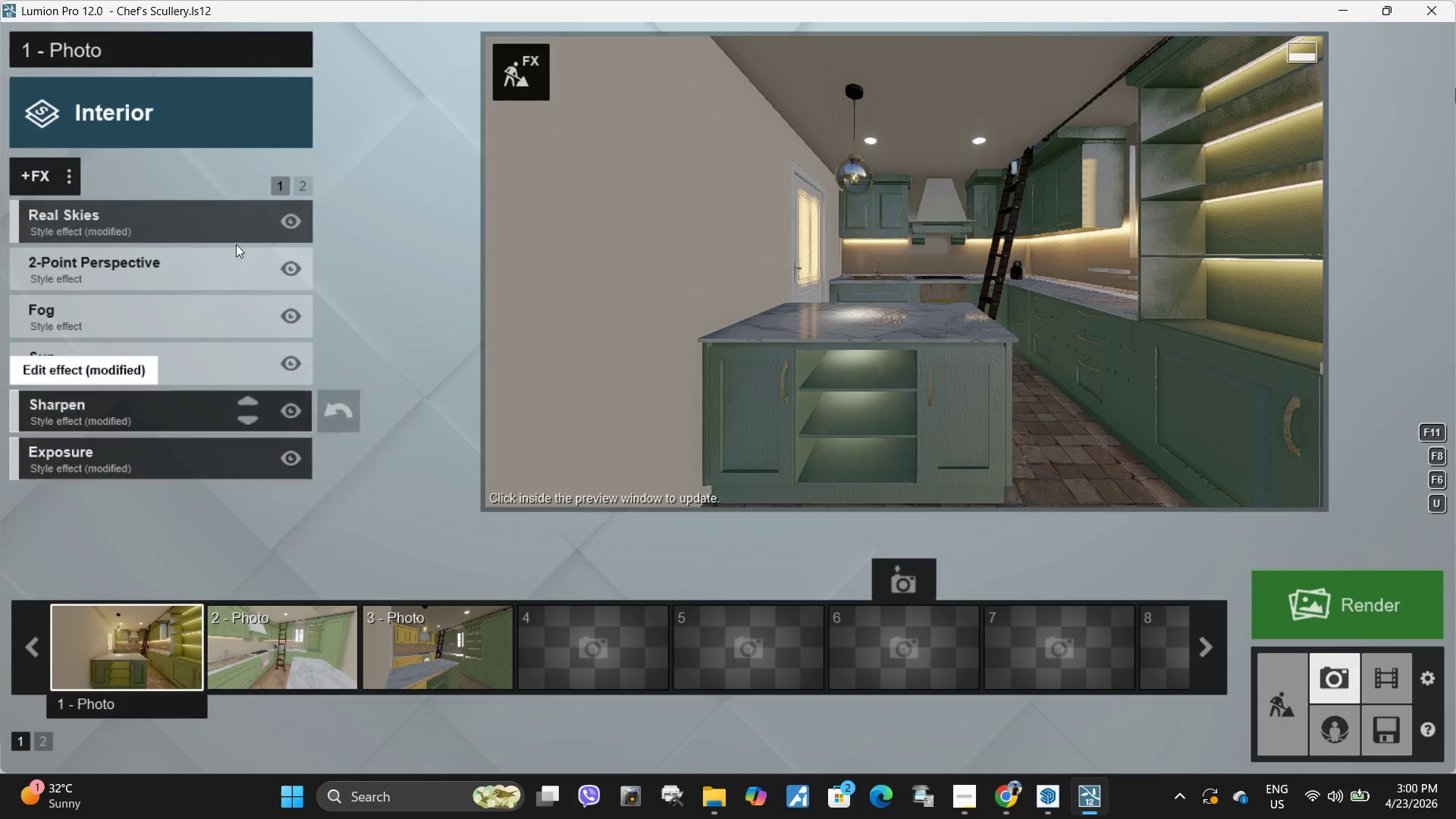 
left_click([301, 179])
 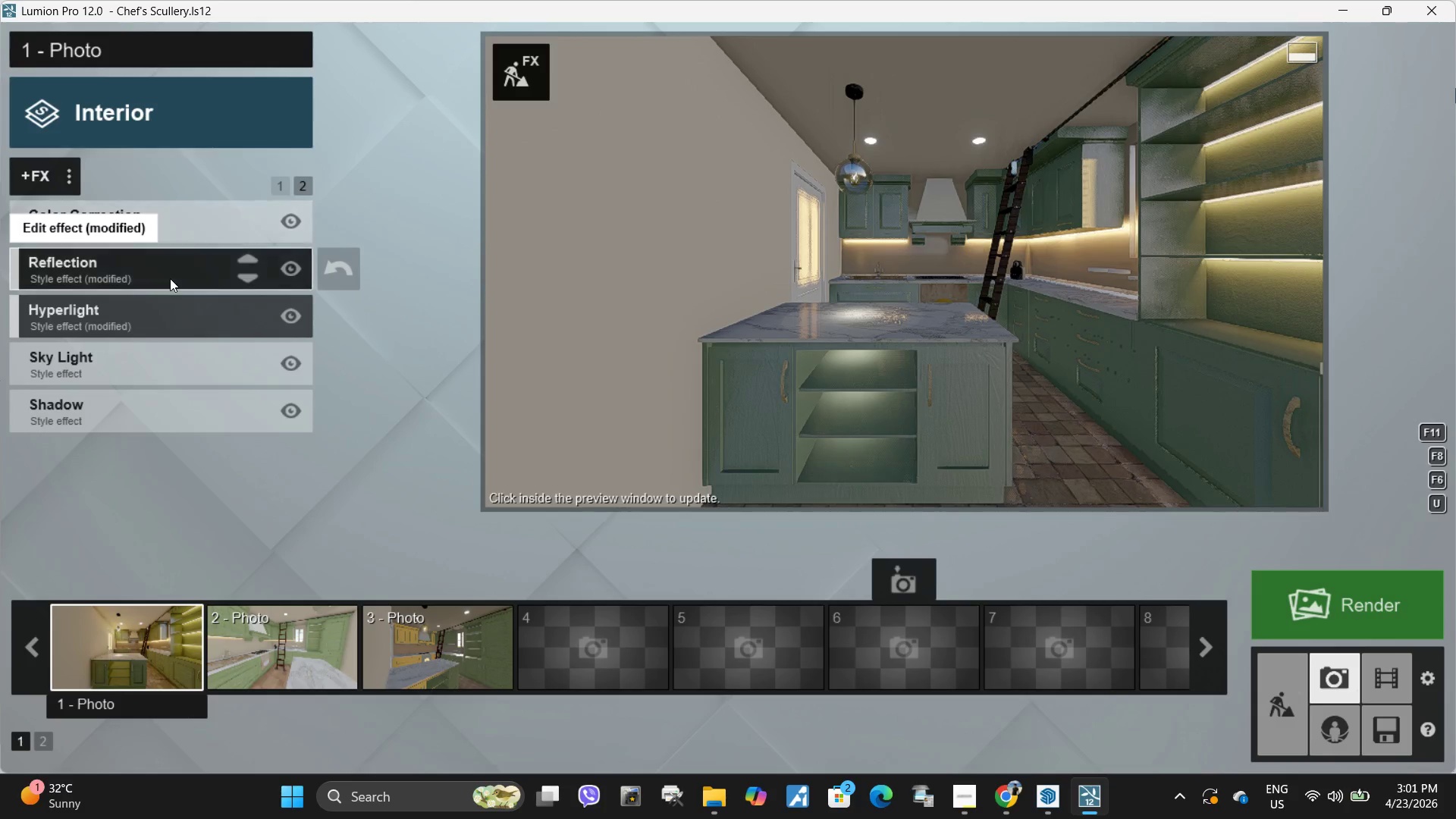 
left_click([170, 278])
 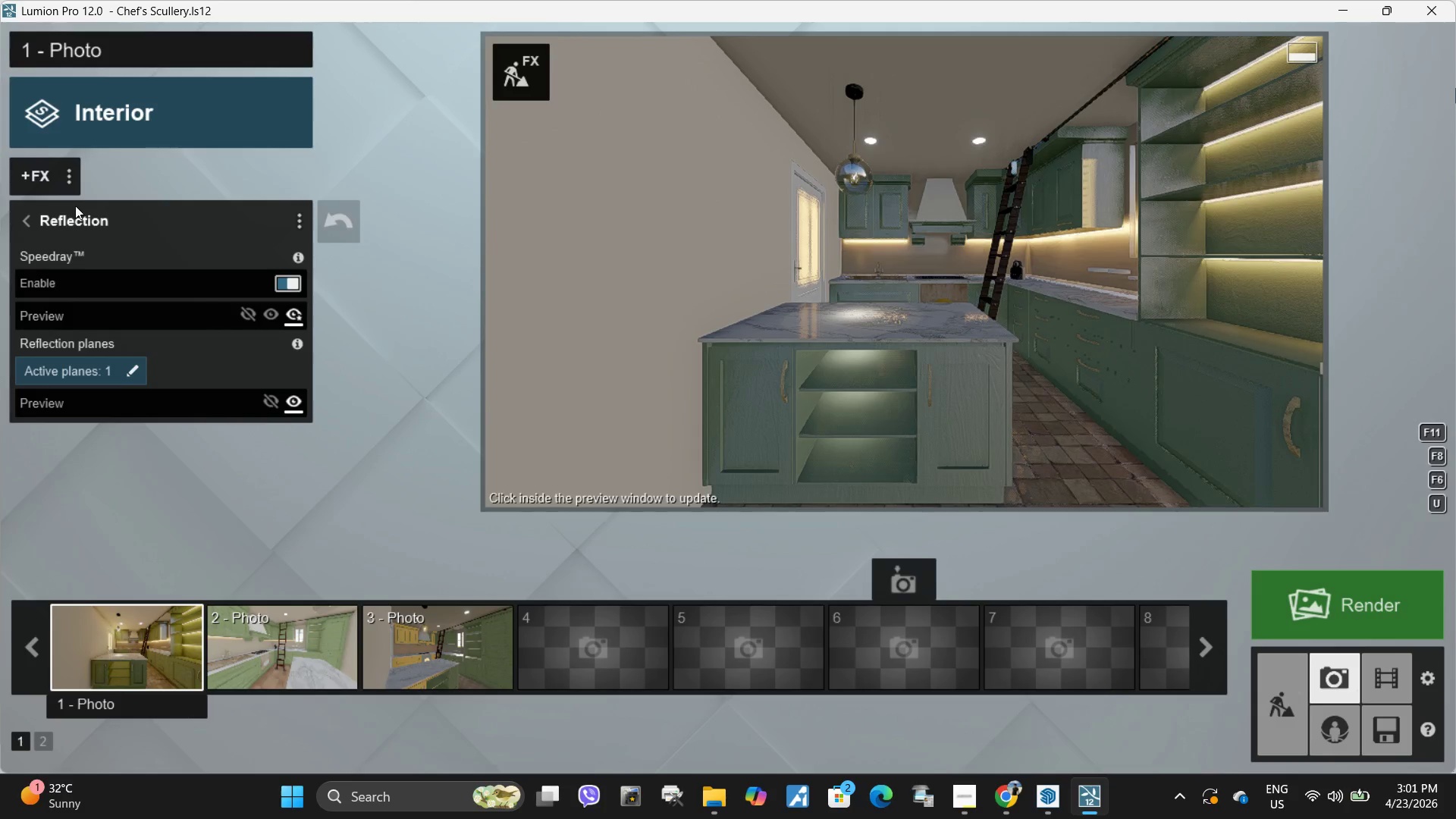 
left_click([32, 230])
 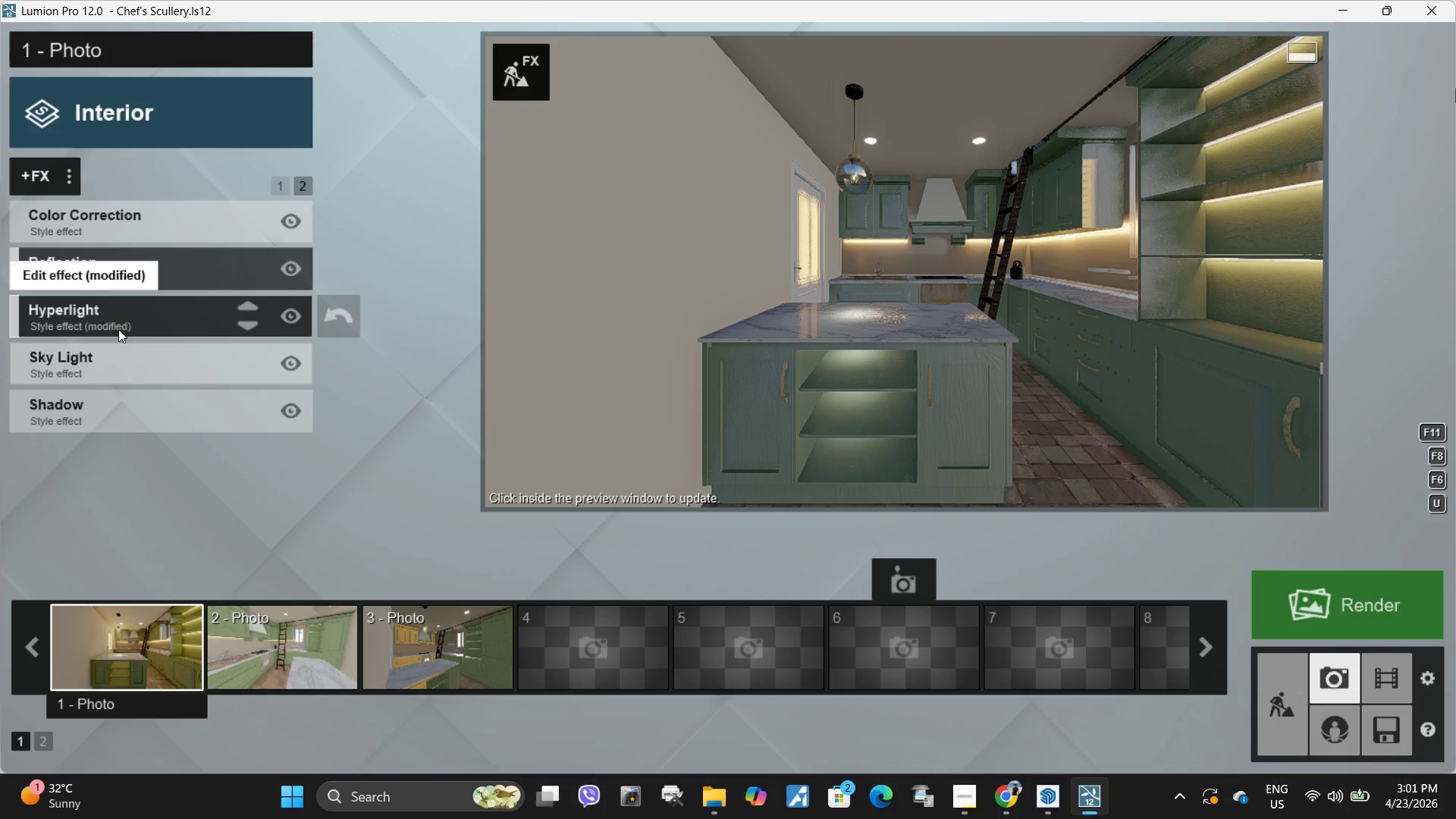 
left_click([124, 321])
 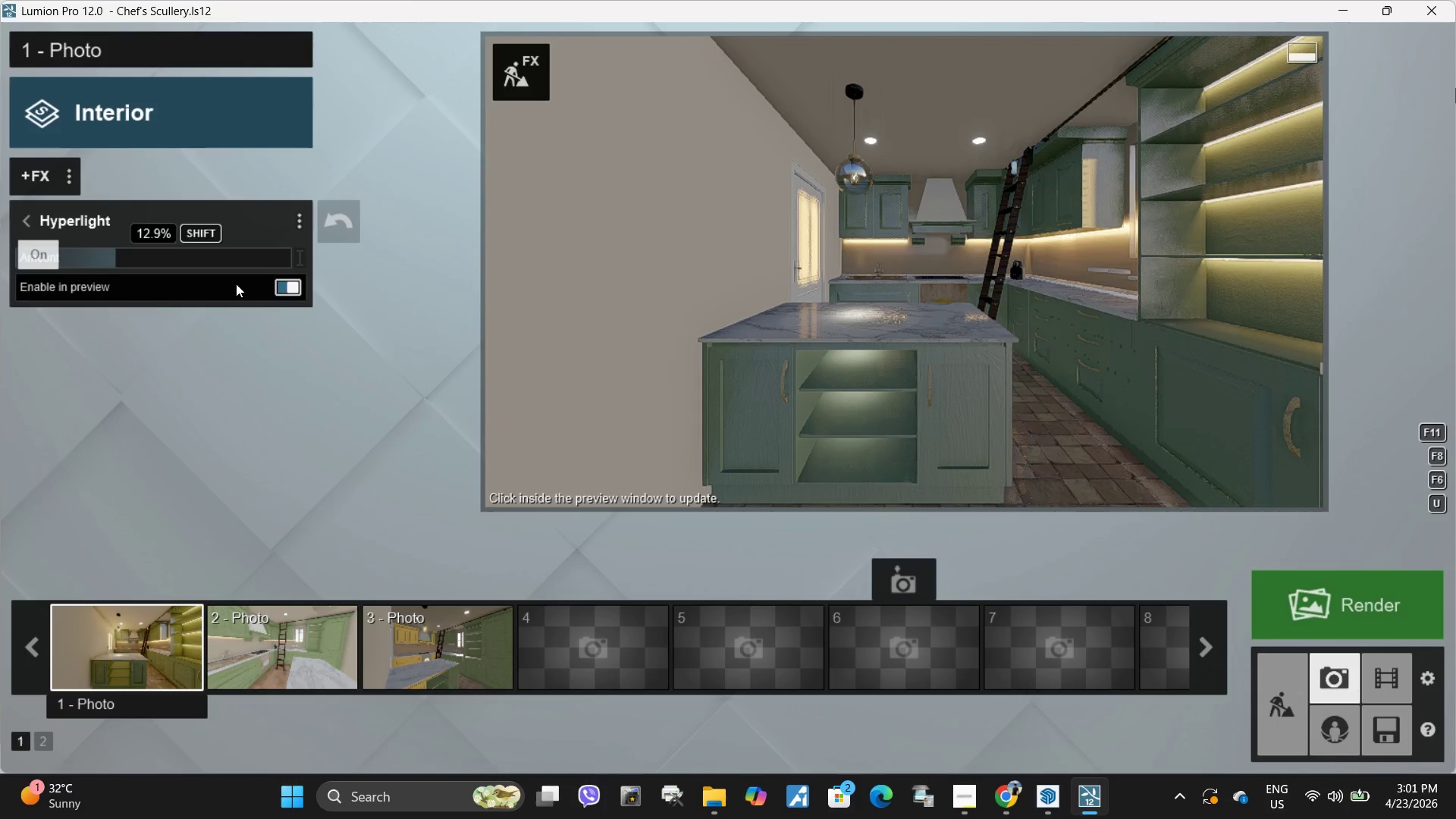 
left_click([294, 287])
 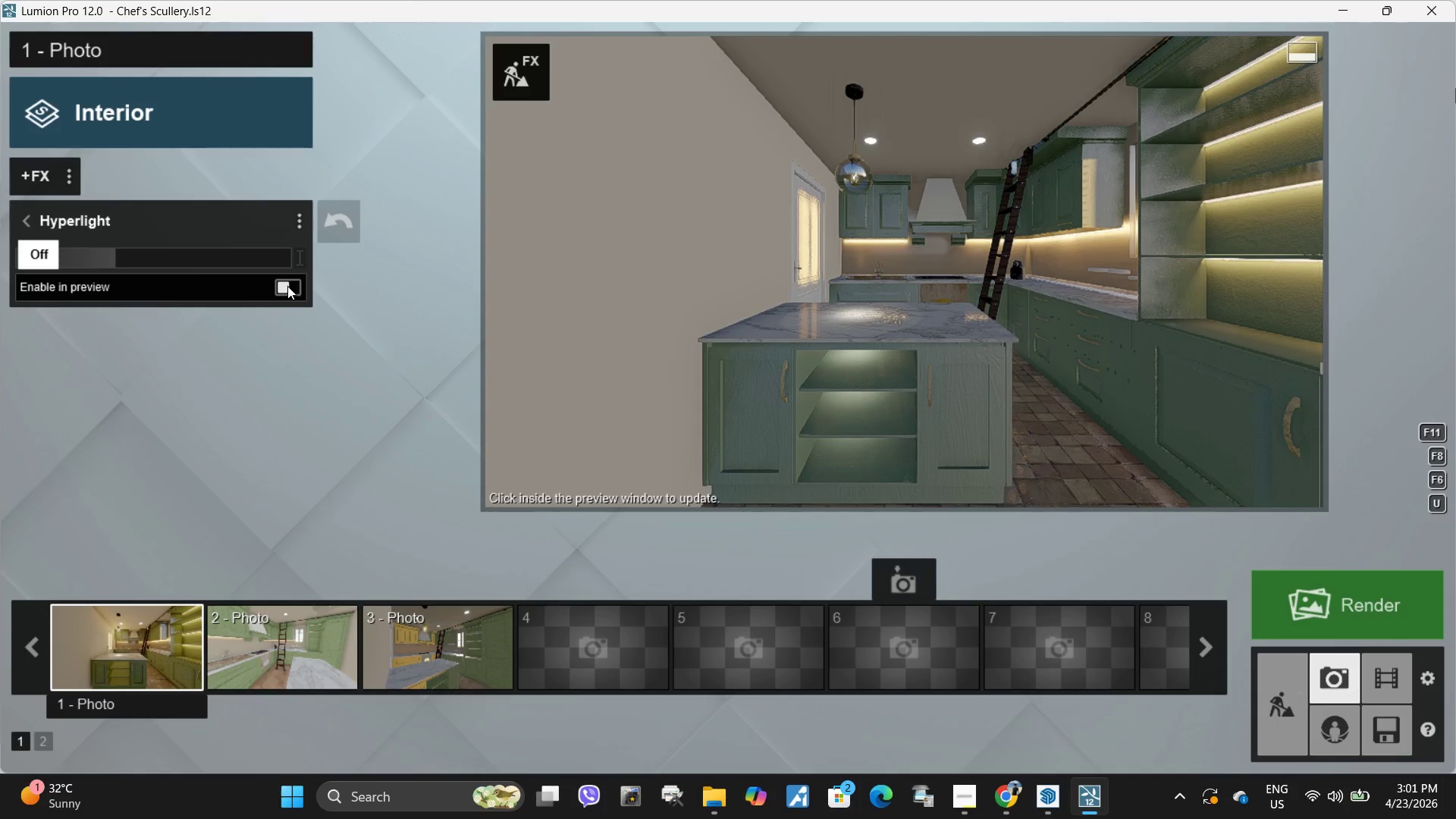 
left_click([875, 215])
 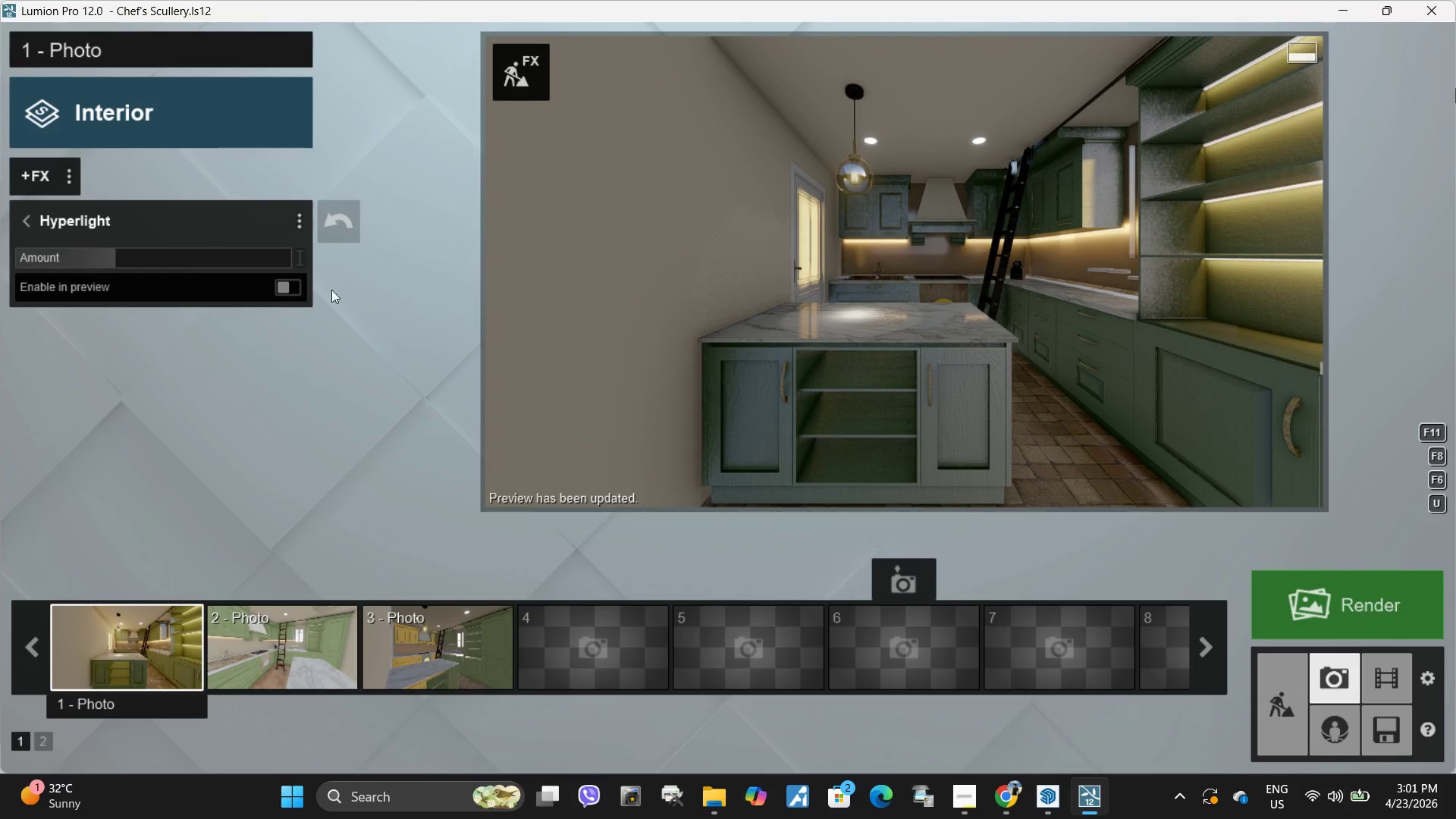 
left_click([293, 286])
 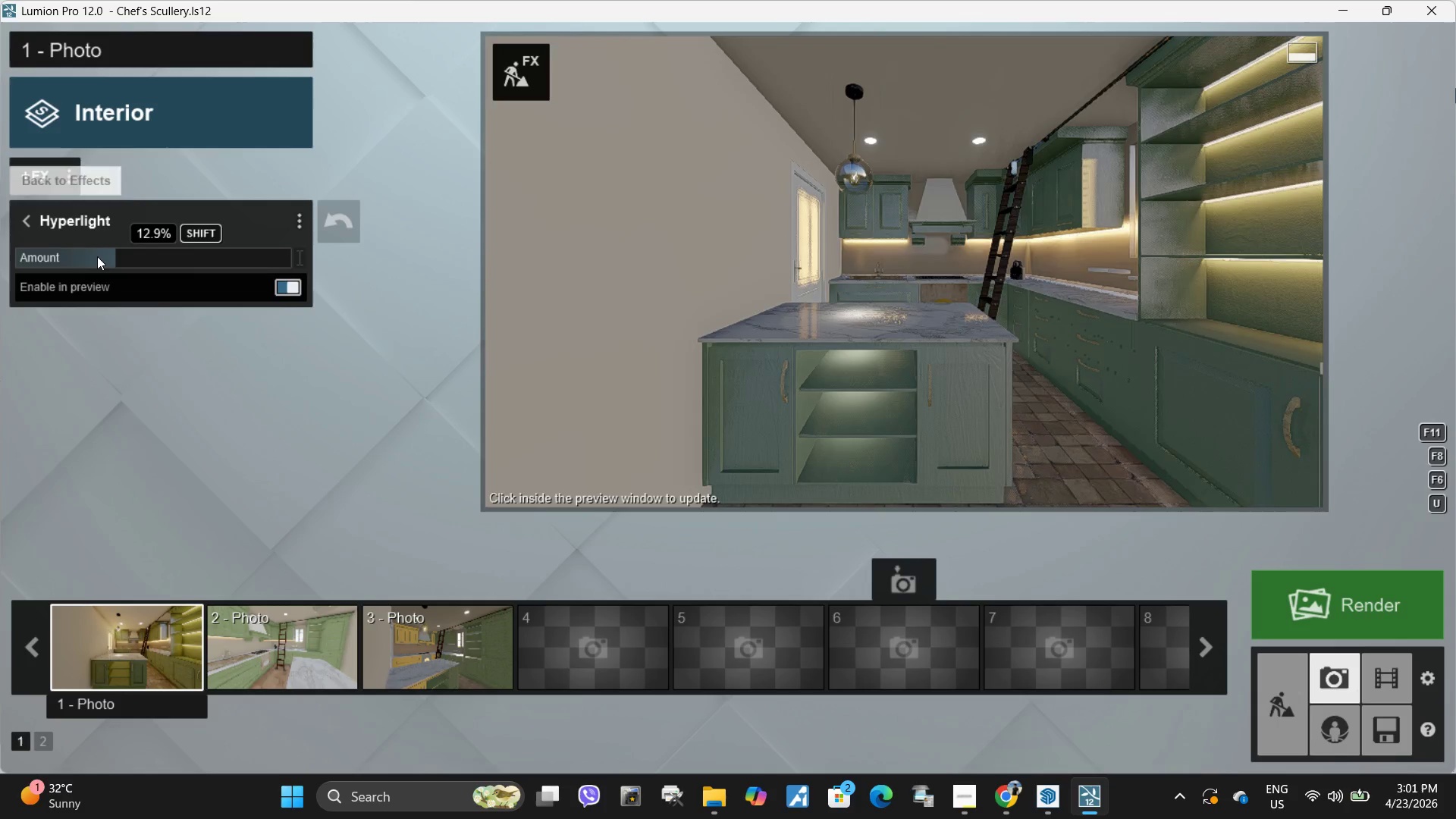 
left_click_drag(start_coordinate=[114, 253], to_coordinate=[99, 254])
 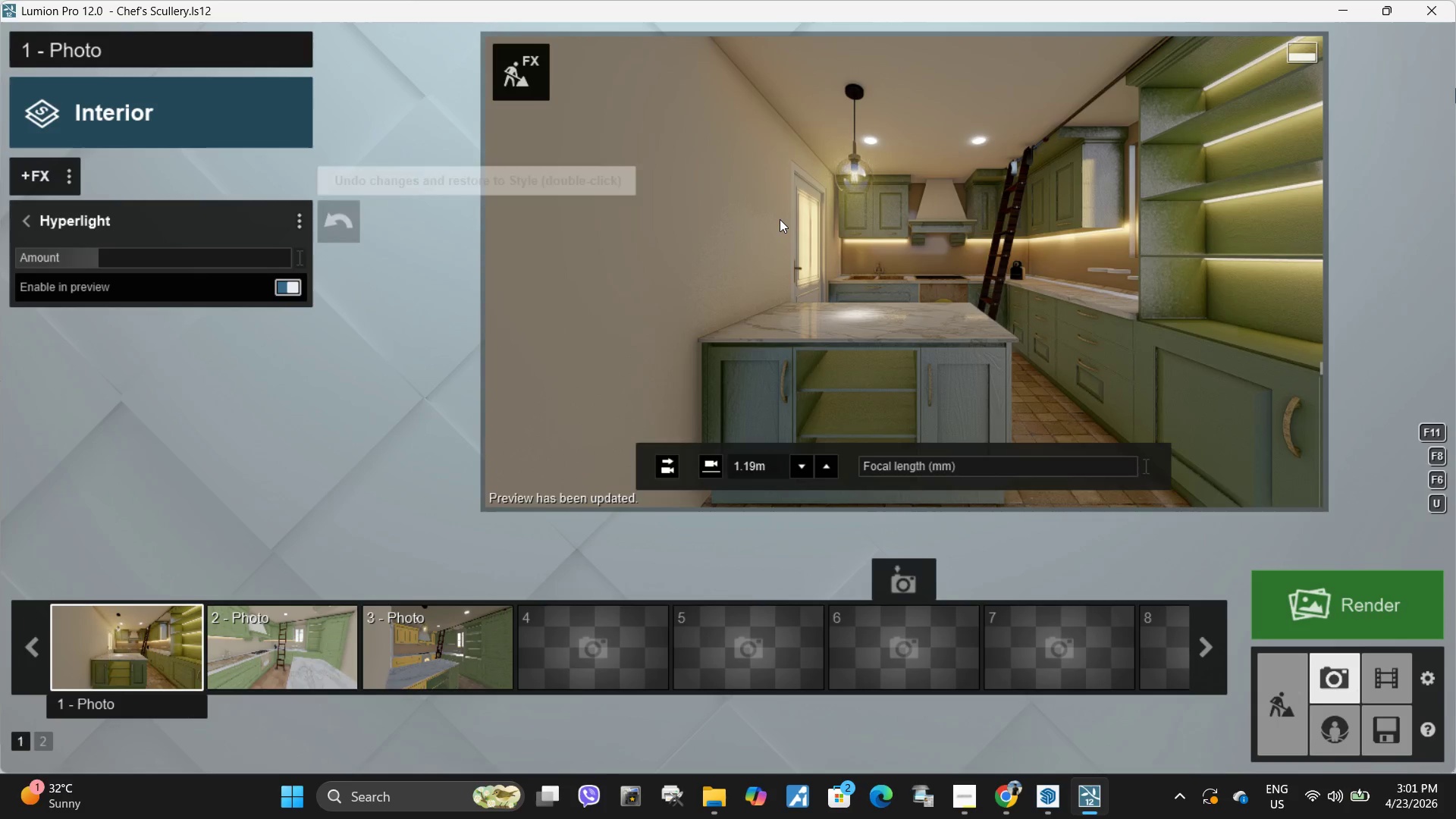 
left_click([22, 223])
 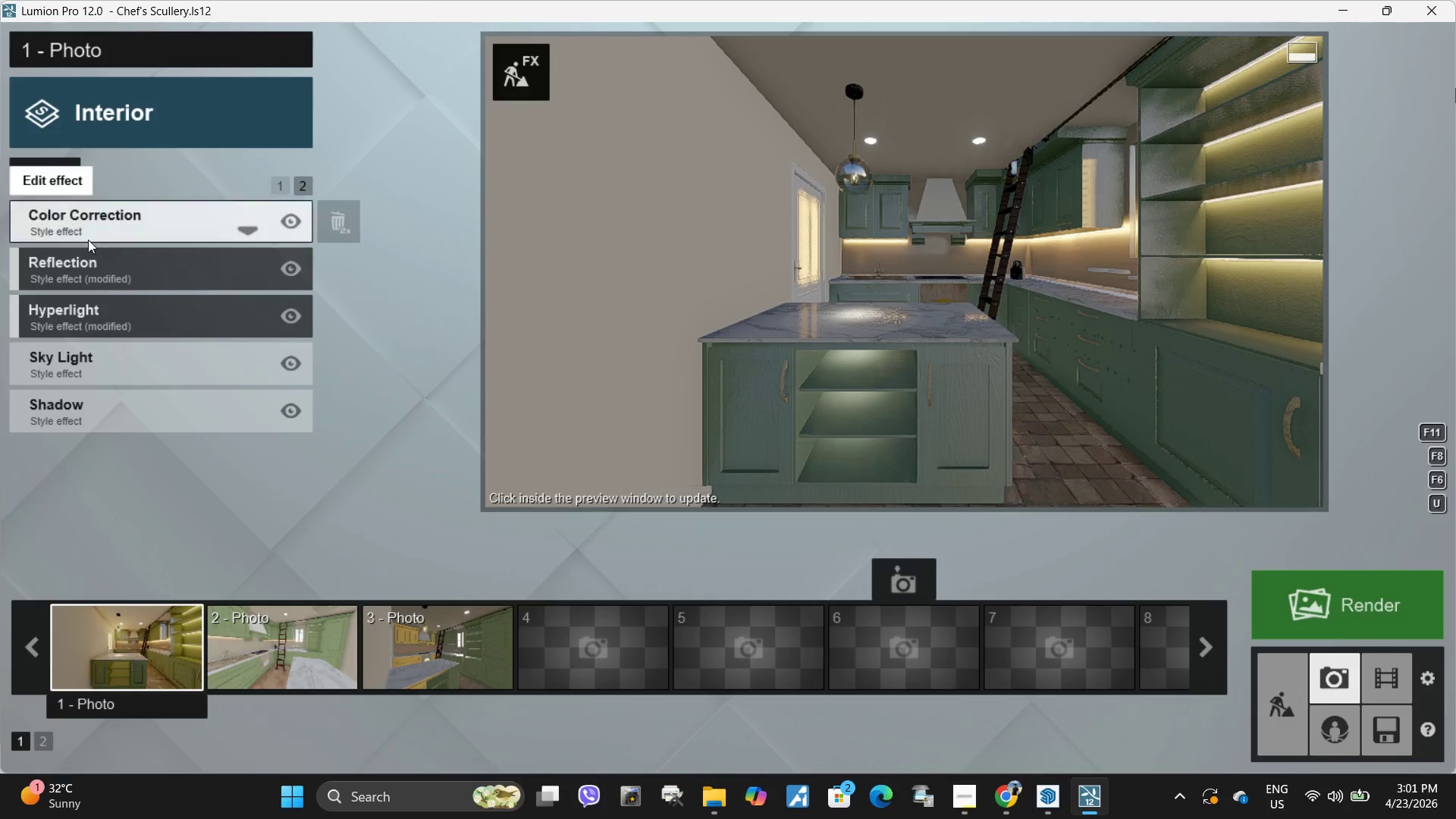 
left_click([748, 254])
 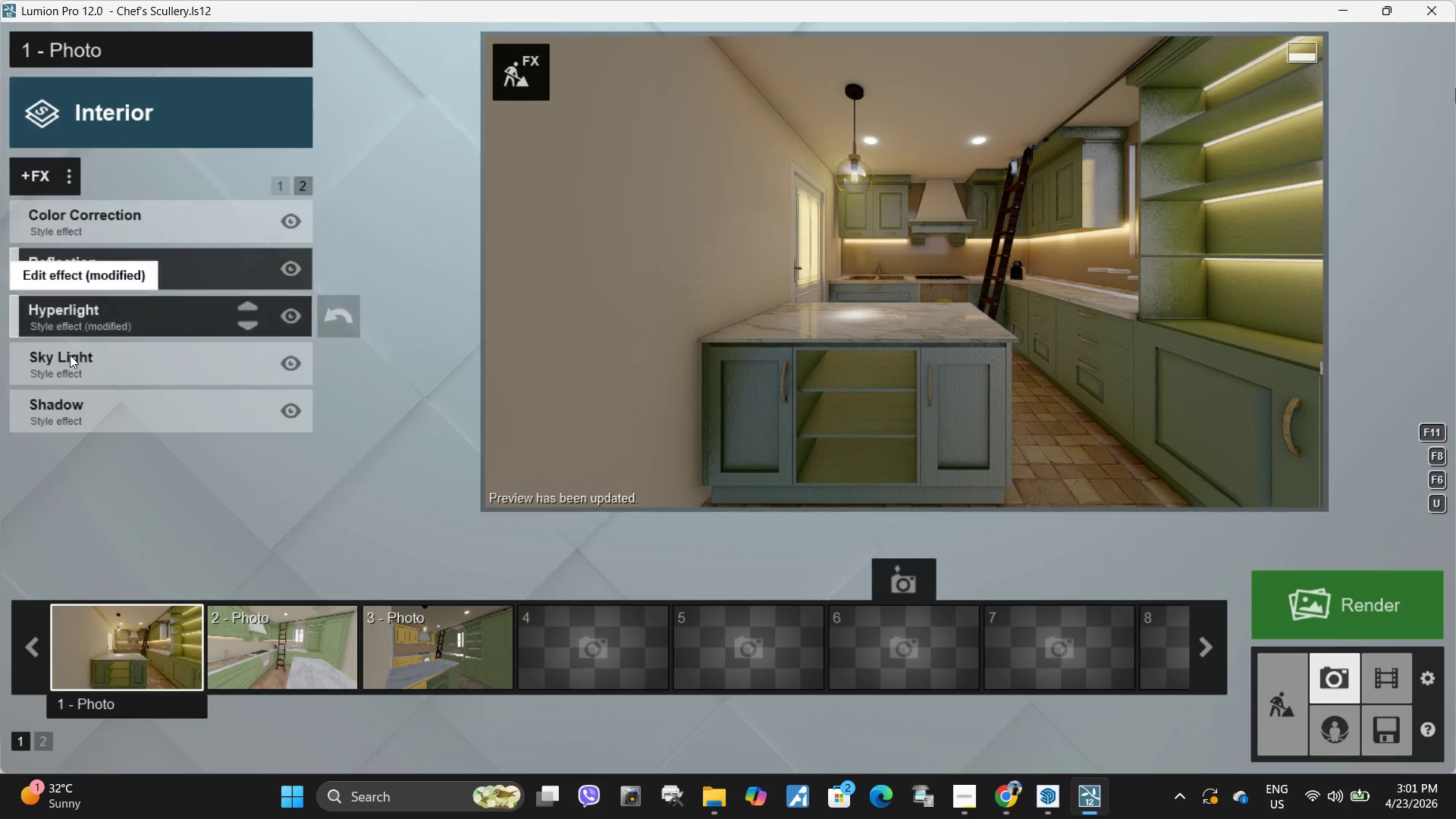 
left_click([170, 406])
 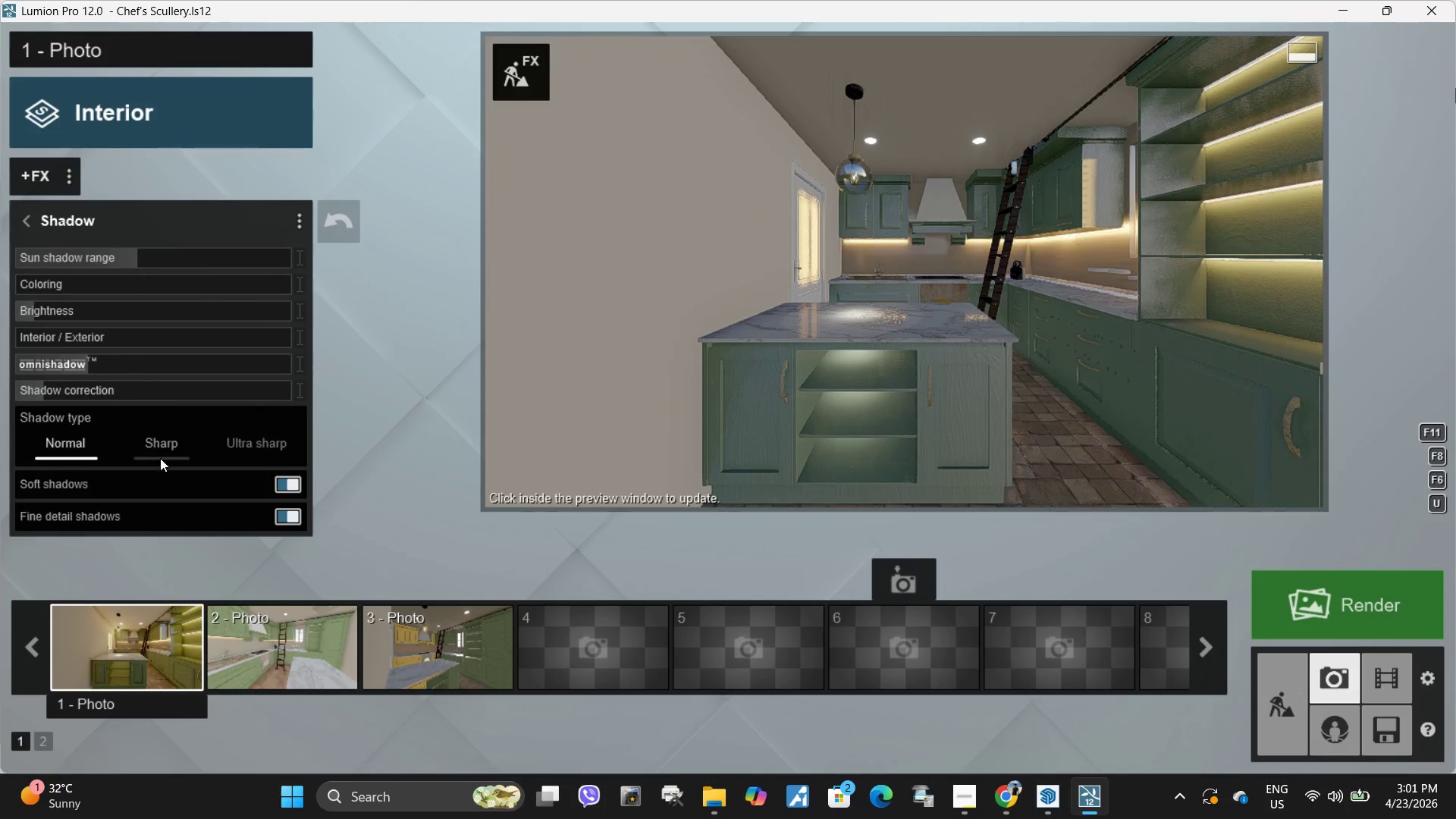 
left_click([262, 436])
 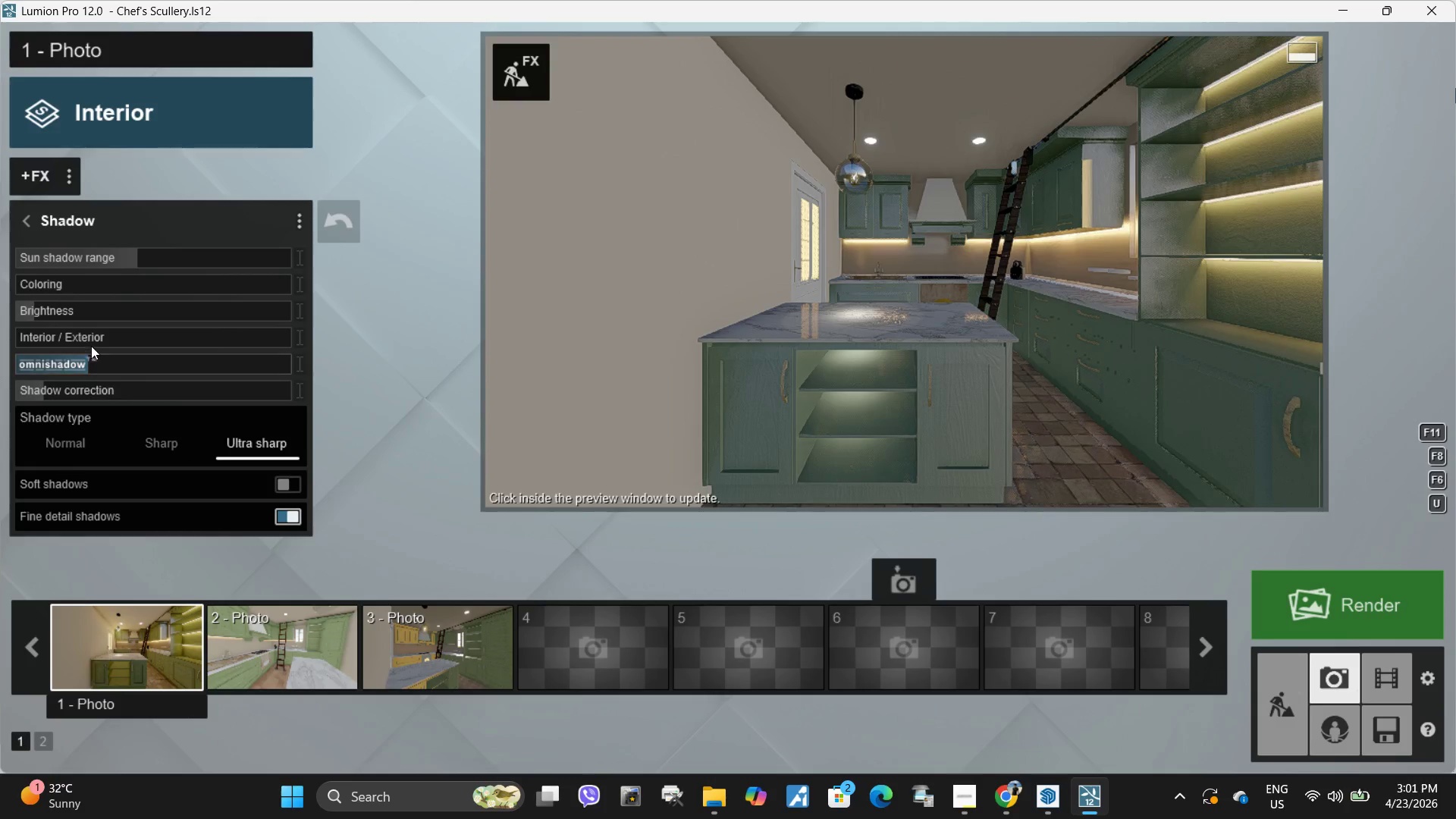 
left_click_drag(start_coordinate=[82, 334], to_coordinate=[0, 334])
 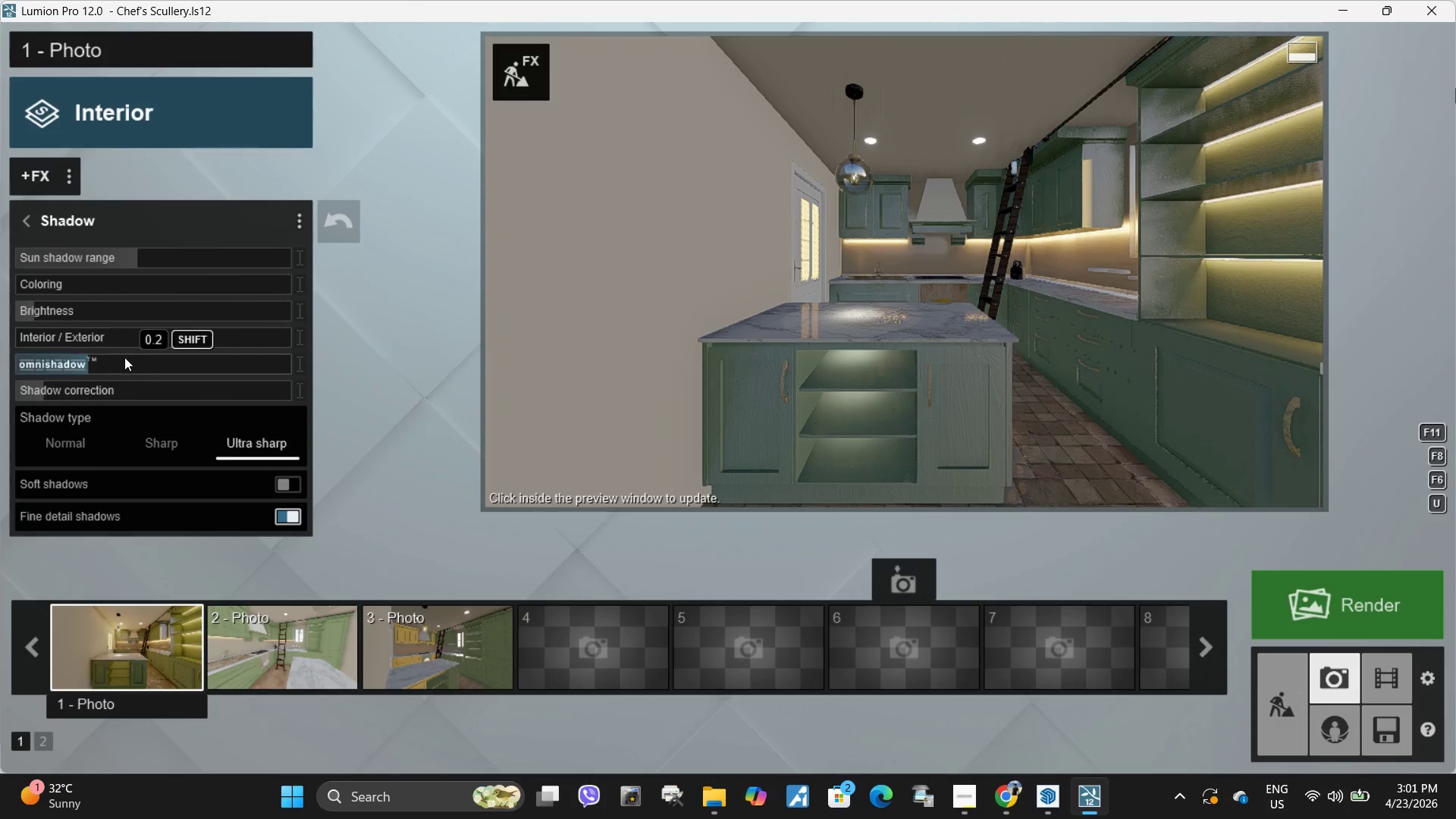 
left_click_drag(start_coordinate=[116, 361], to_coordinate=[500, 361])
 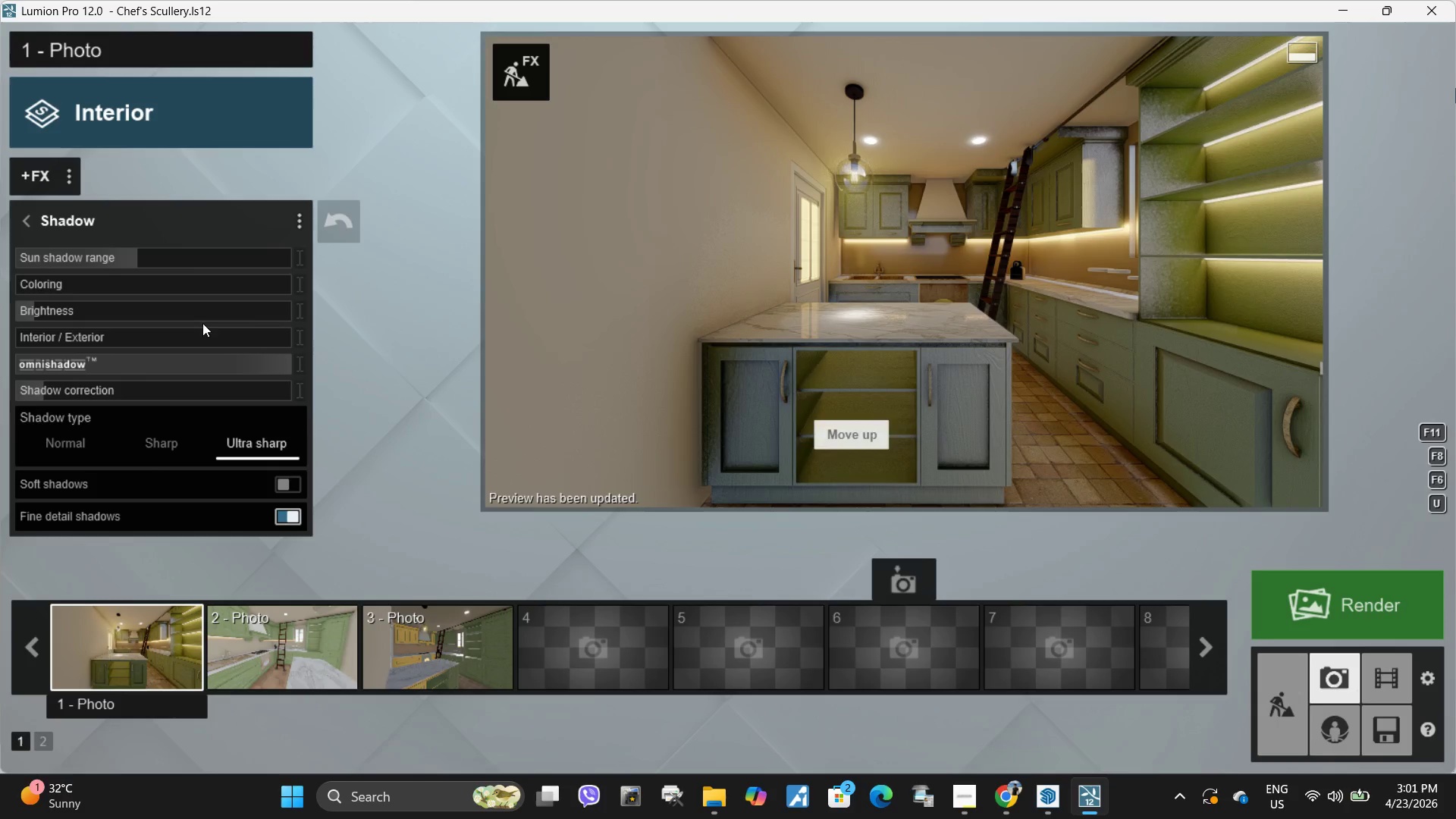 
left_click_drag(start_coordinate=[67, 309], to_coordinate=[57, 312])
 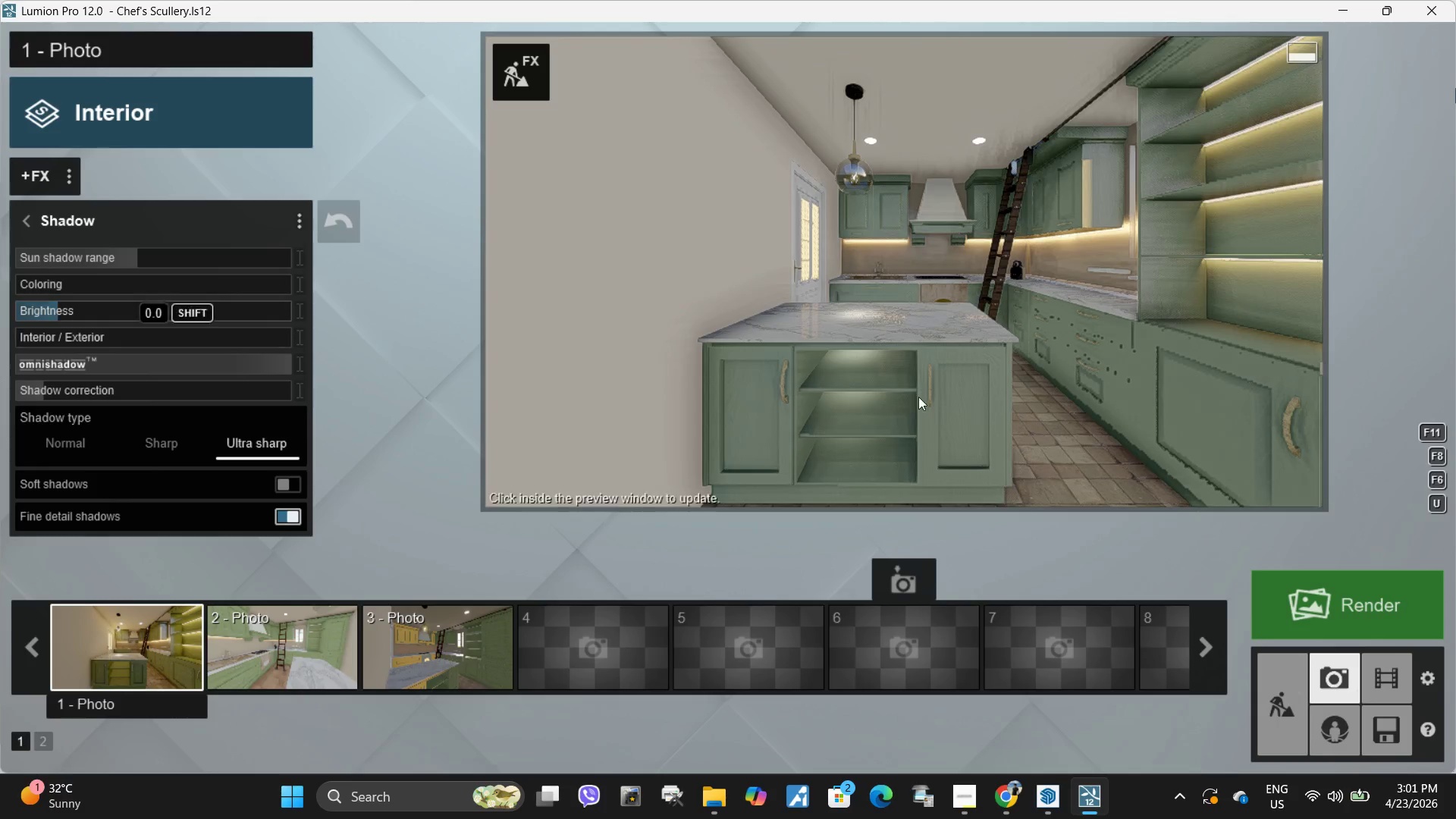 
left_click([1161, 393])
 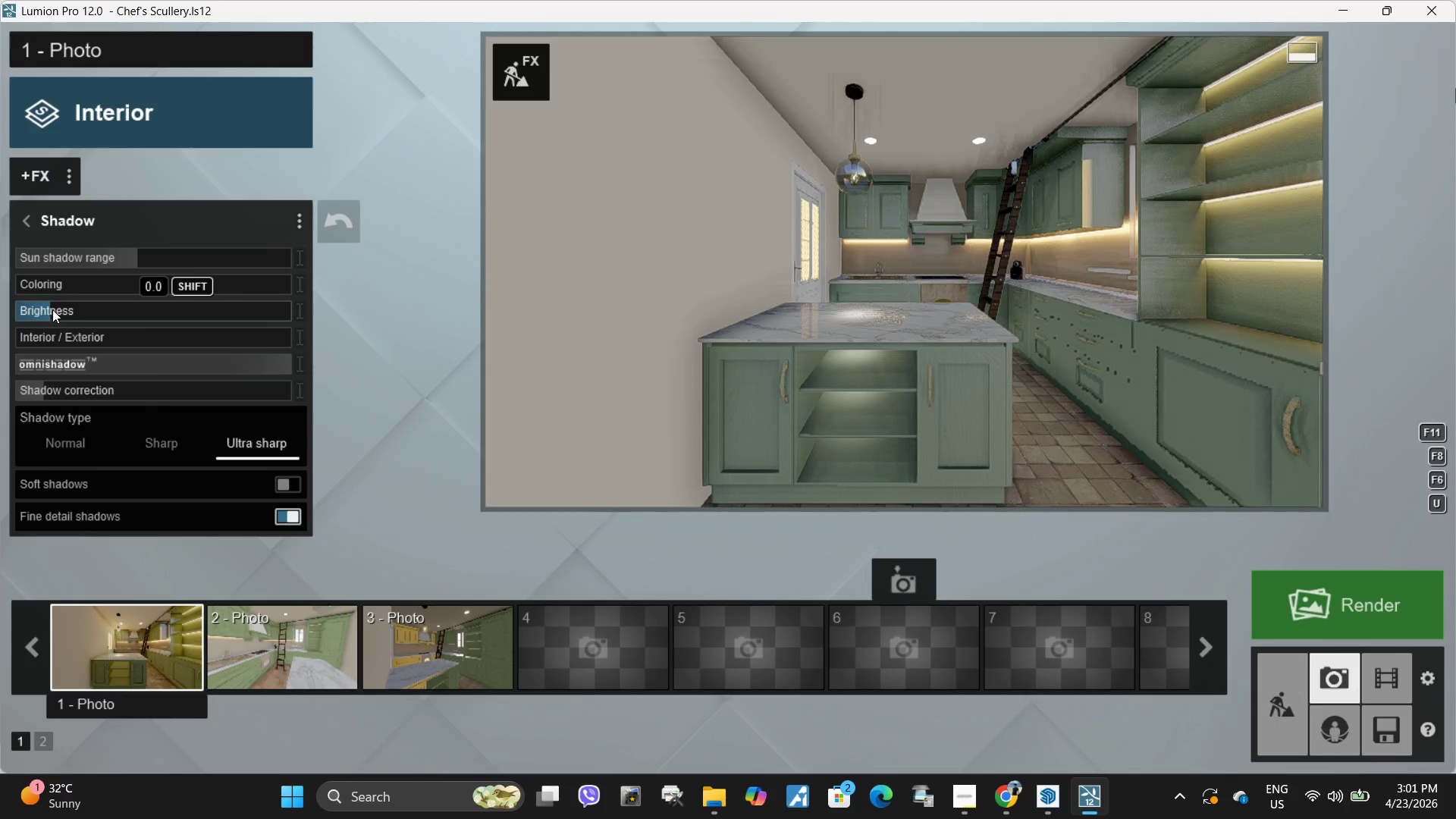 
left_click_drag(start_coordinate=[150, 335], to_coordinate=[109, 344])
 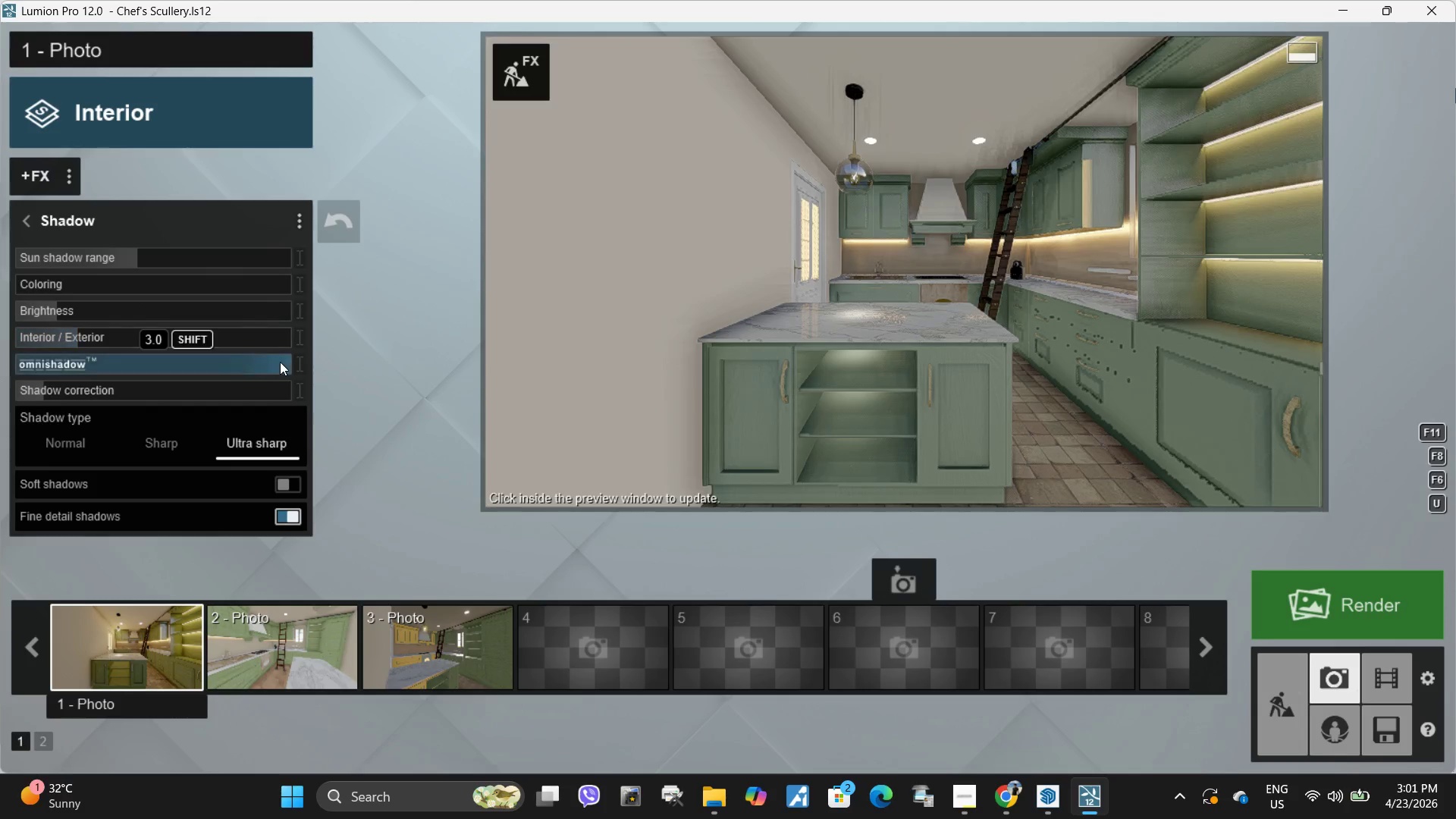 
left_click_drag(start_coordinate=[280, 362], to_coordinate=[174, 363])
 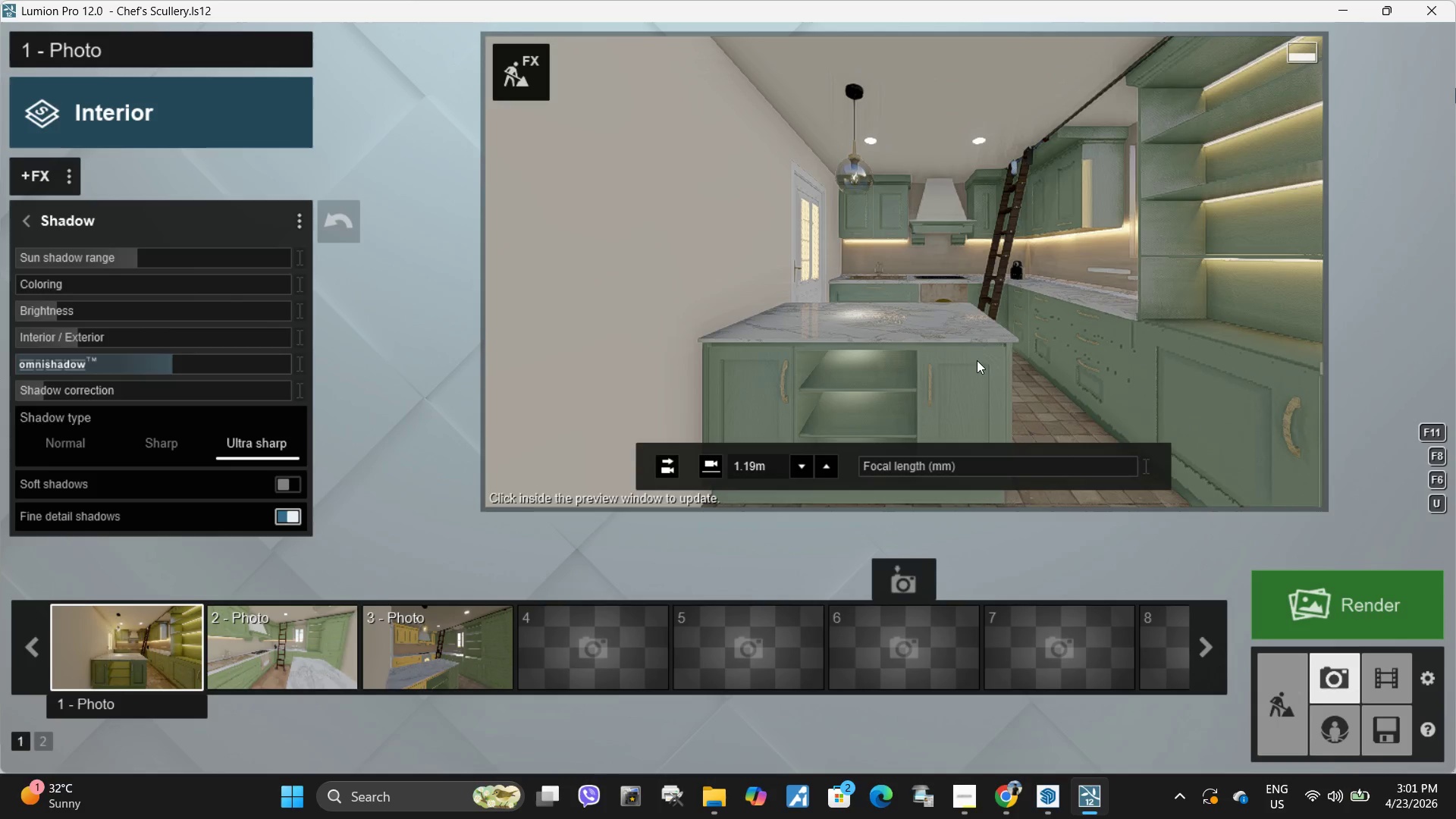 
left_click([984, 359])
 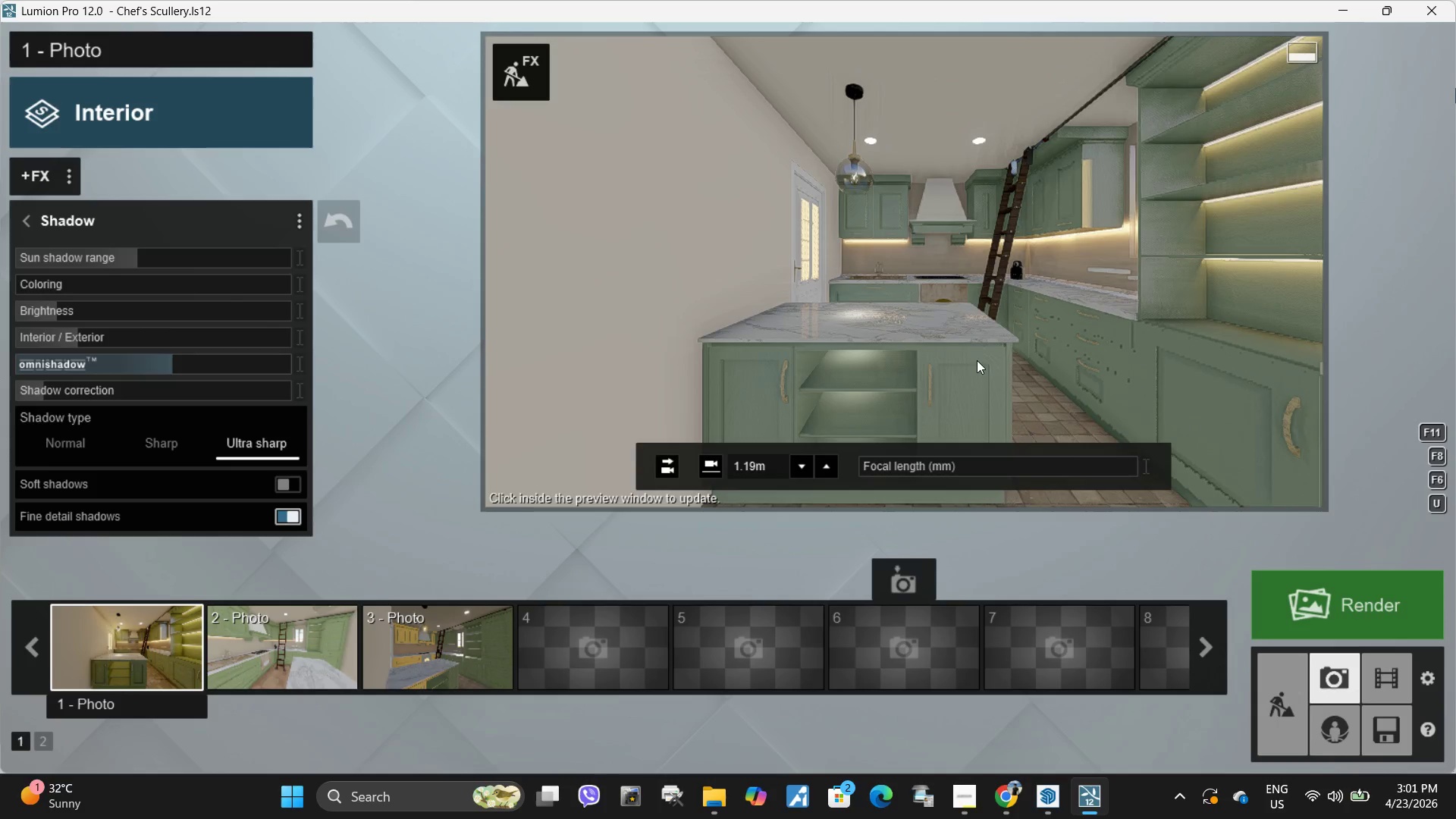 
mouse_move([994, 376])
 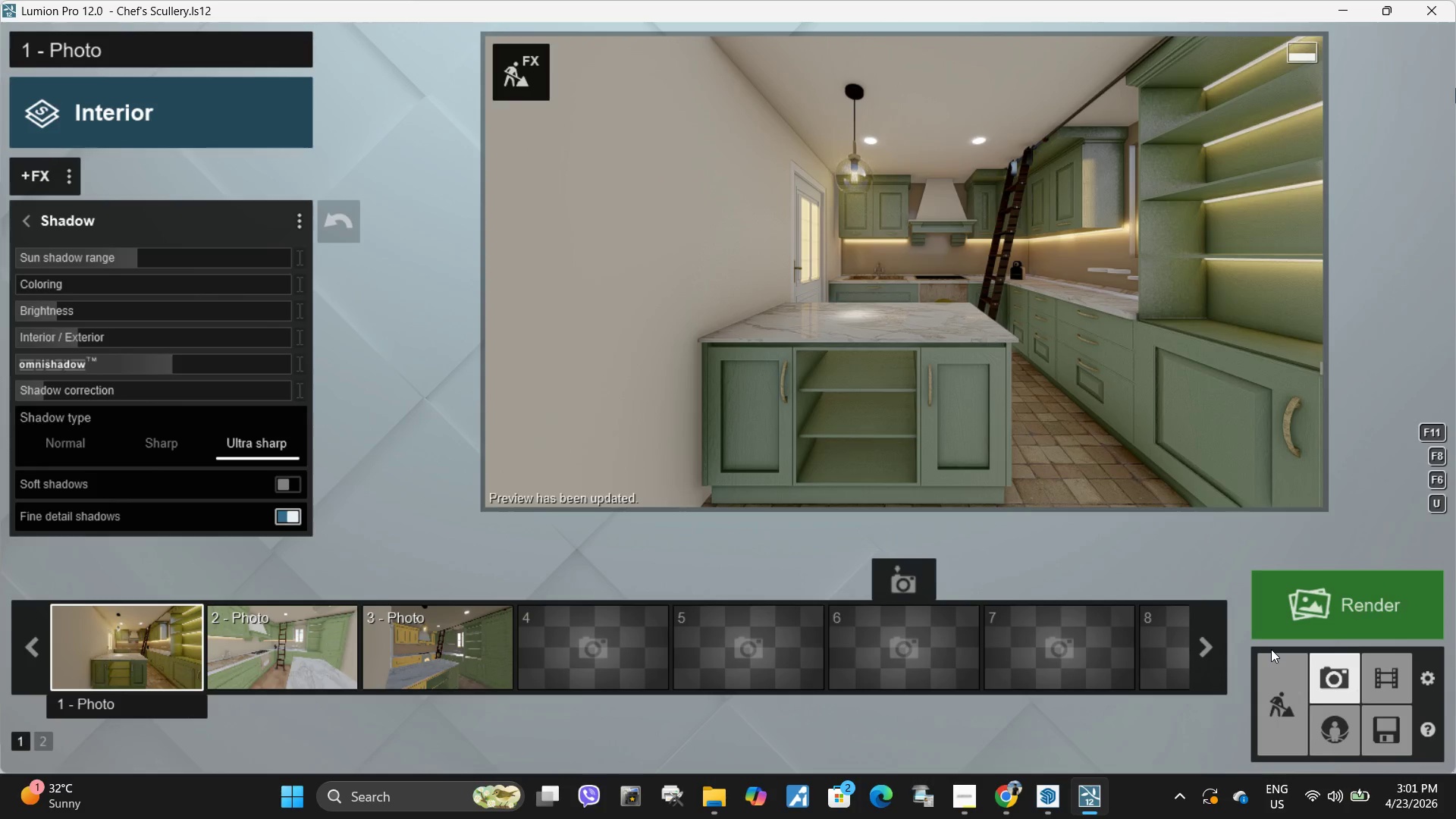 
wait(5.97)
 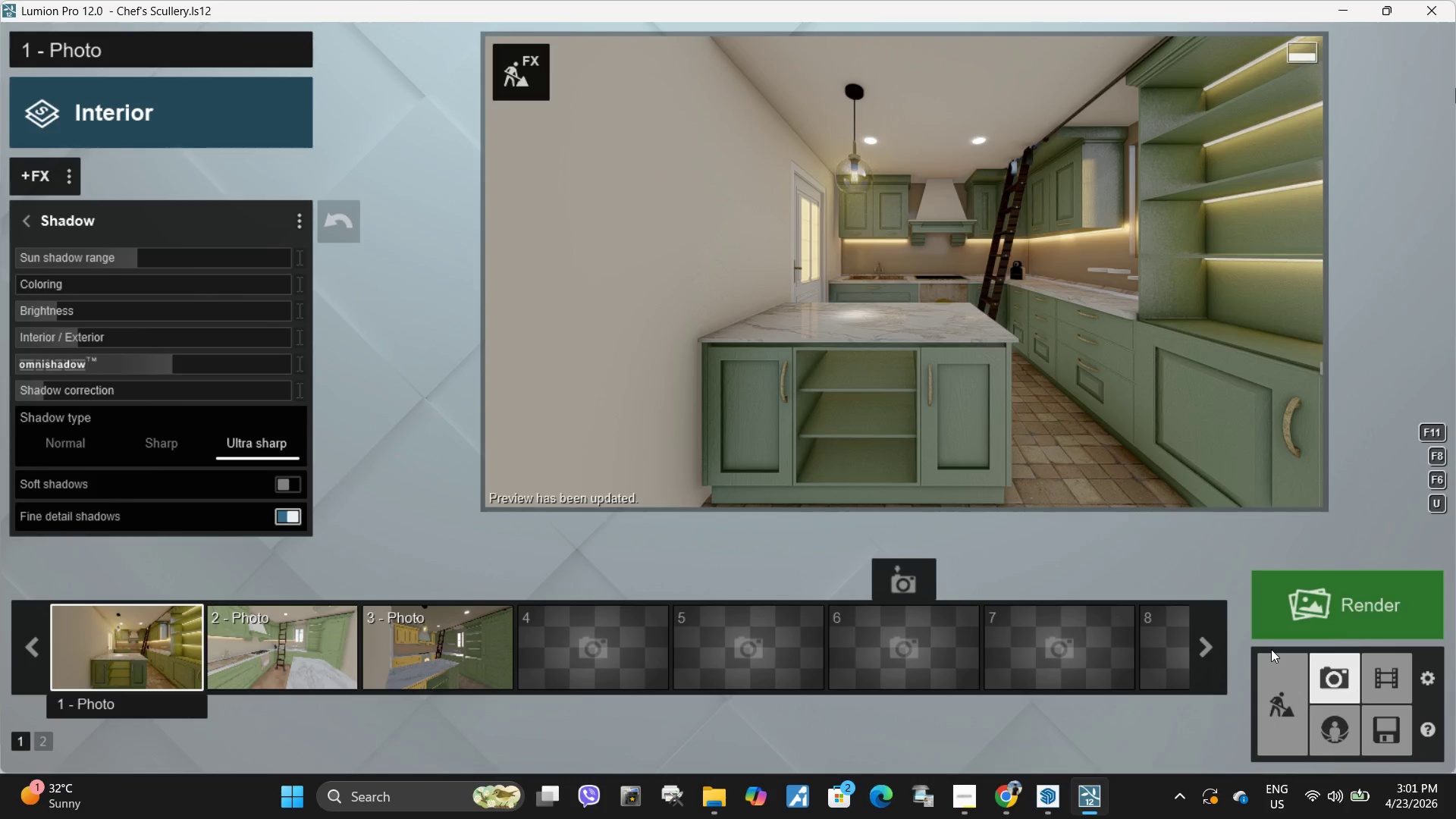 
left_click([542, 69])
 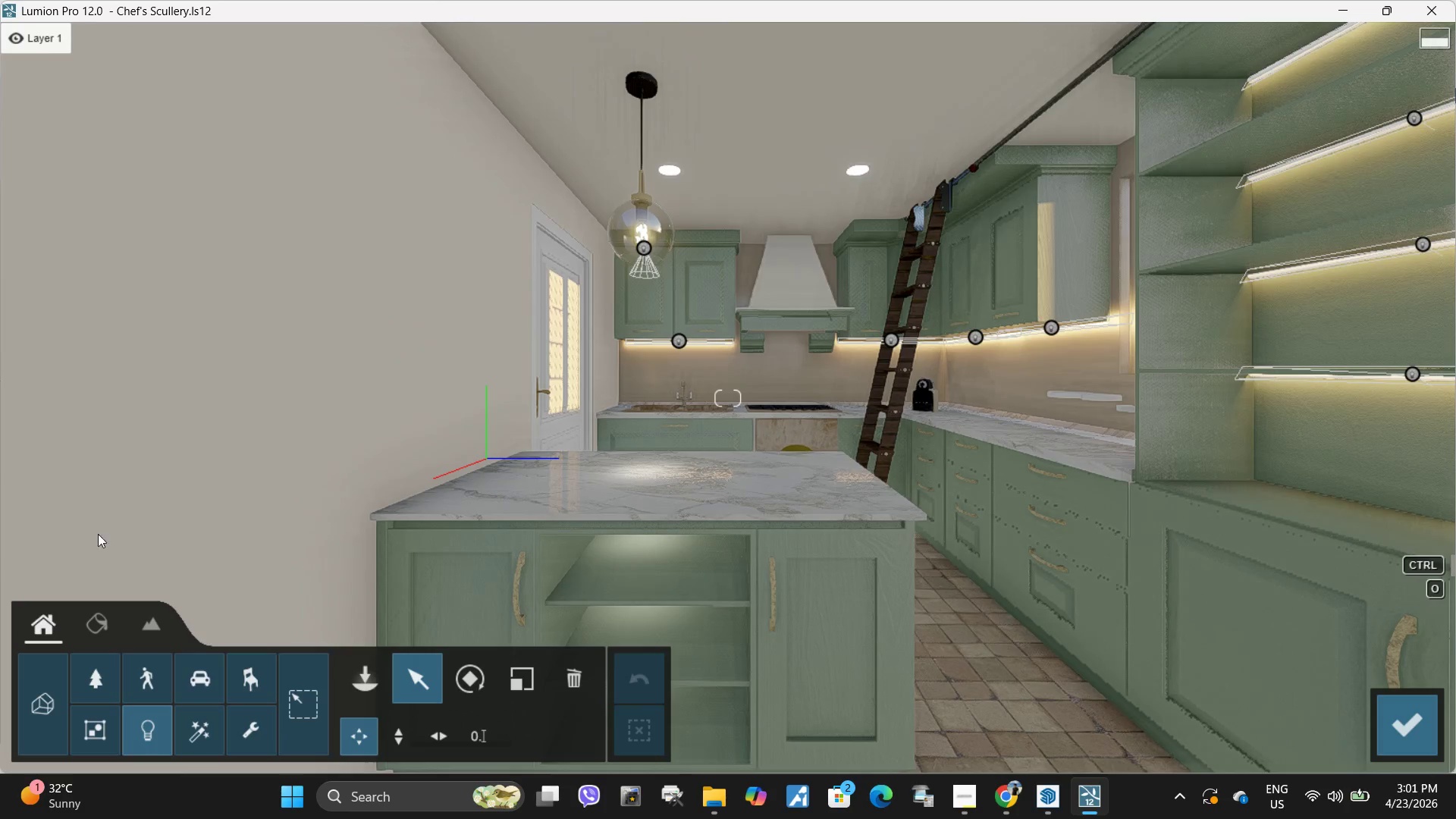 
left_click([105, 623])
 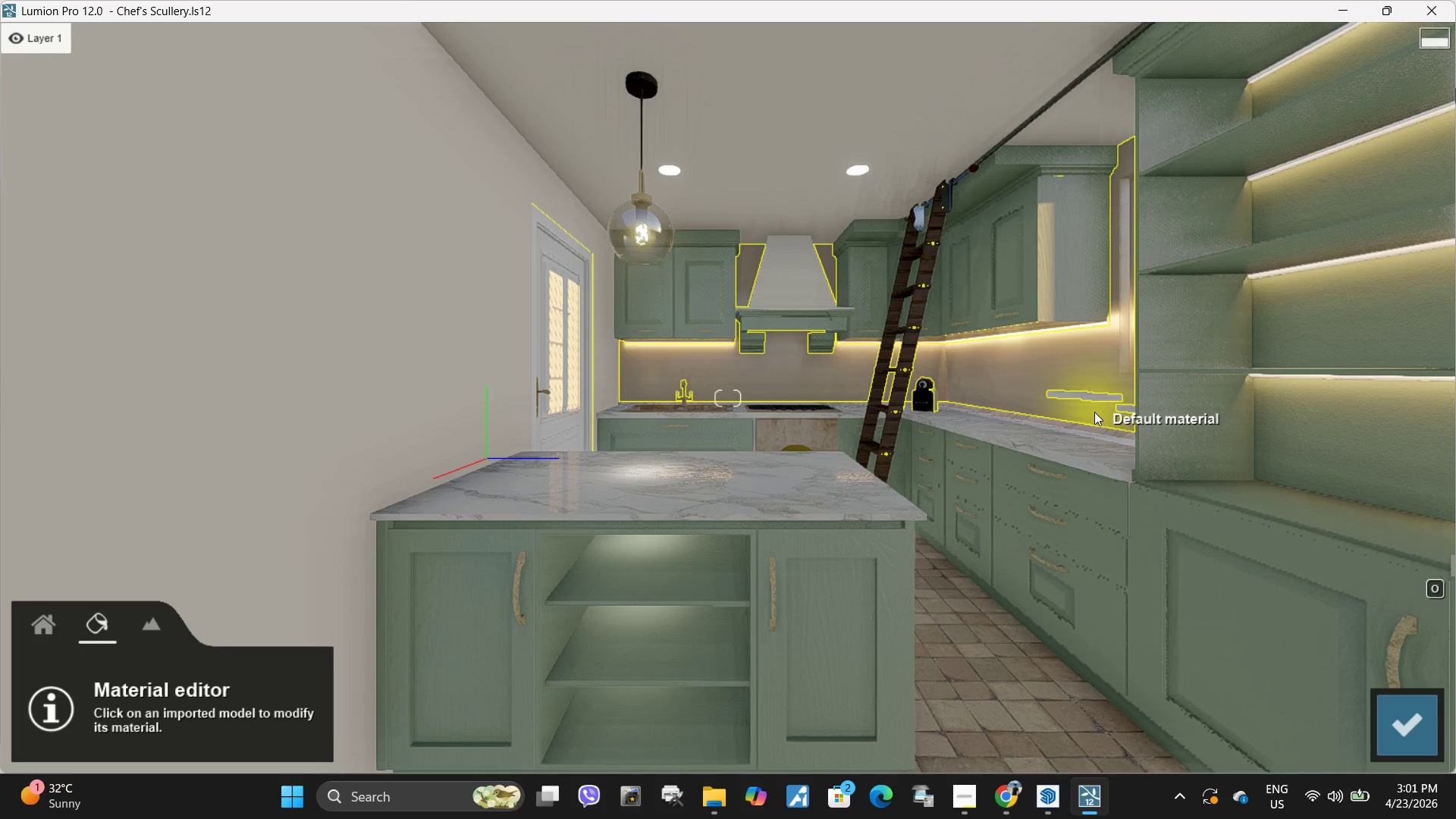 
hold_key(key=W, duration=0.31)
 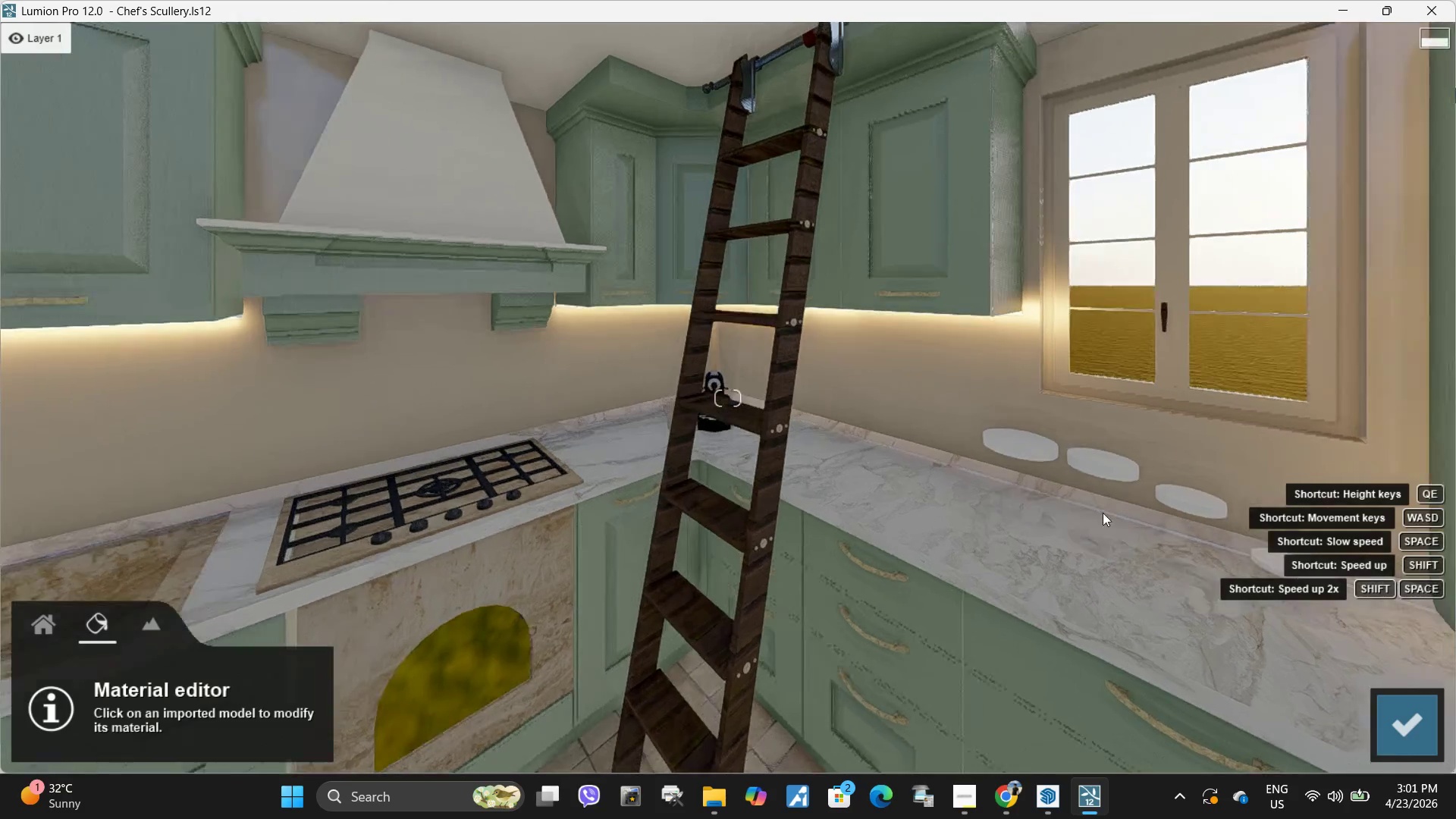 
key(Q)
 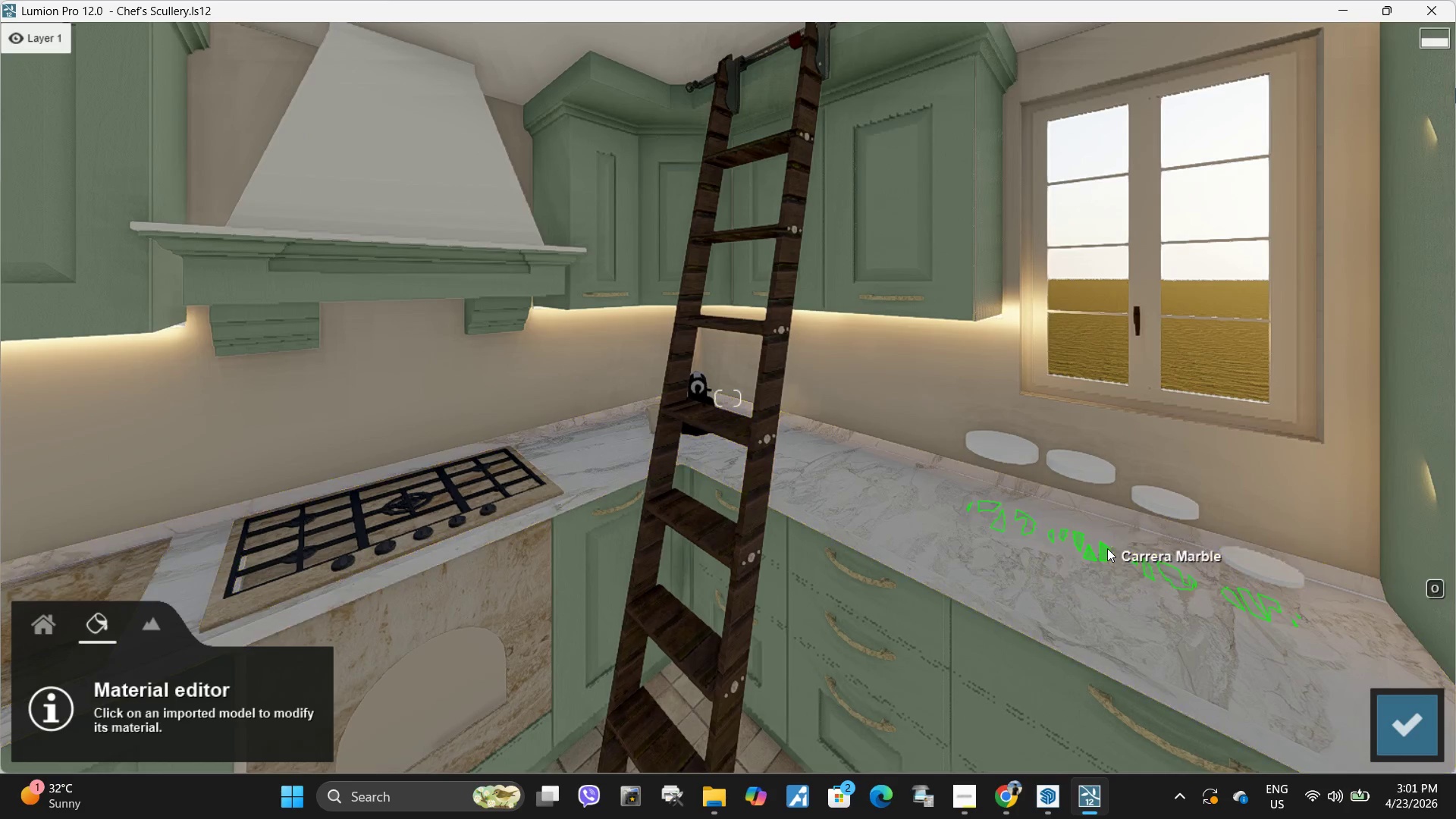 
type(wwe)
 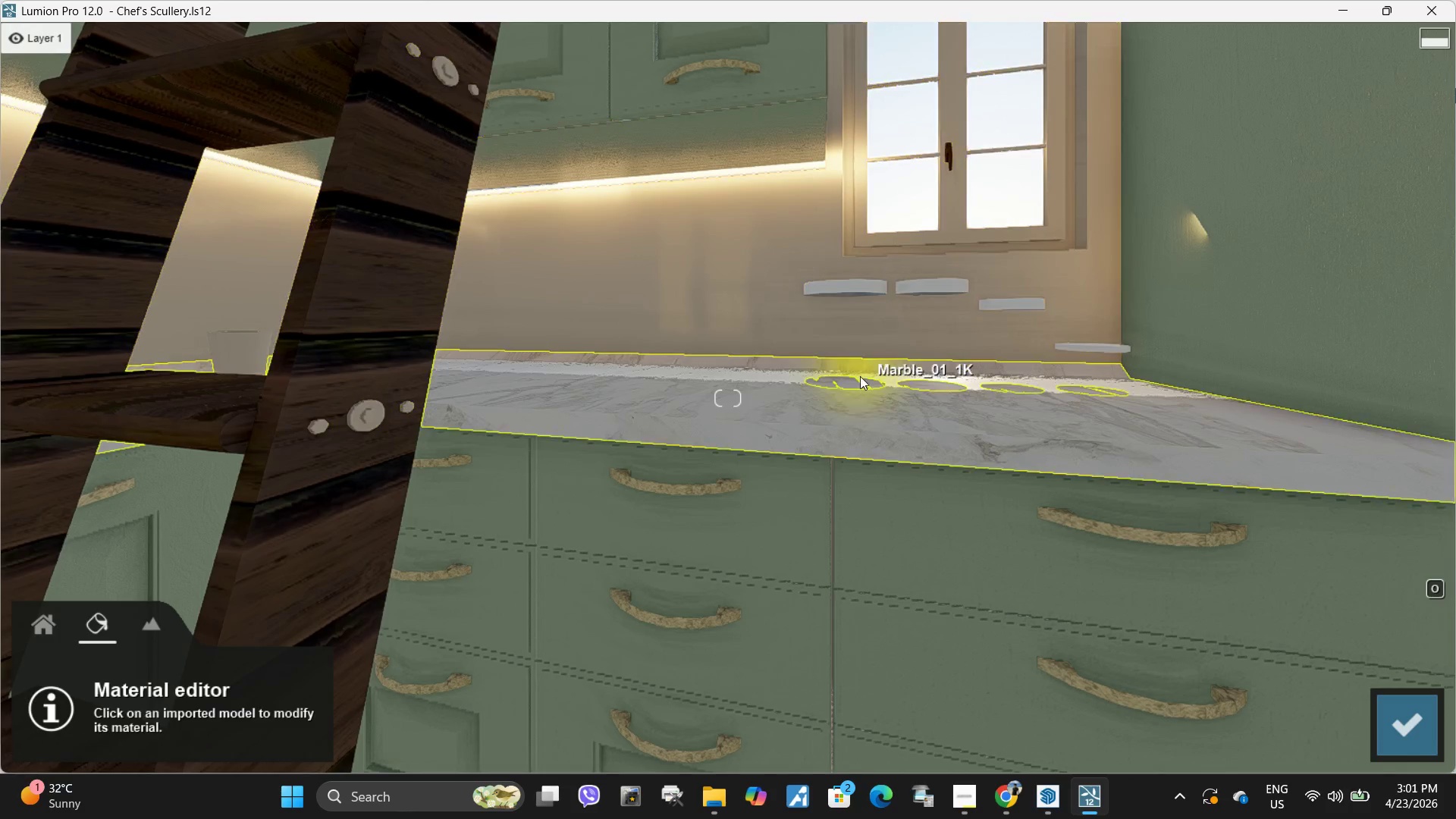 
left_click([855, 384])
 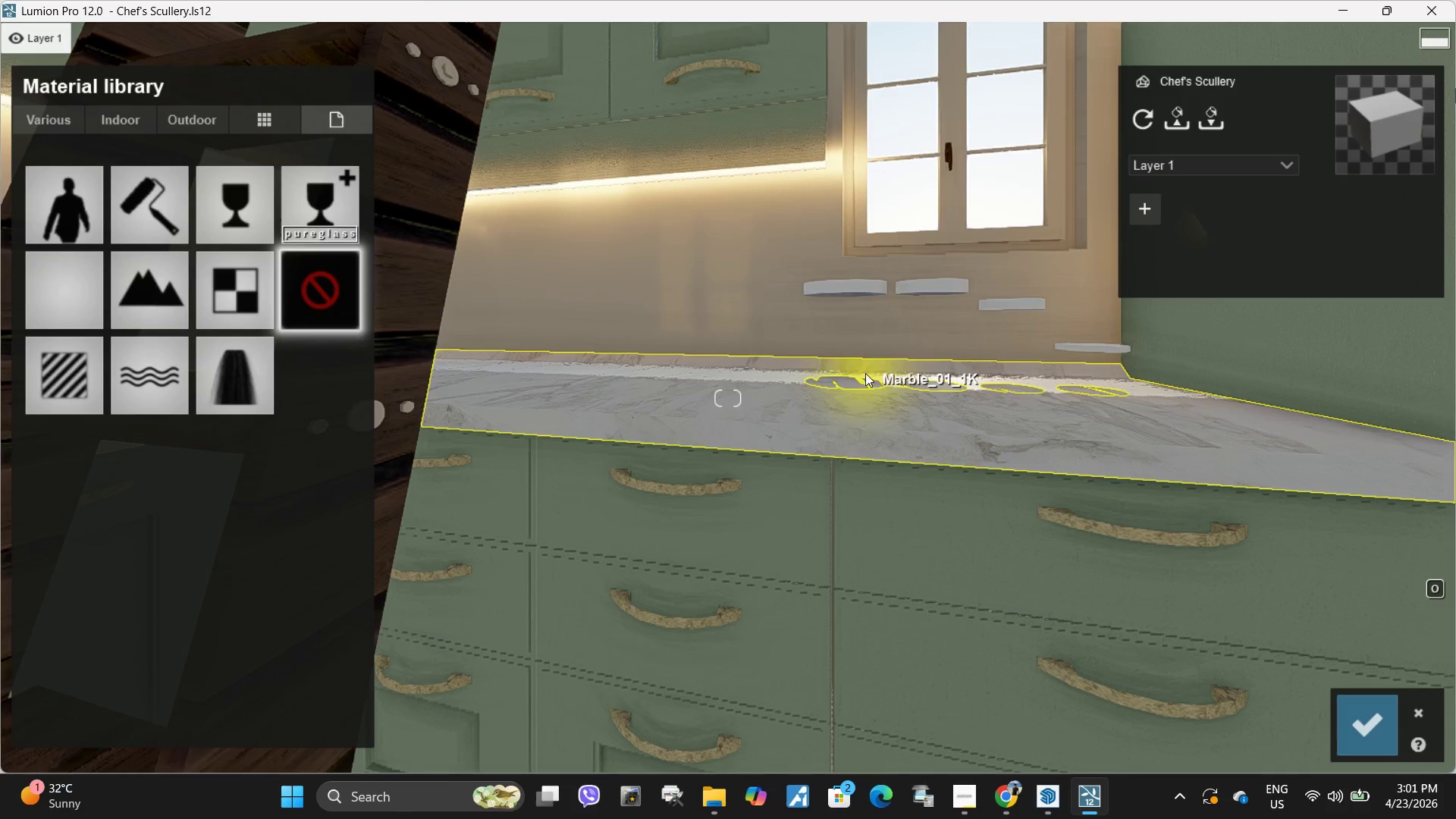 
left_click([924, 293])
 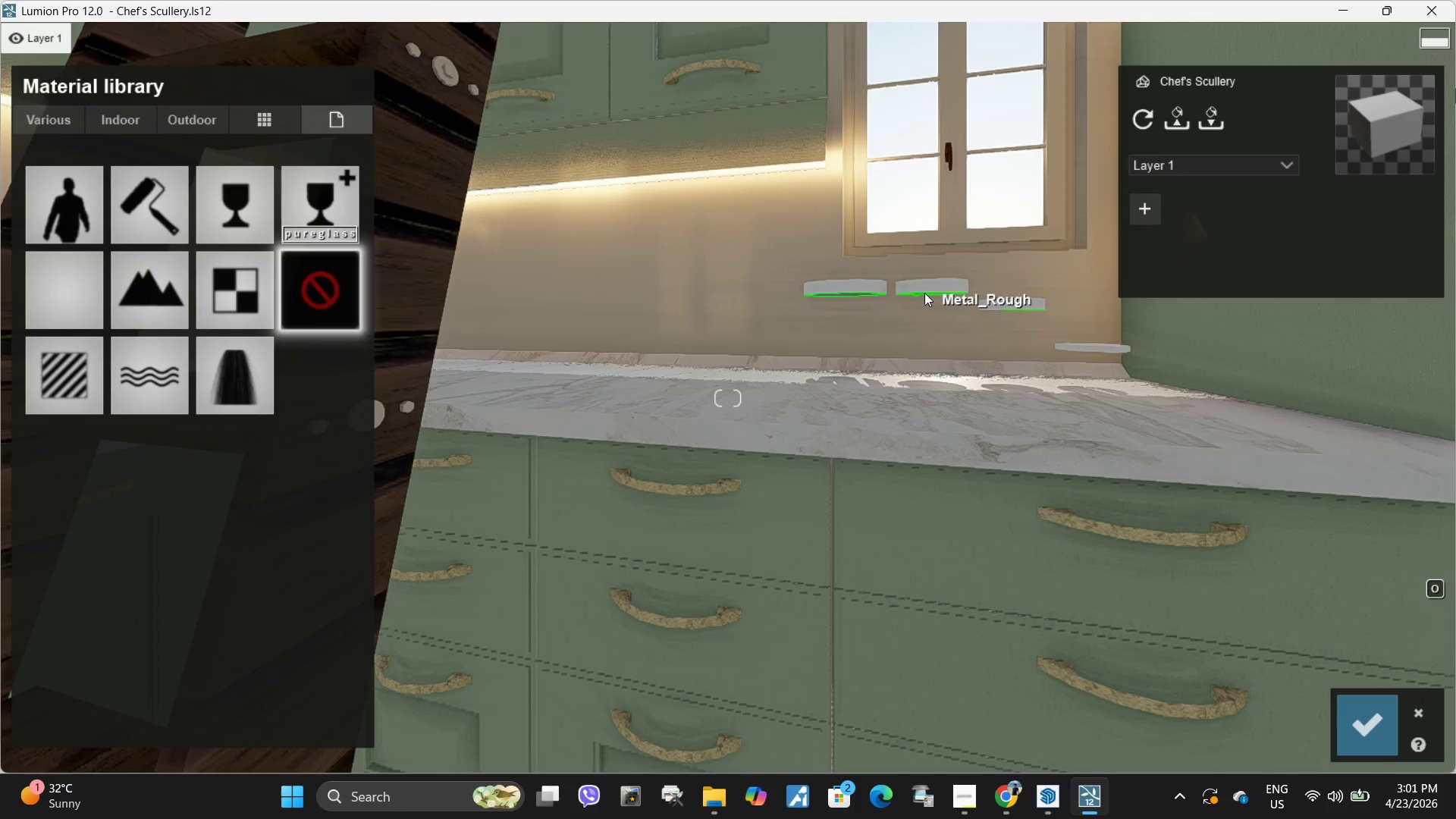 
type(qwa)
 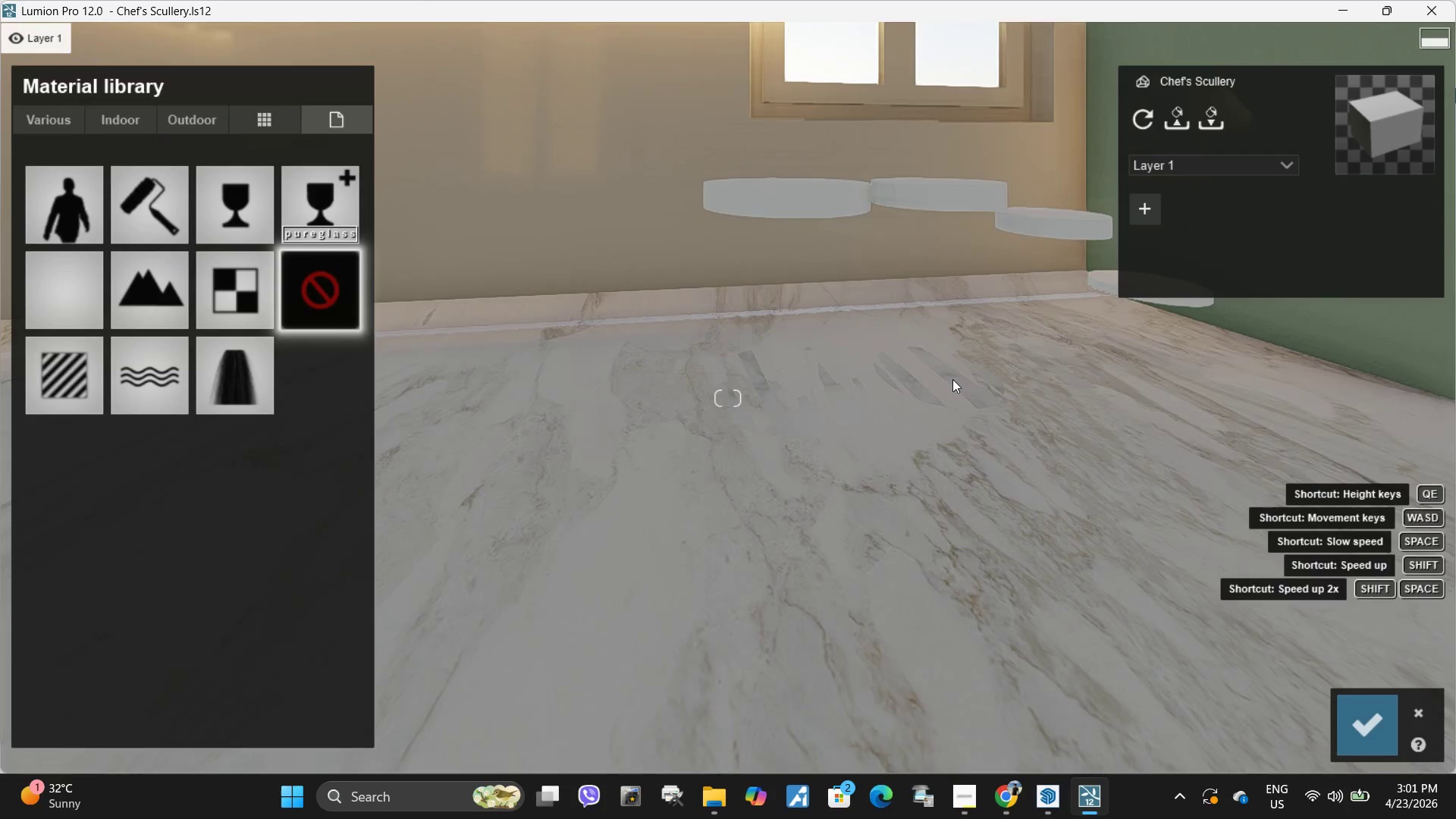 
right_click([945, 383])
 